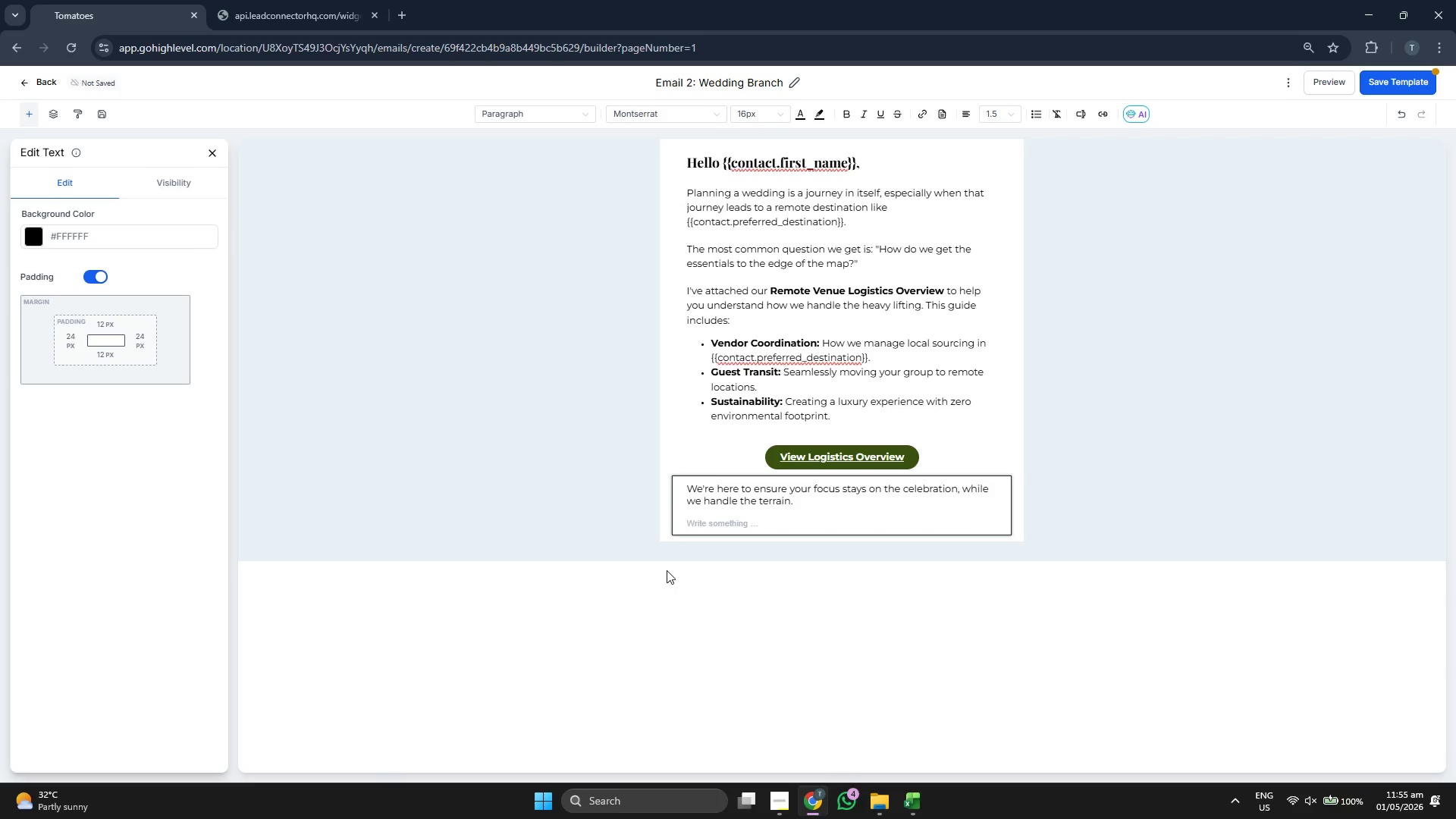 
type(EW)
key(Backspace)
type(ARM)
key(Backspace)
key(Backspace)
key(Backspace)
type(armly,)
 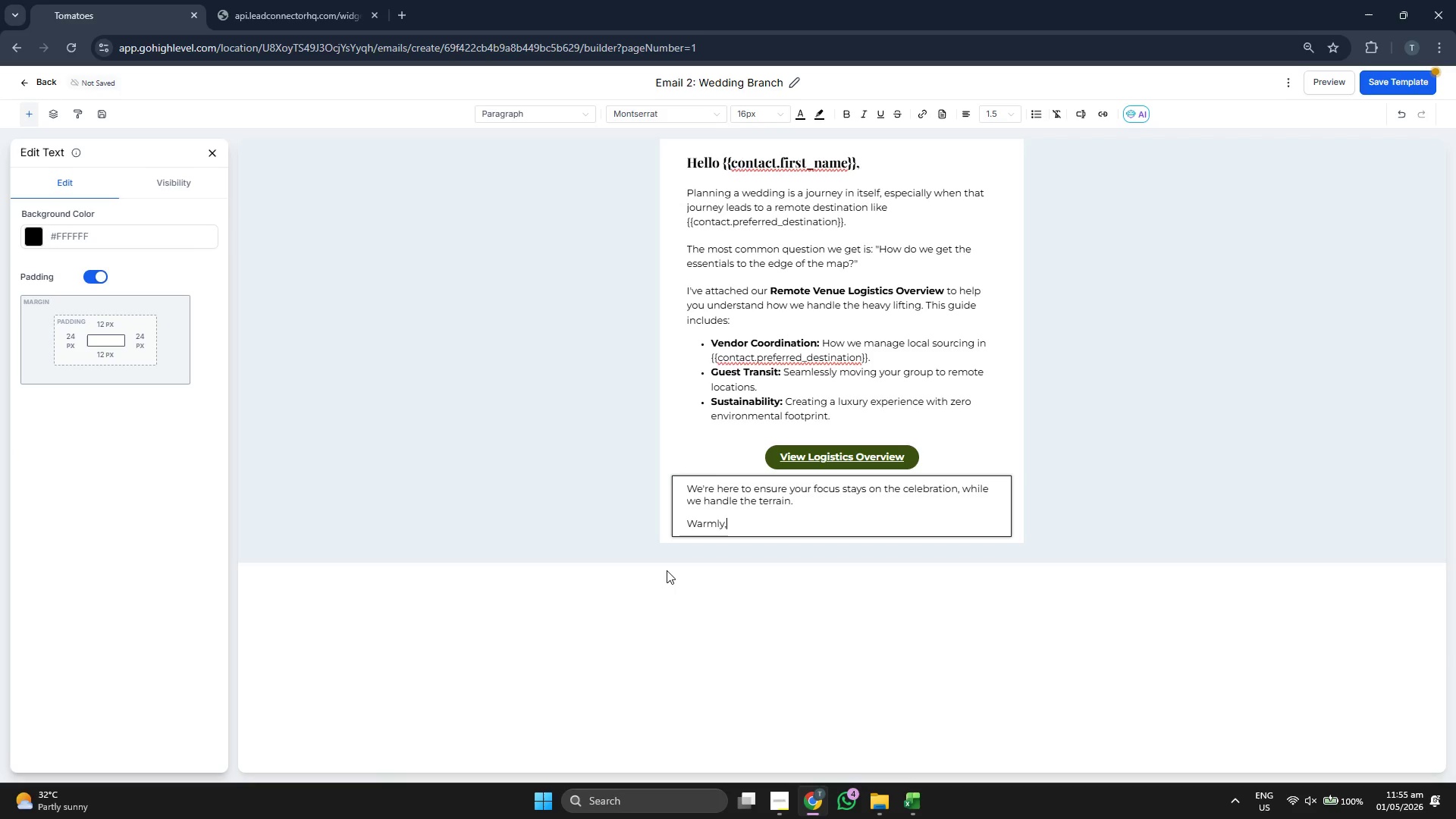 
key(Enter)
 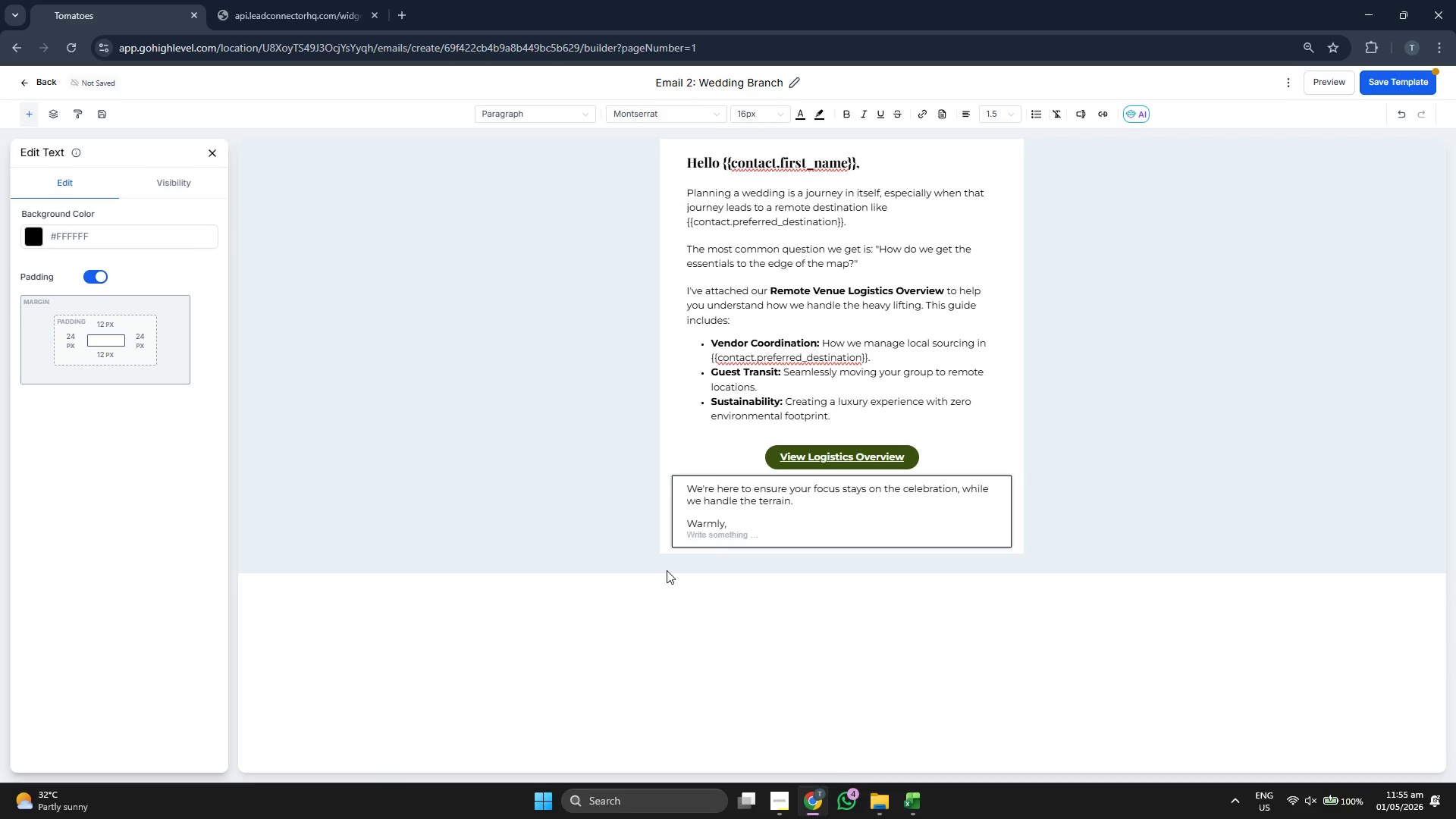 
type(The Horizon N)
key(Backspace)
type(b)
key(Backspace)
type(Boumn)
key(Backspace)
type(d Team)
 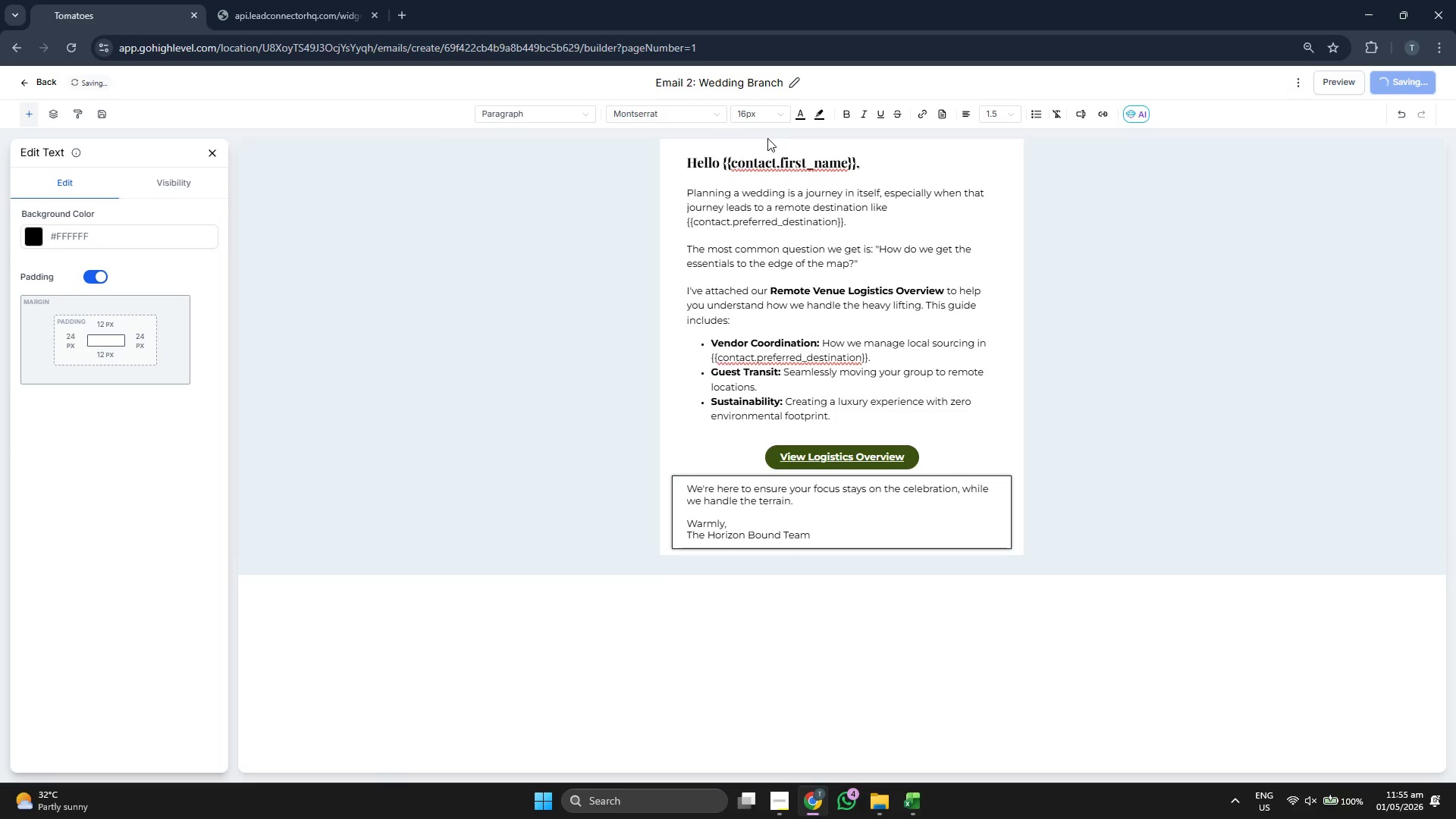 
left_click([209, 148])
 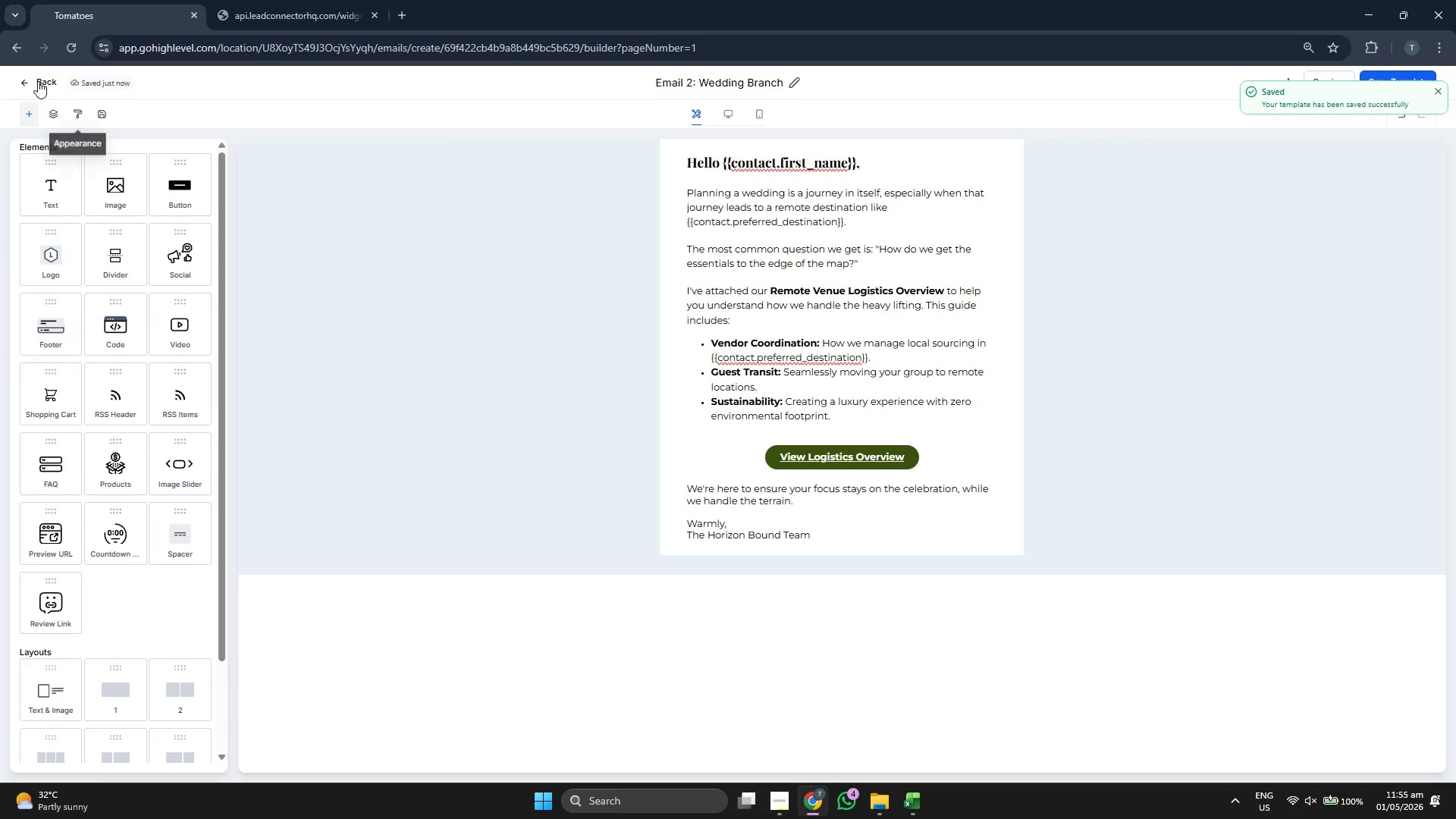 
left_click([38, 80])
 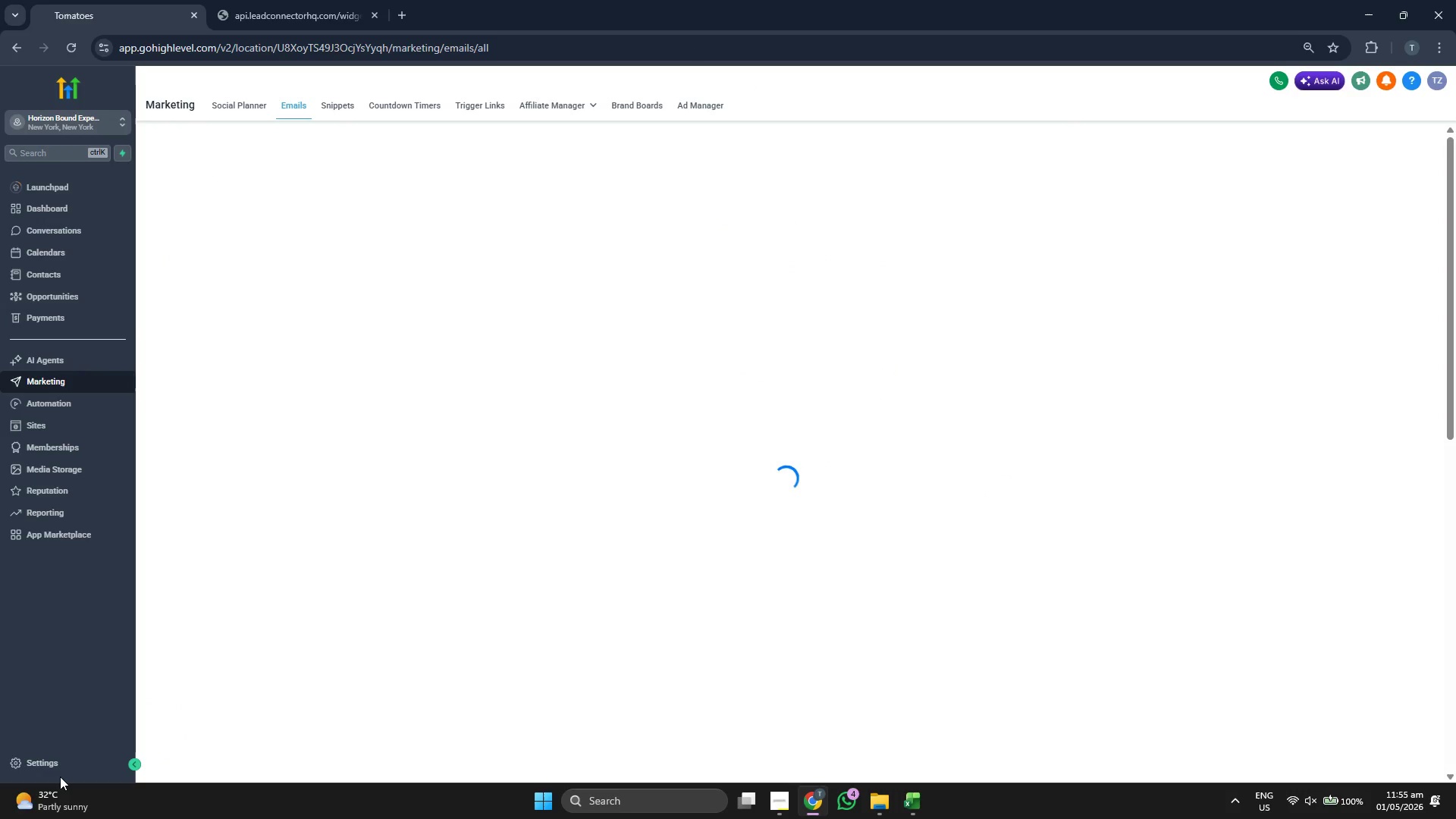 
double_click([61, 766])
 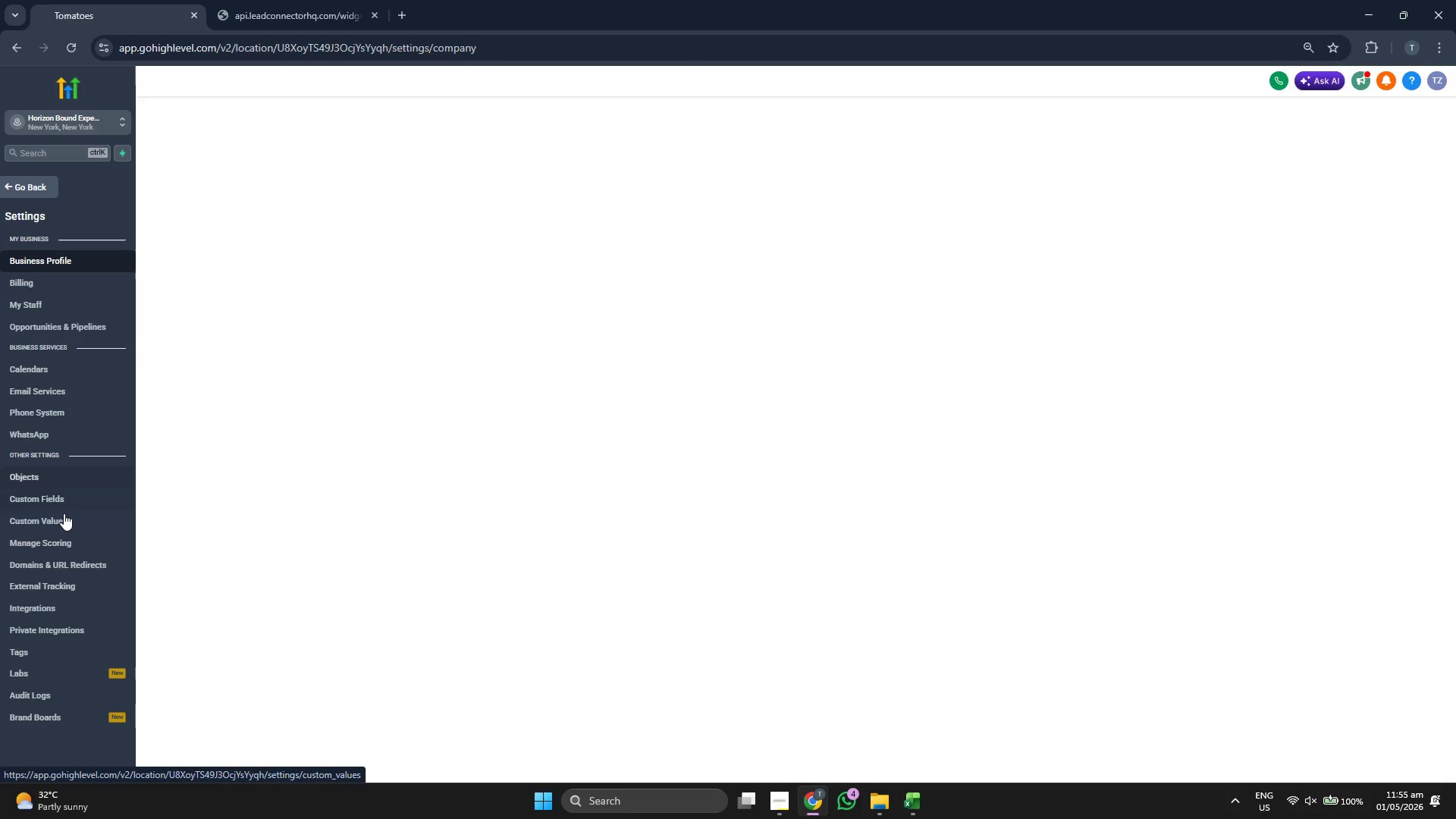 
left_click([64, 516])
 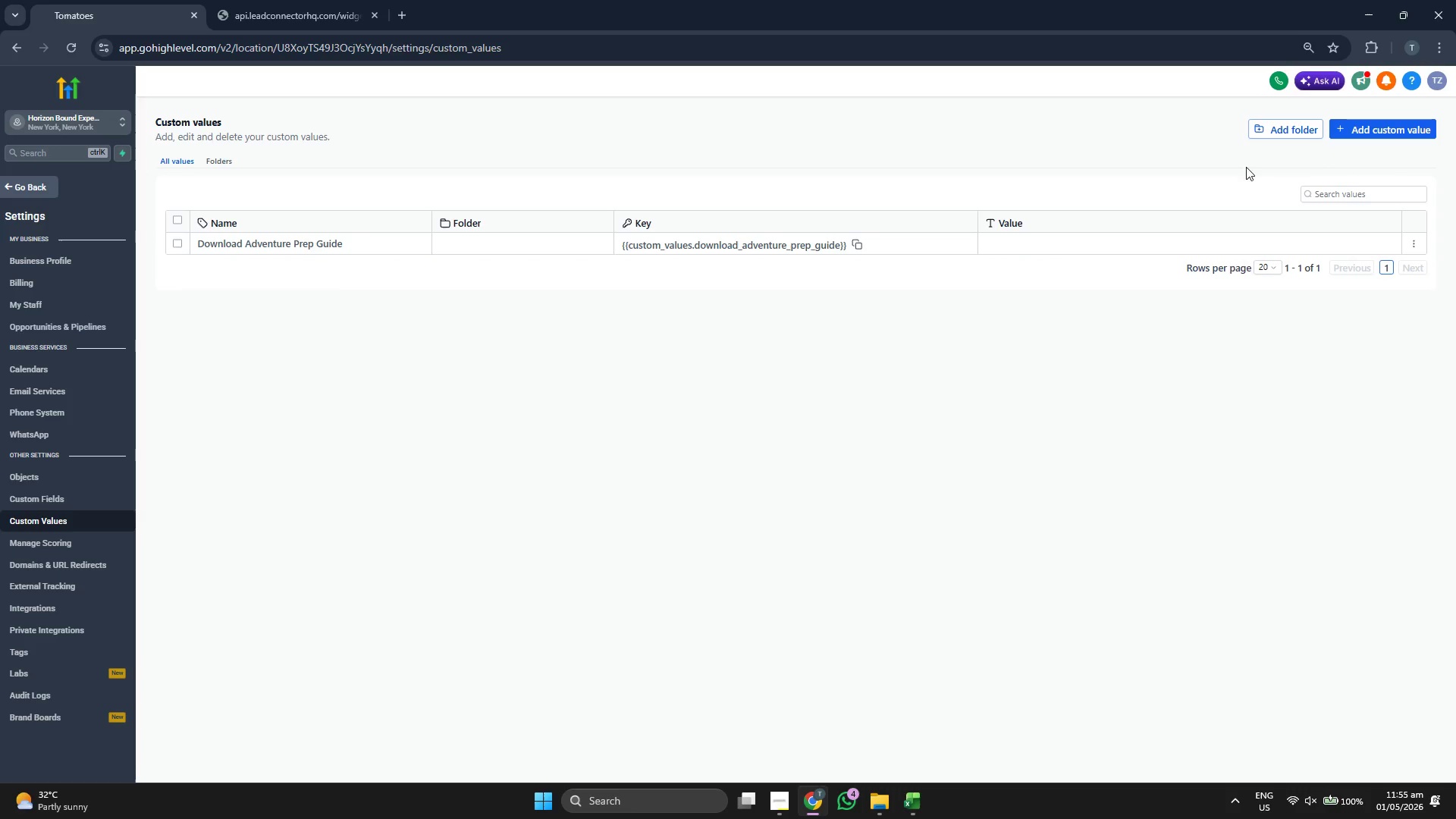 
left_click([1389, 137])
 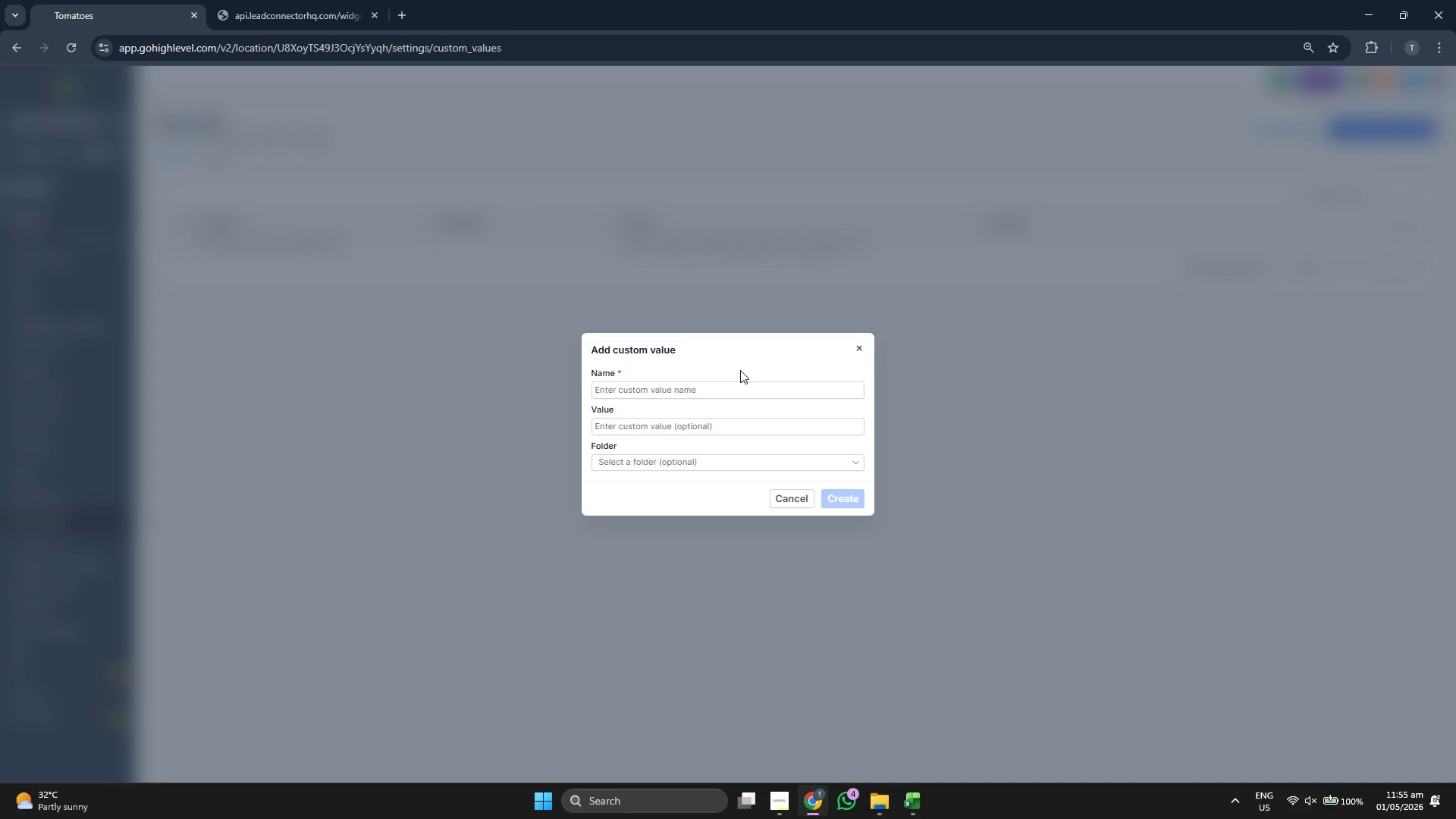 
left_click([736, 384])
 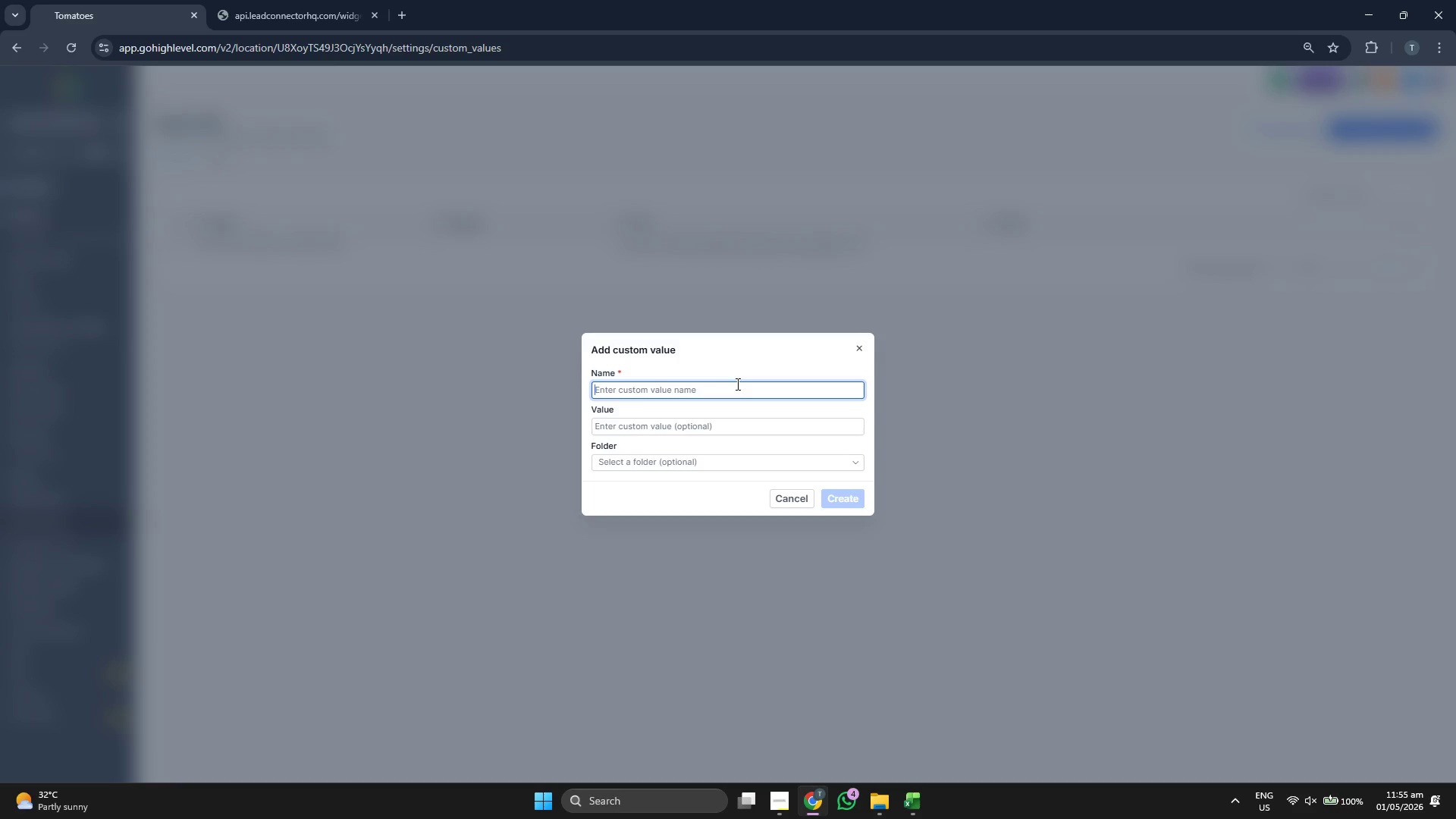 
type(View Logistics Overvei)
key(Backspace)
key(Backspace)
type(iew)
 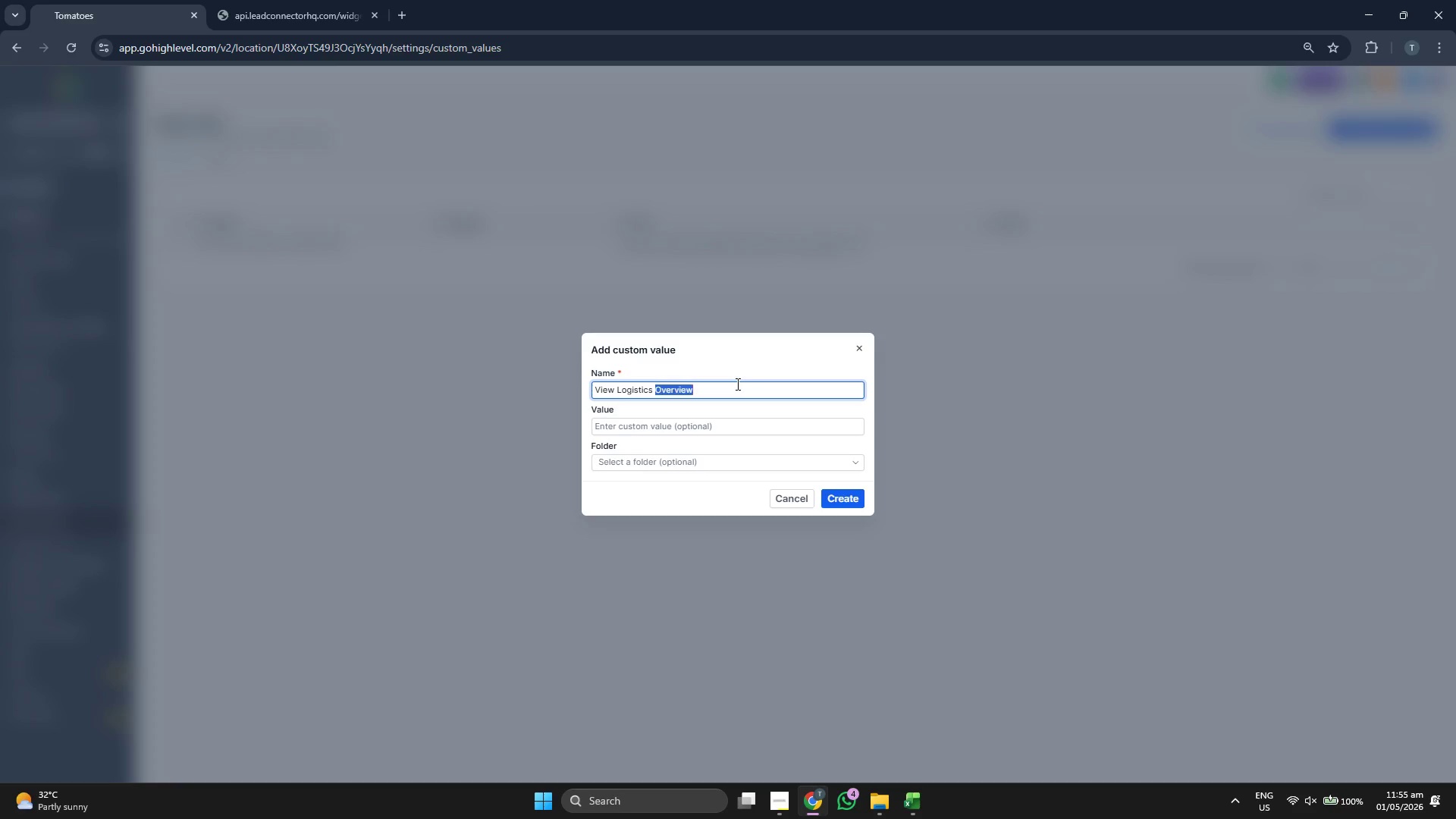 
double_click([736, 384])
 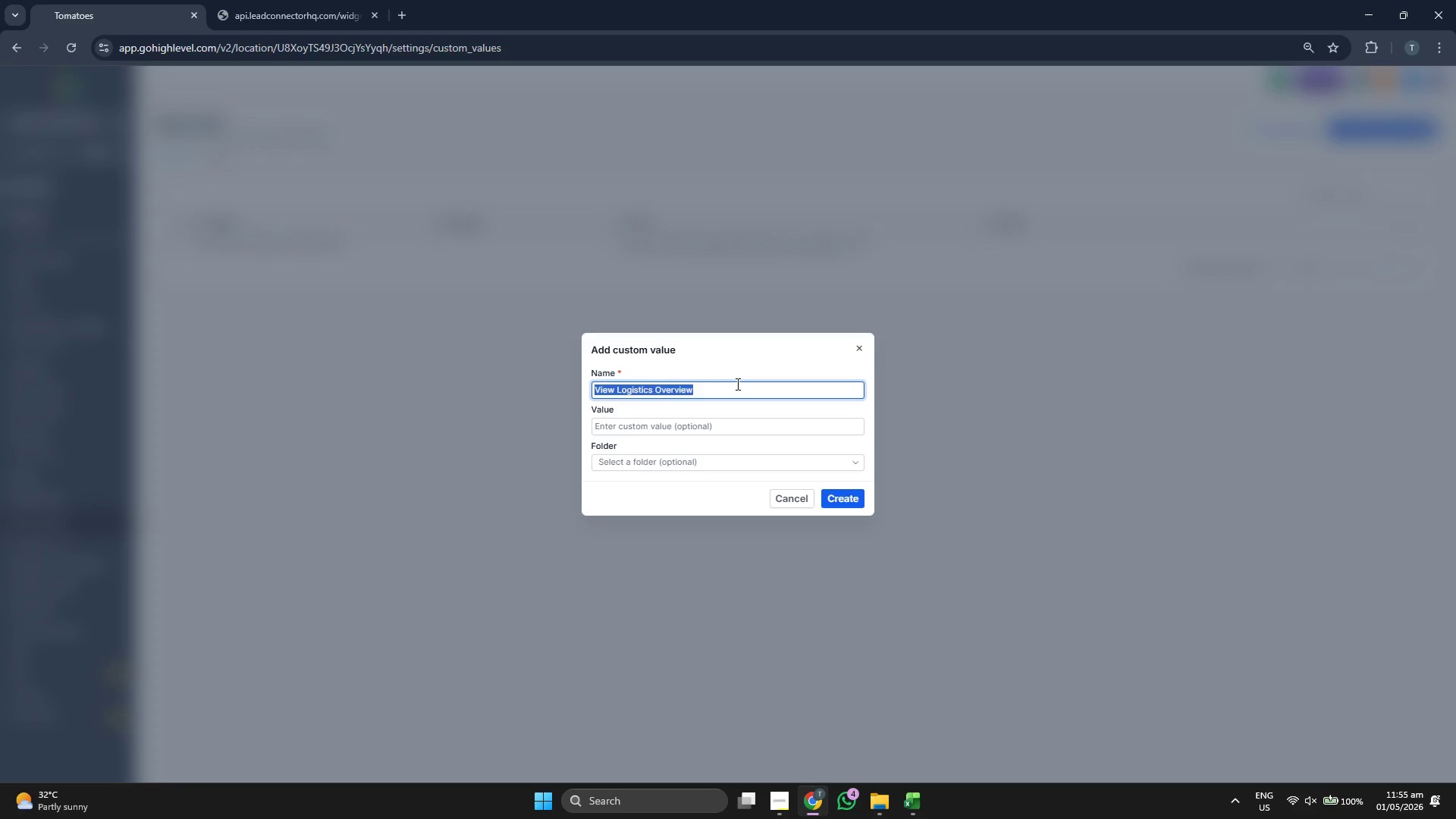 
triple_click([736, 384])
 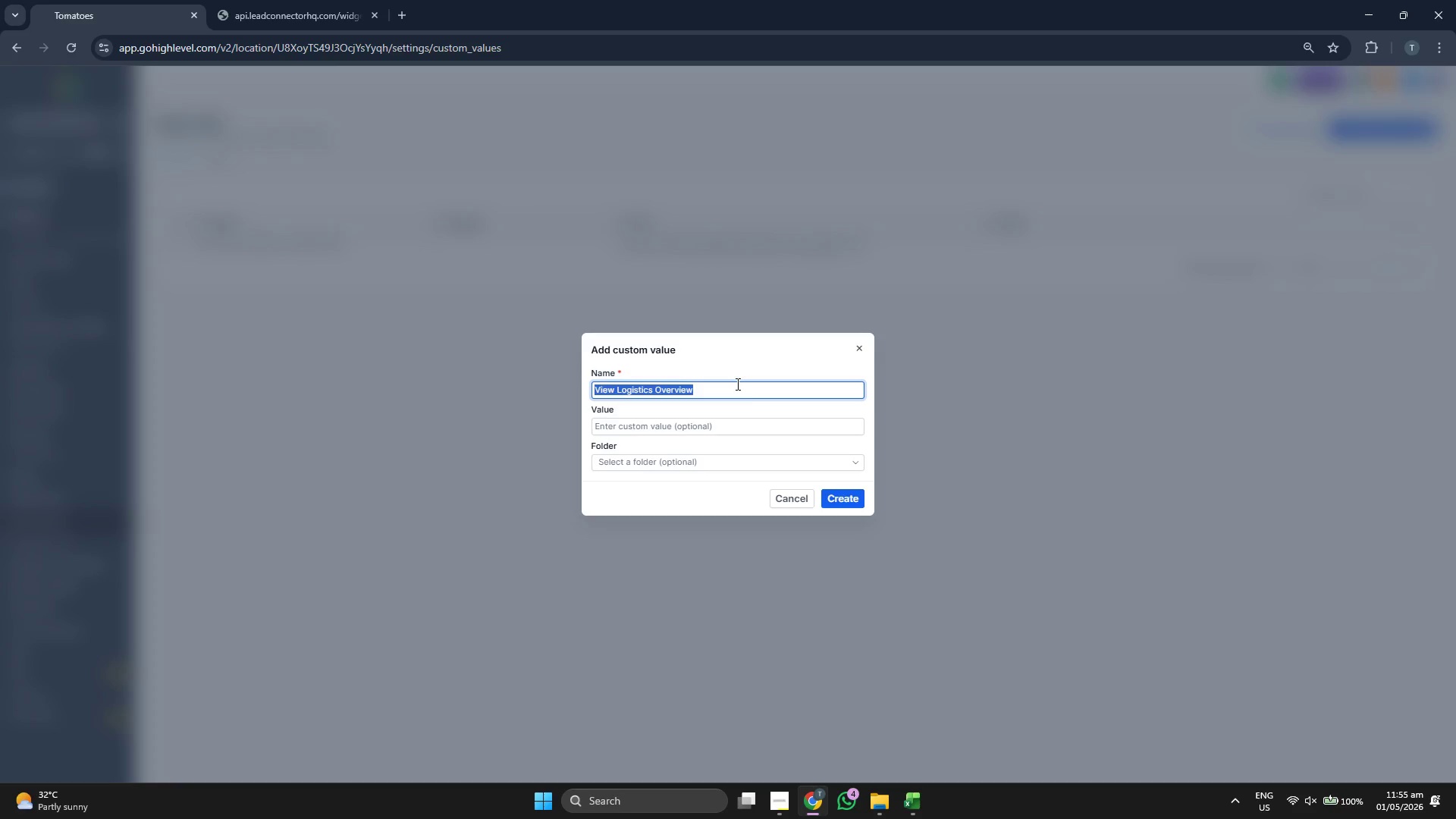 
hold_key(key=ControlLeft, duration=0.33)
 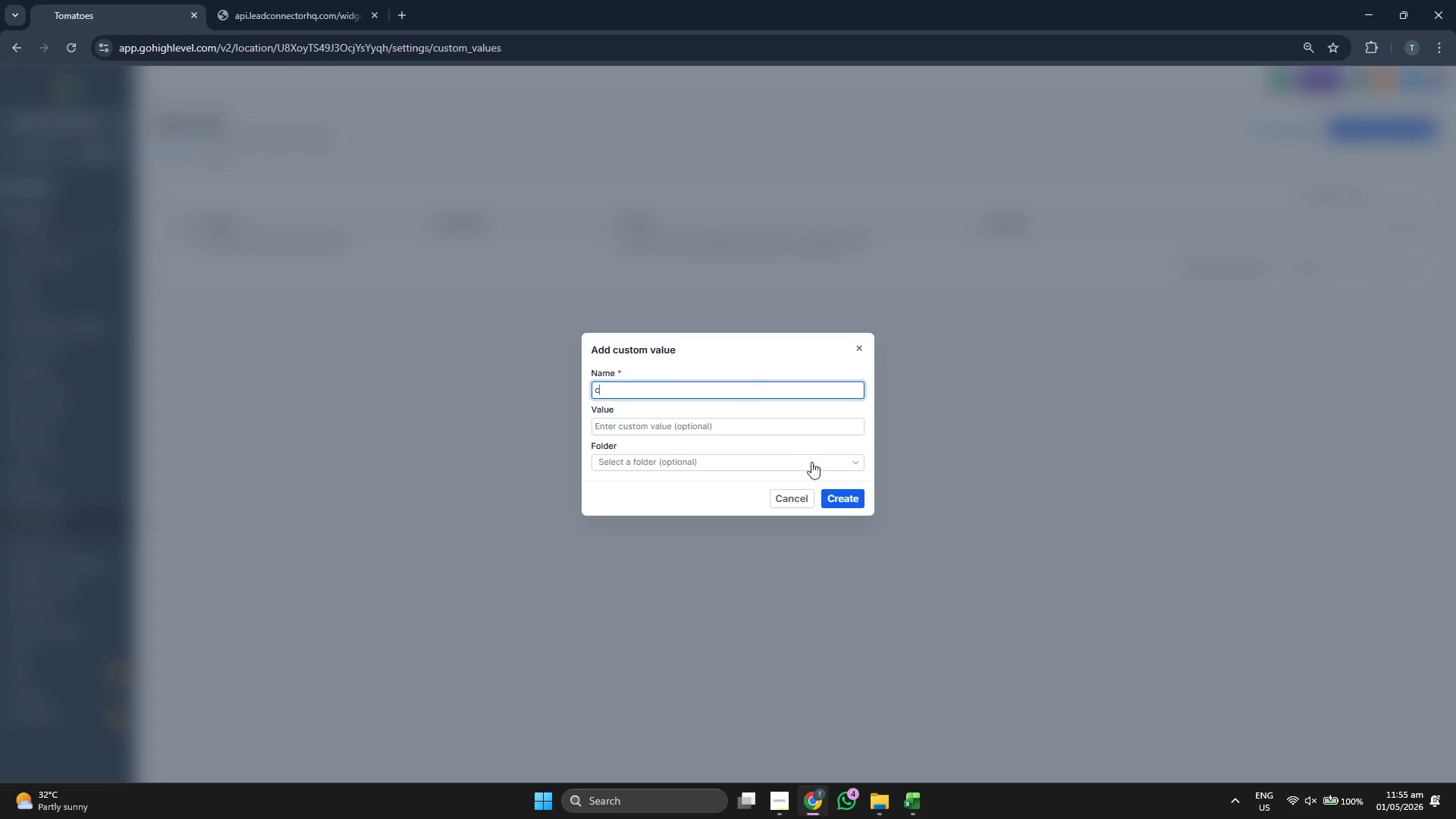 
key(C)
 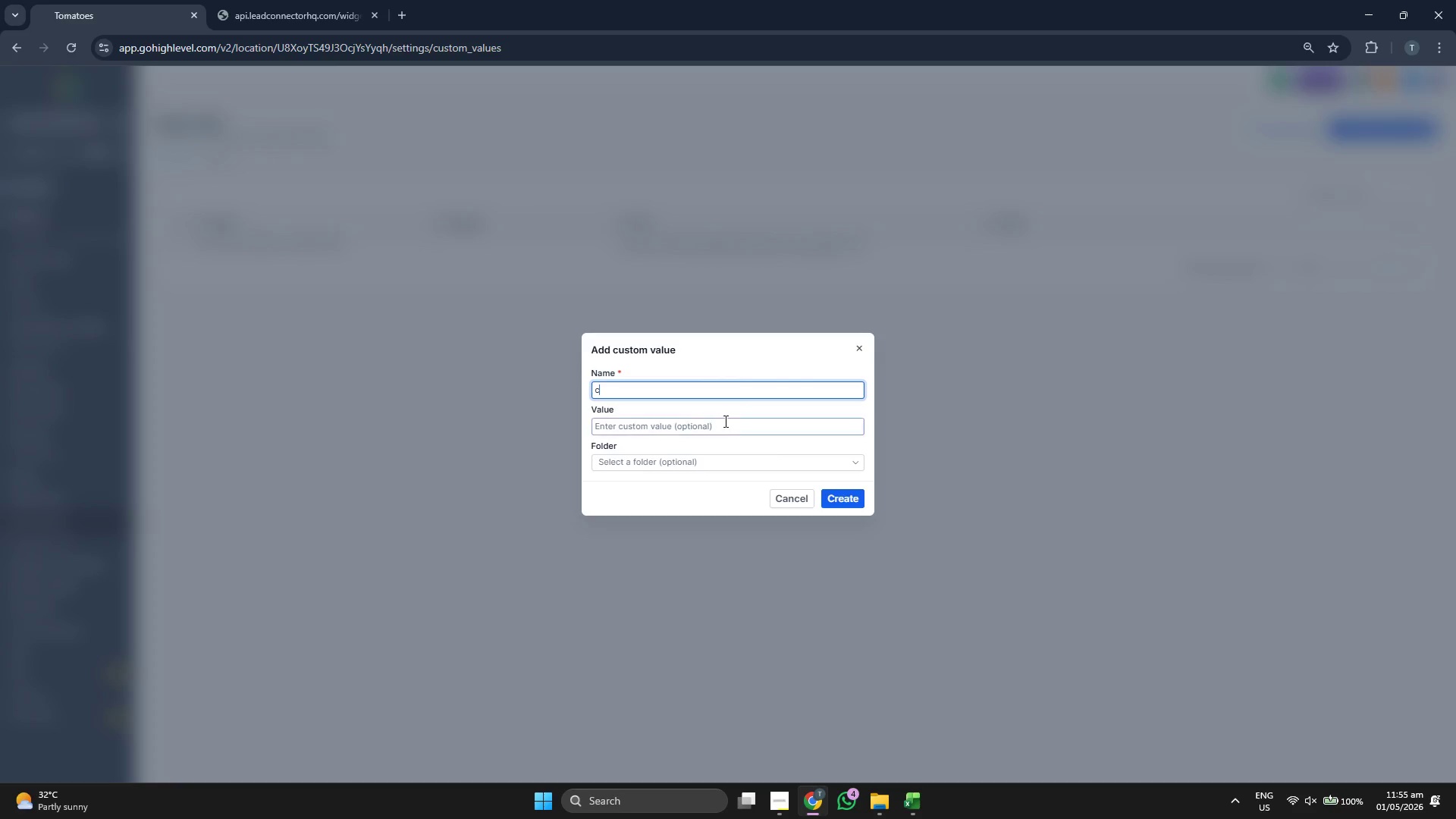 
key(Control+Z)
 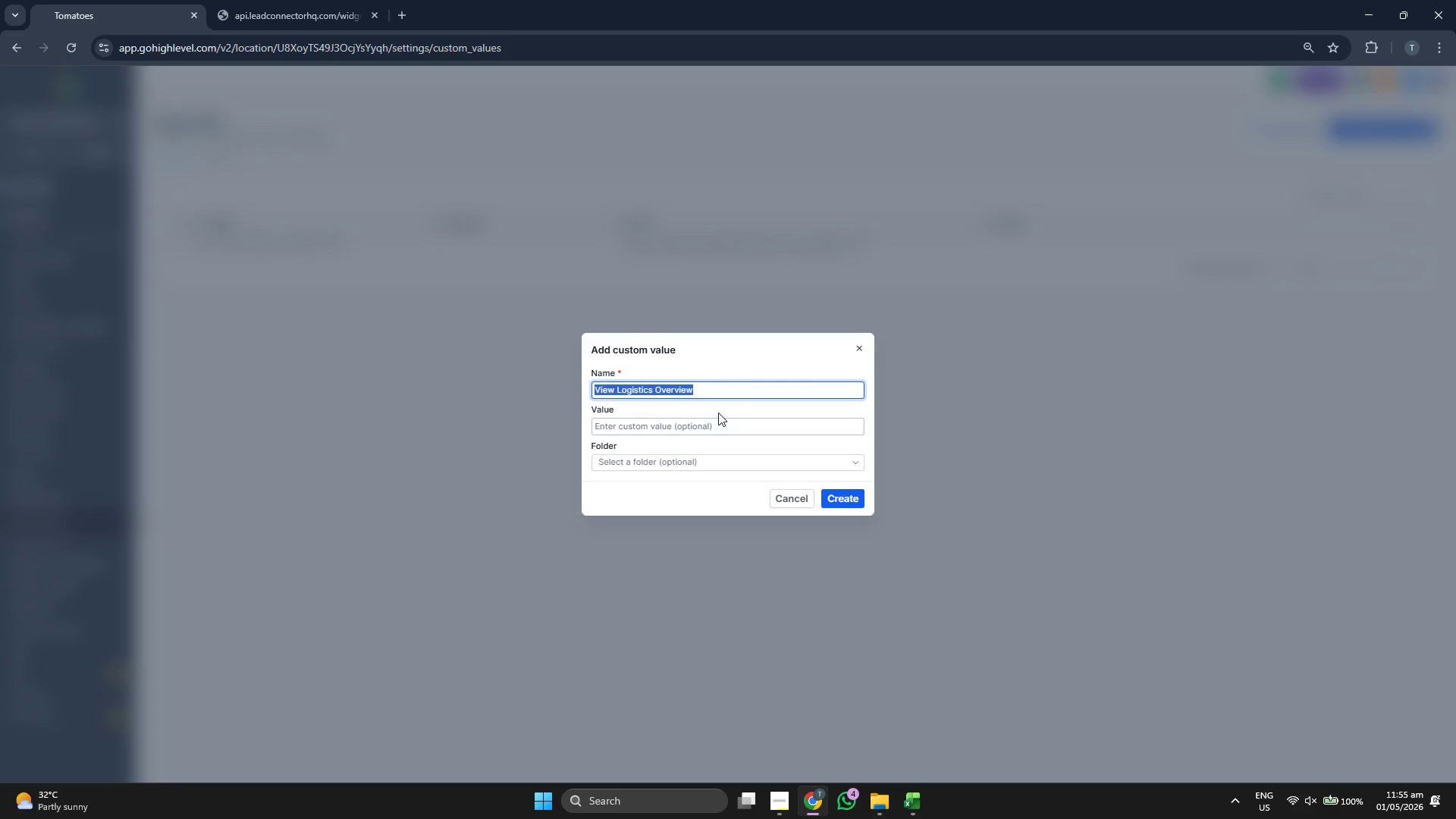 
key(Control+C)
 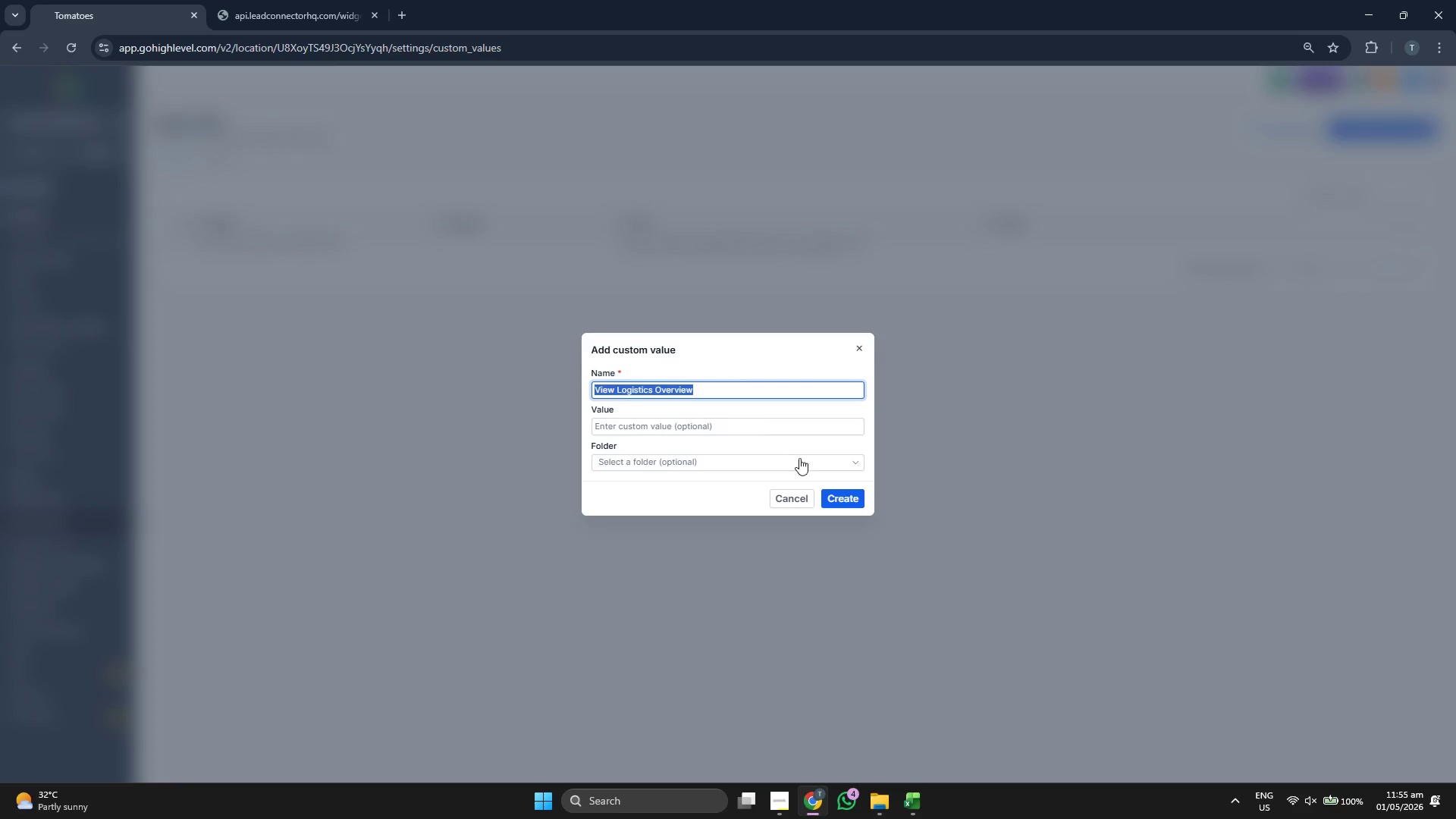 
key(Control+C)
 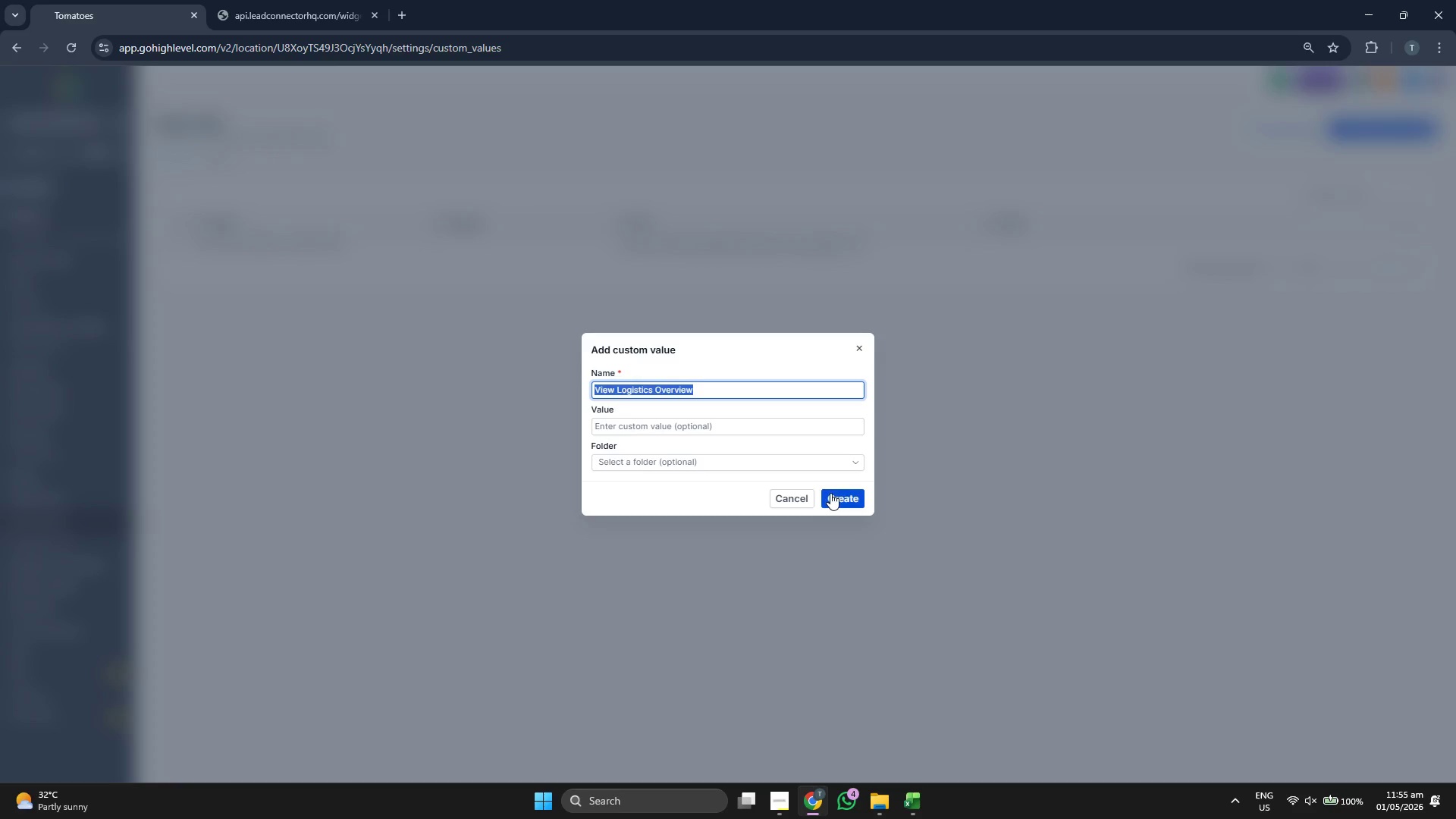 
left_click([830, 493])
 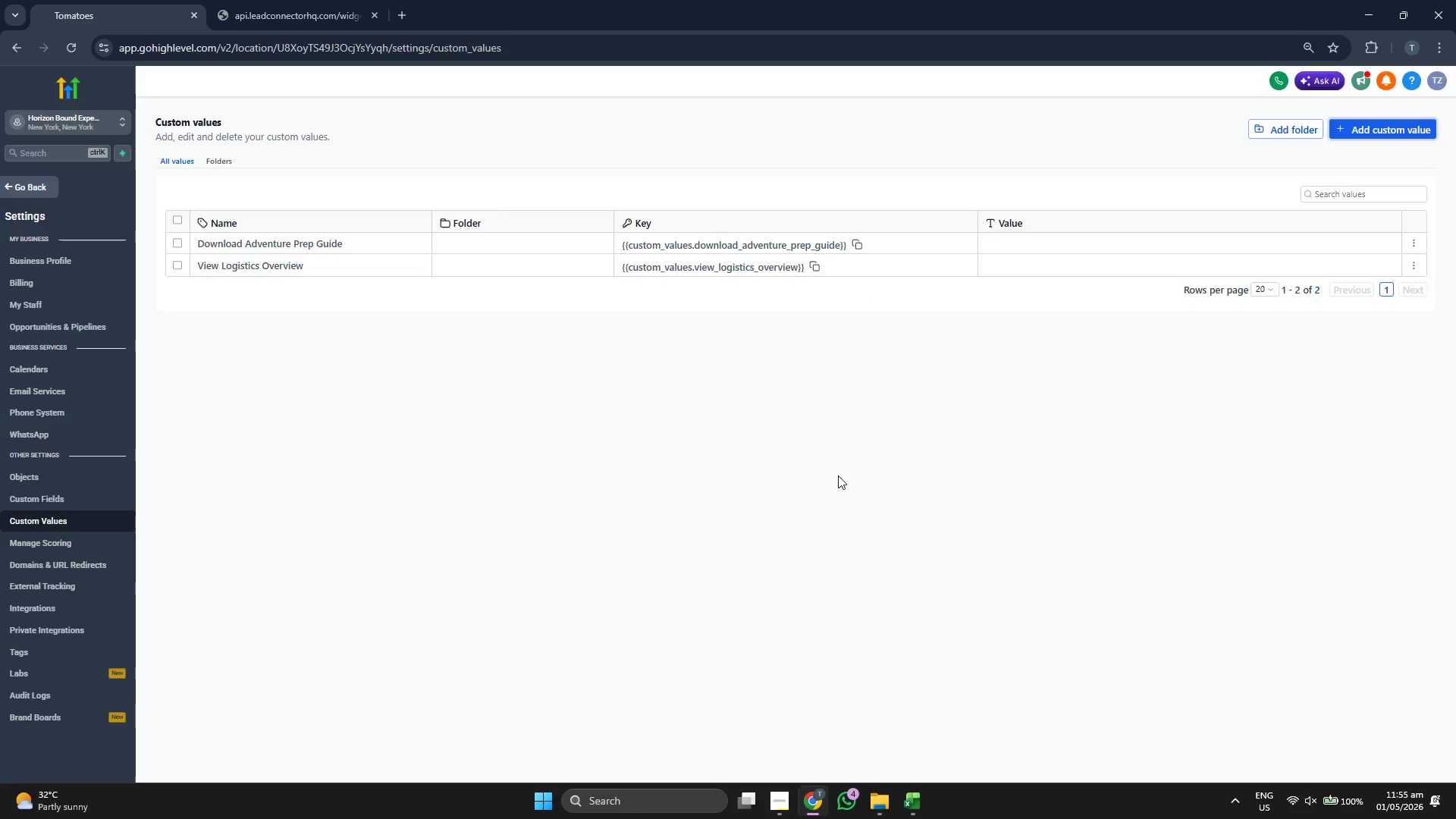 
wait(5.56)
 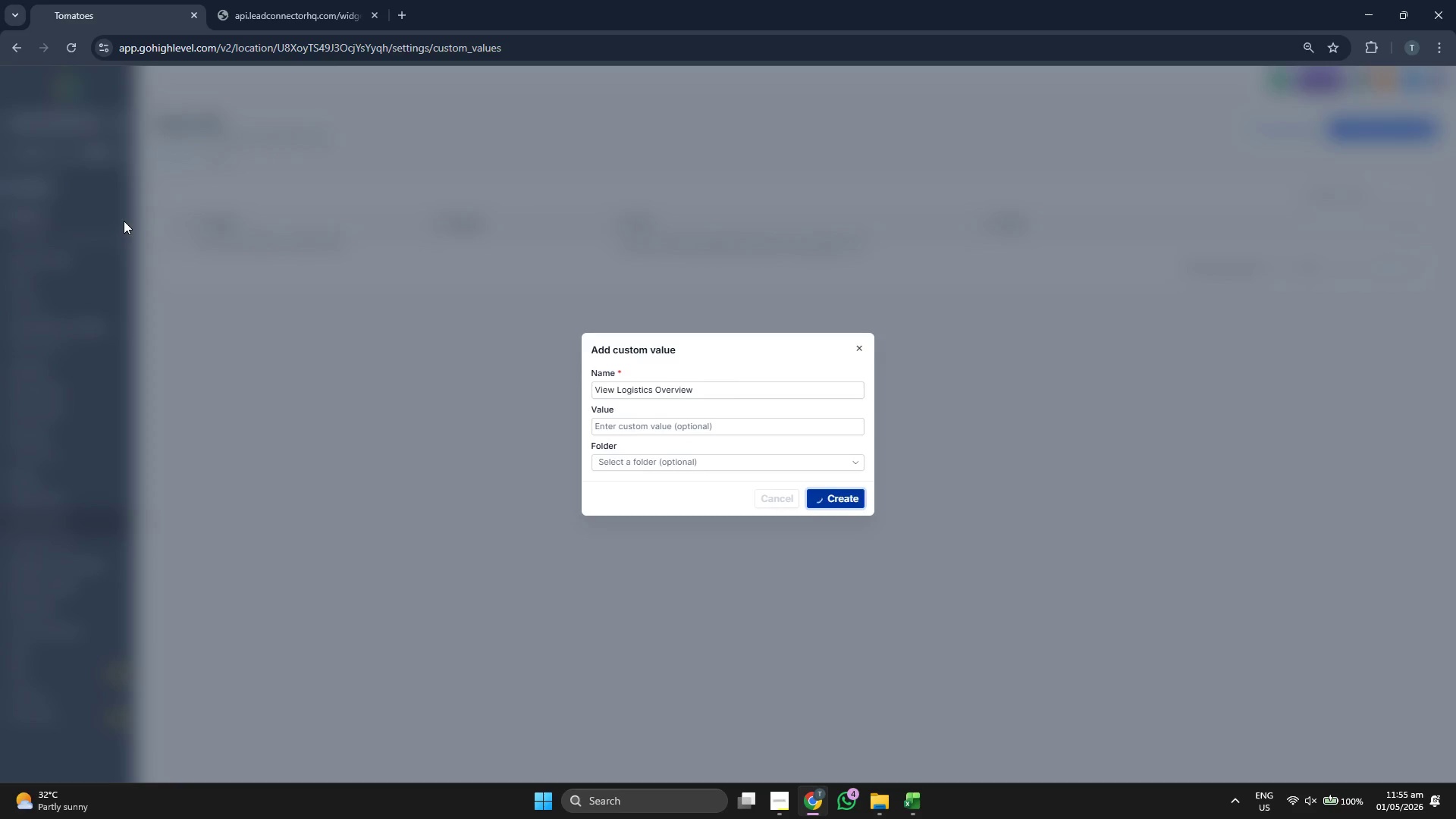 
left_click([50, 189])
 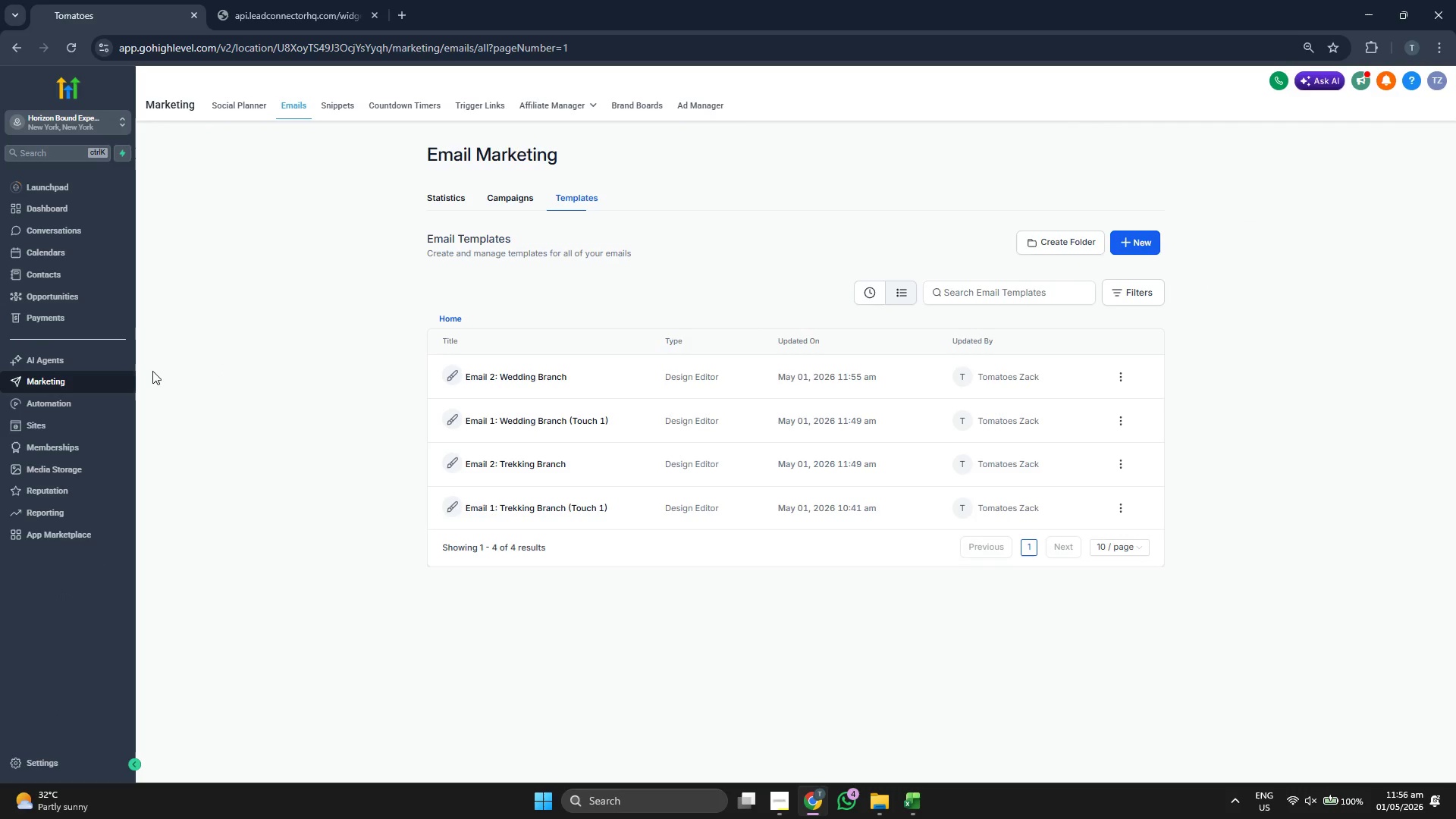 
left_click([483, 108])
 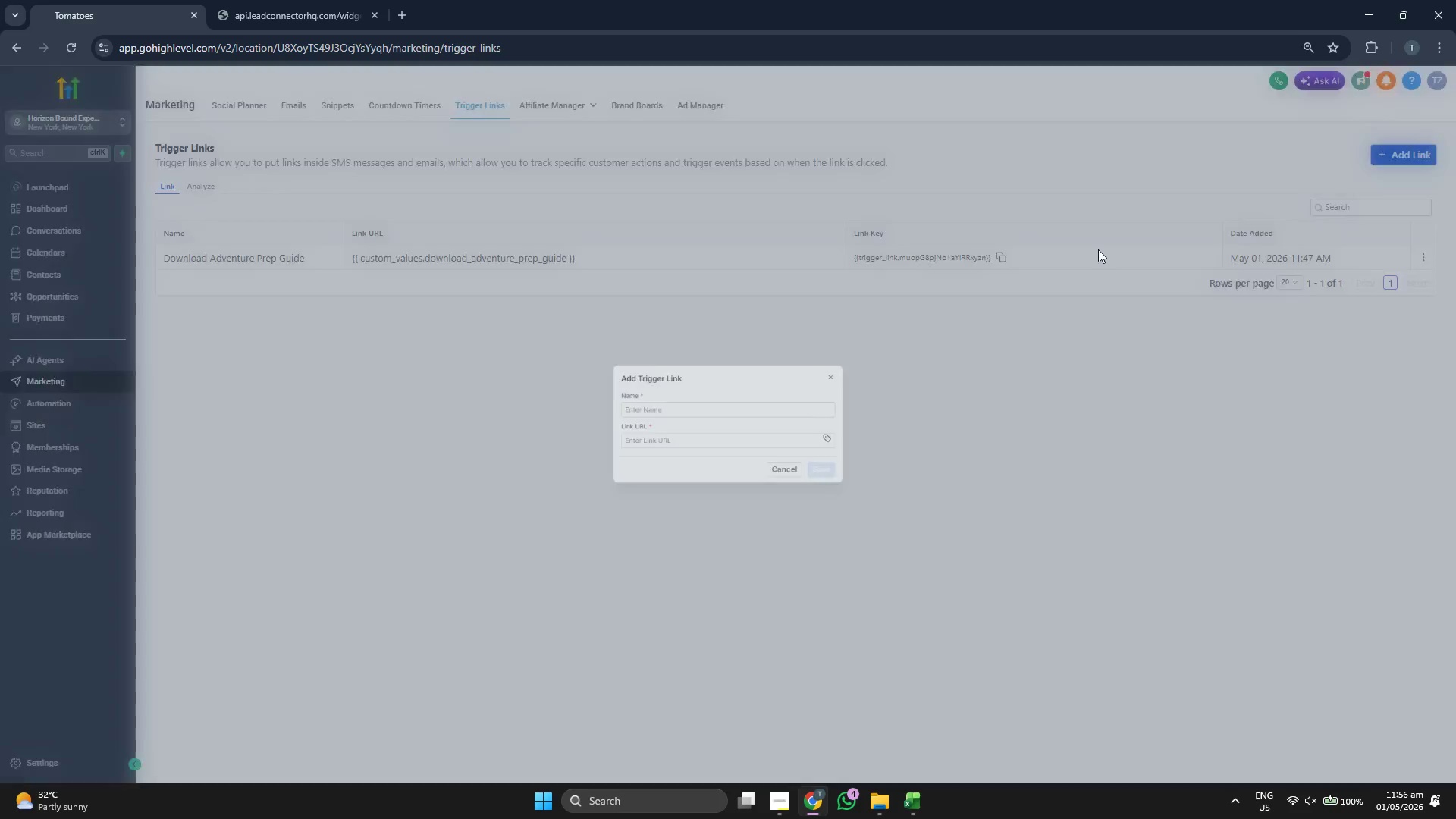 
key(Control+ControlLeft)
 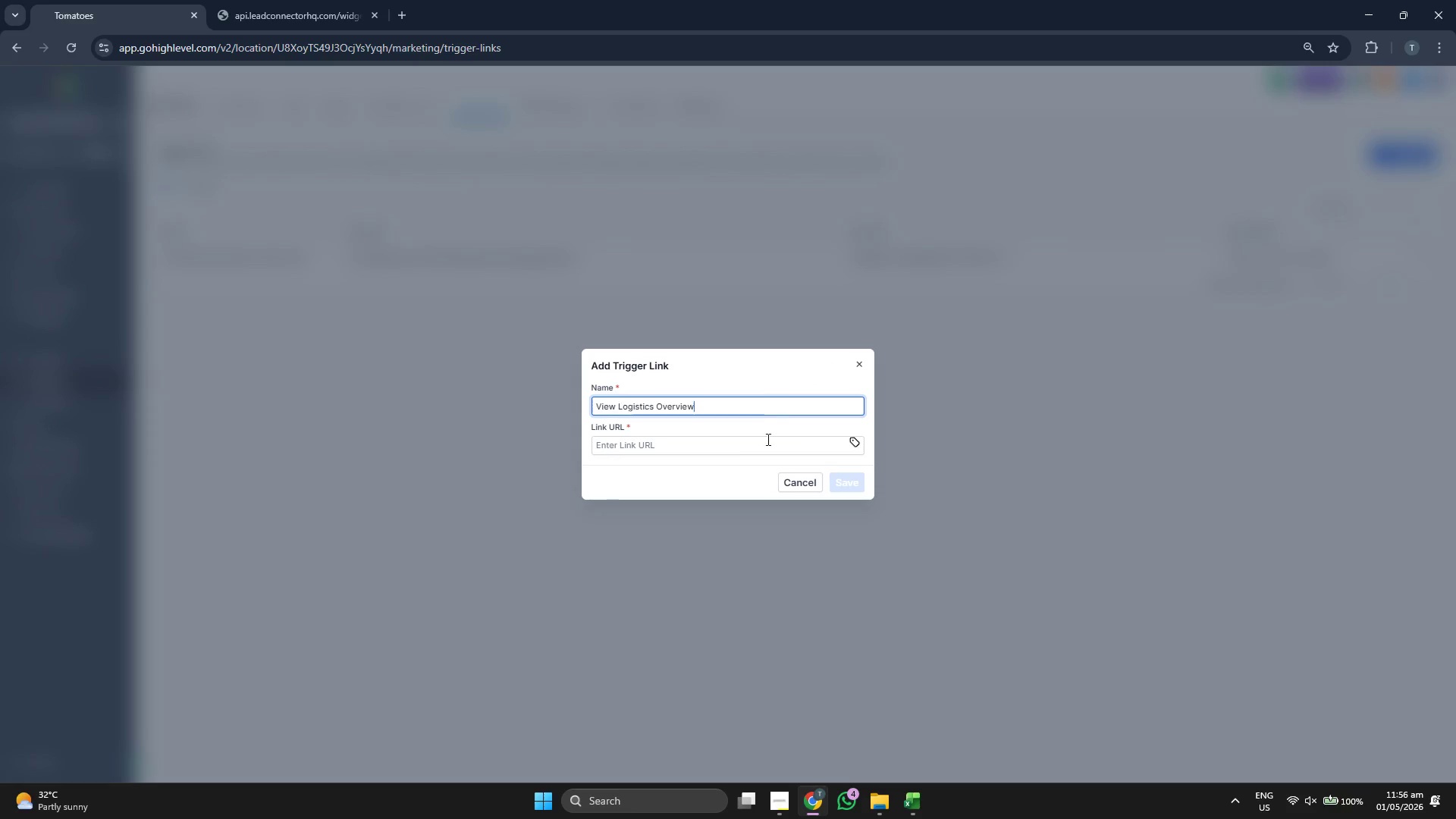 
key(Control+V)
 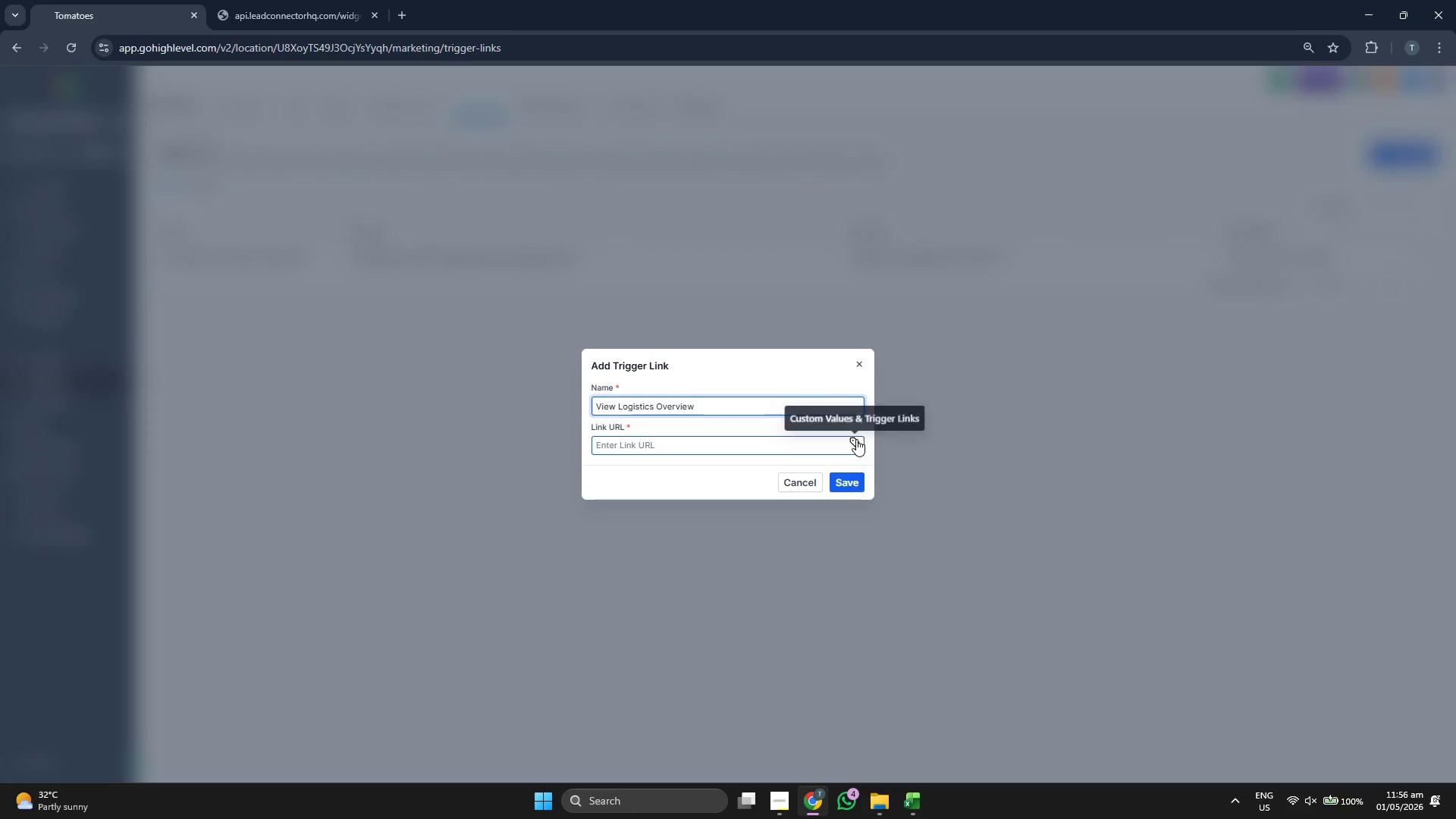 
left_click([855, 439])
 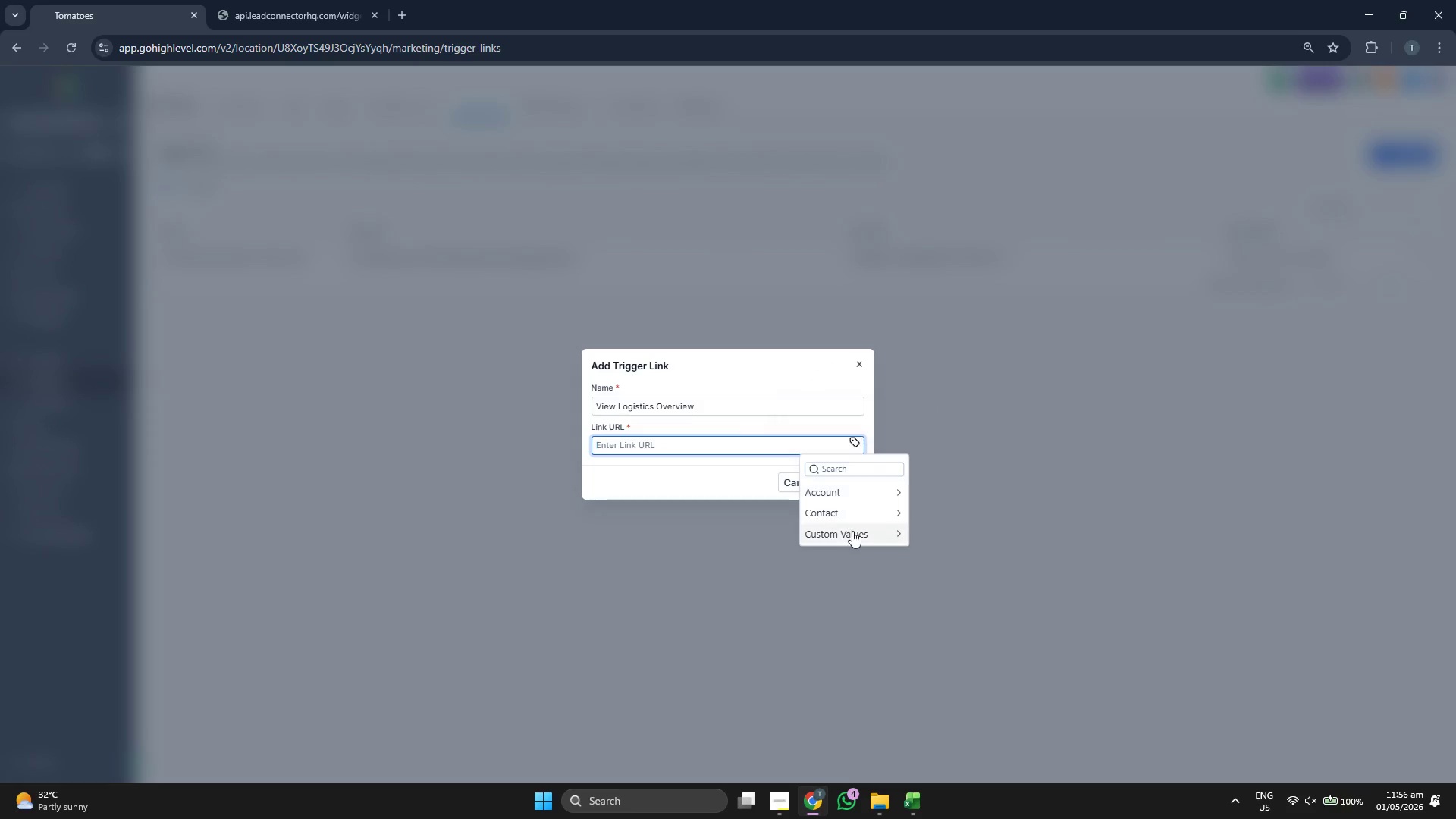 
left_click([852, 532])
 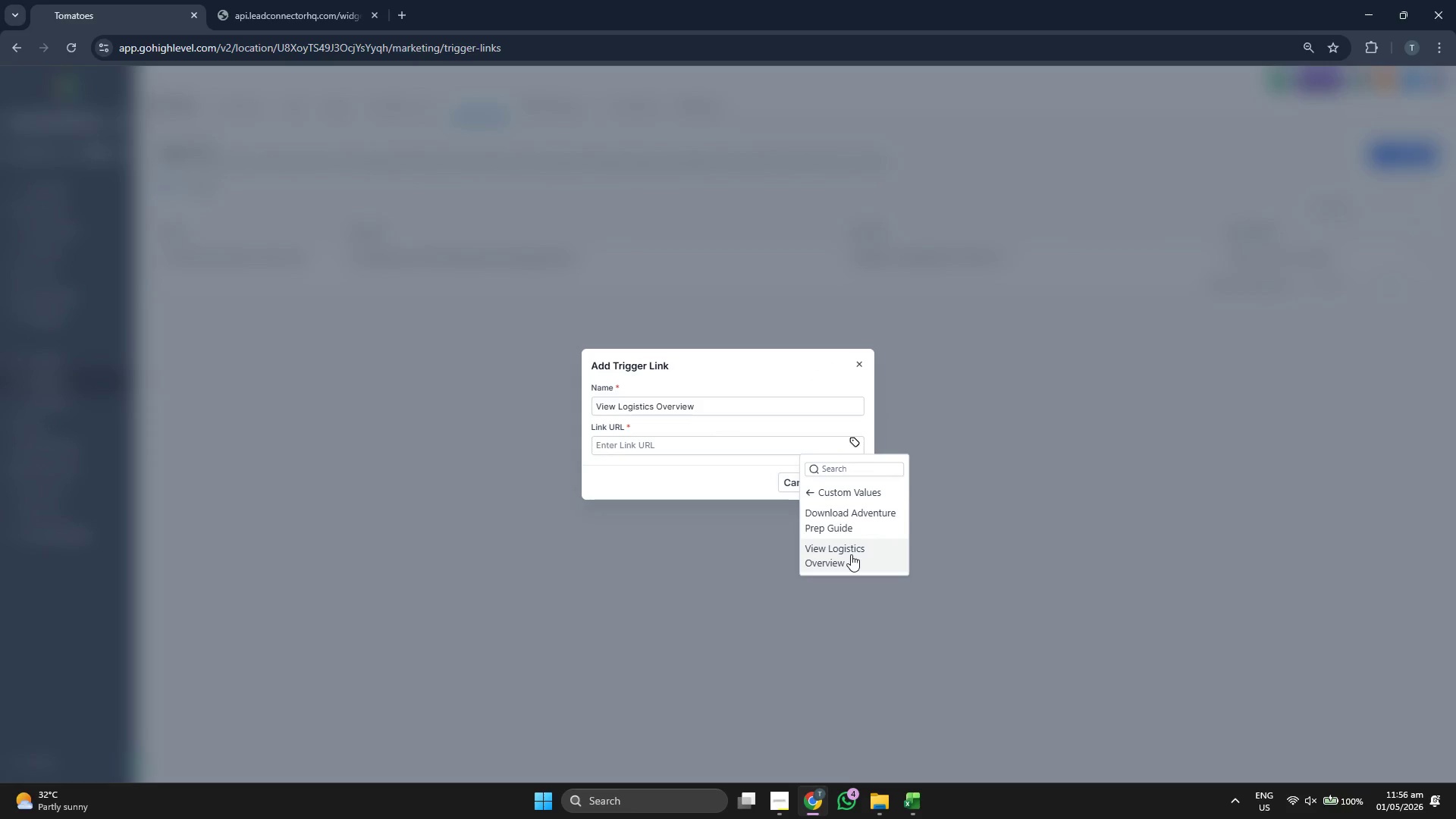 
left_click([851, 554])
 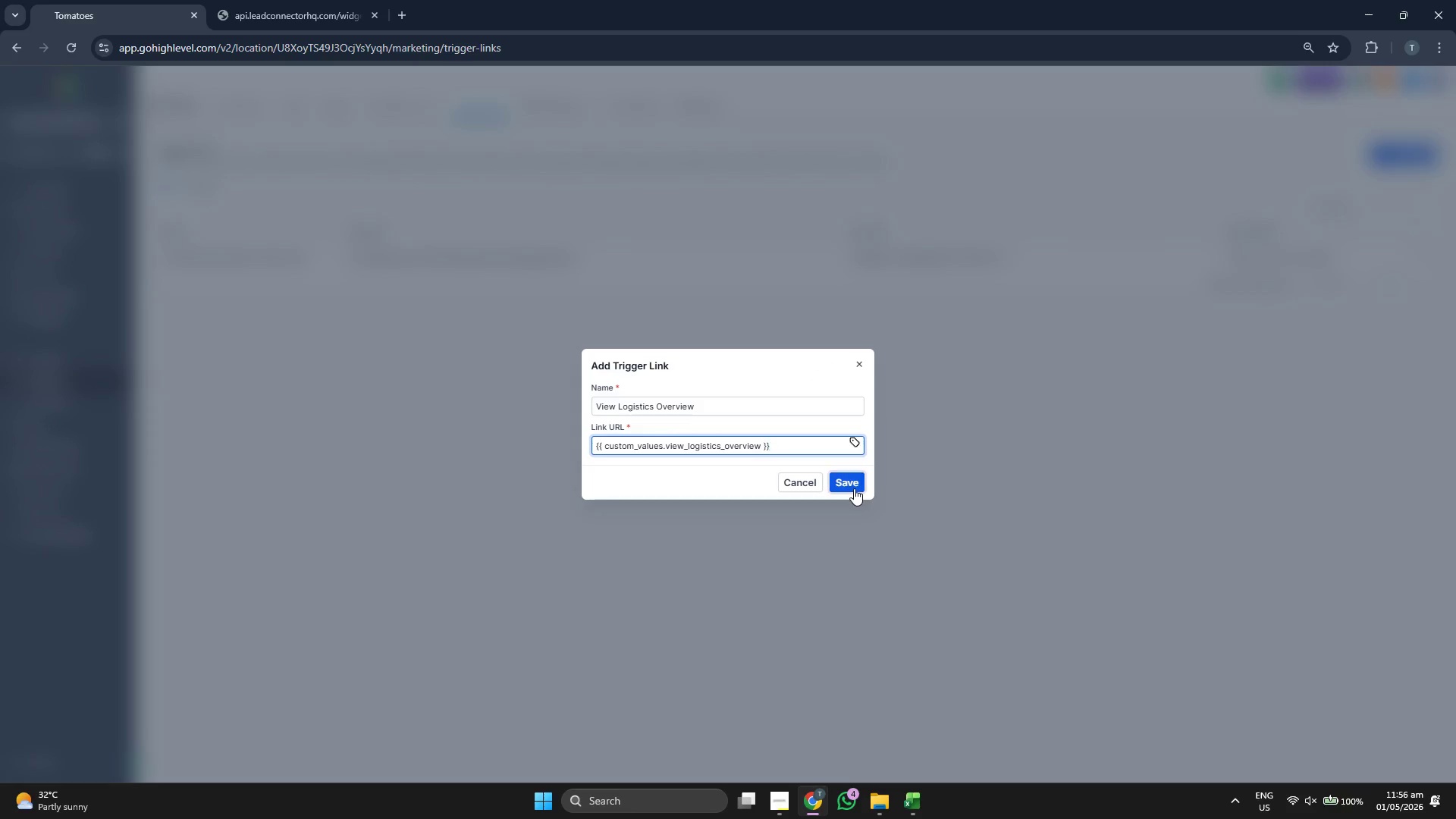 
left_click([854, 488])
 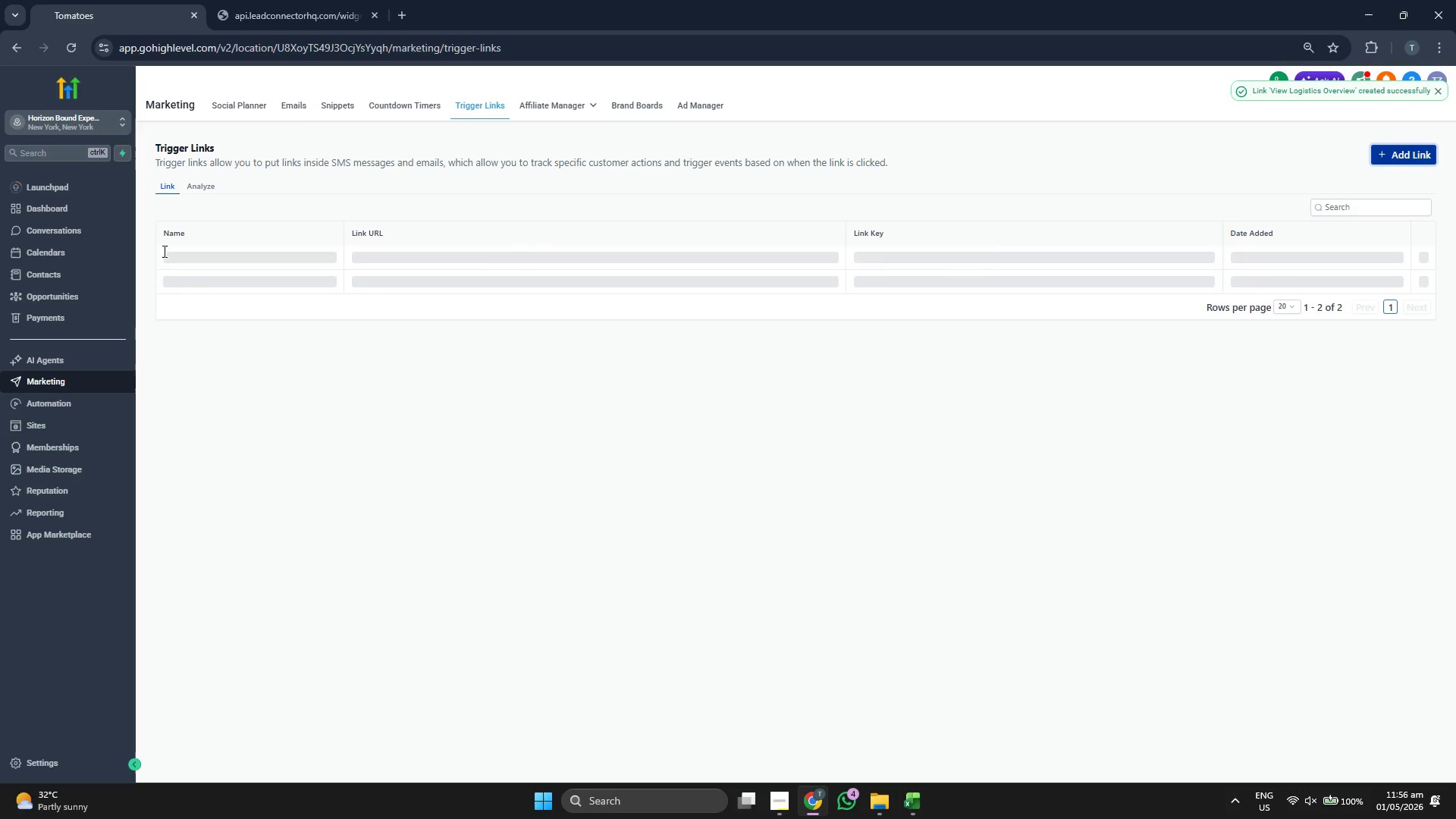 
left_click([291, 106])
 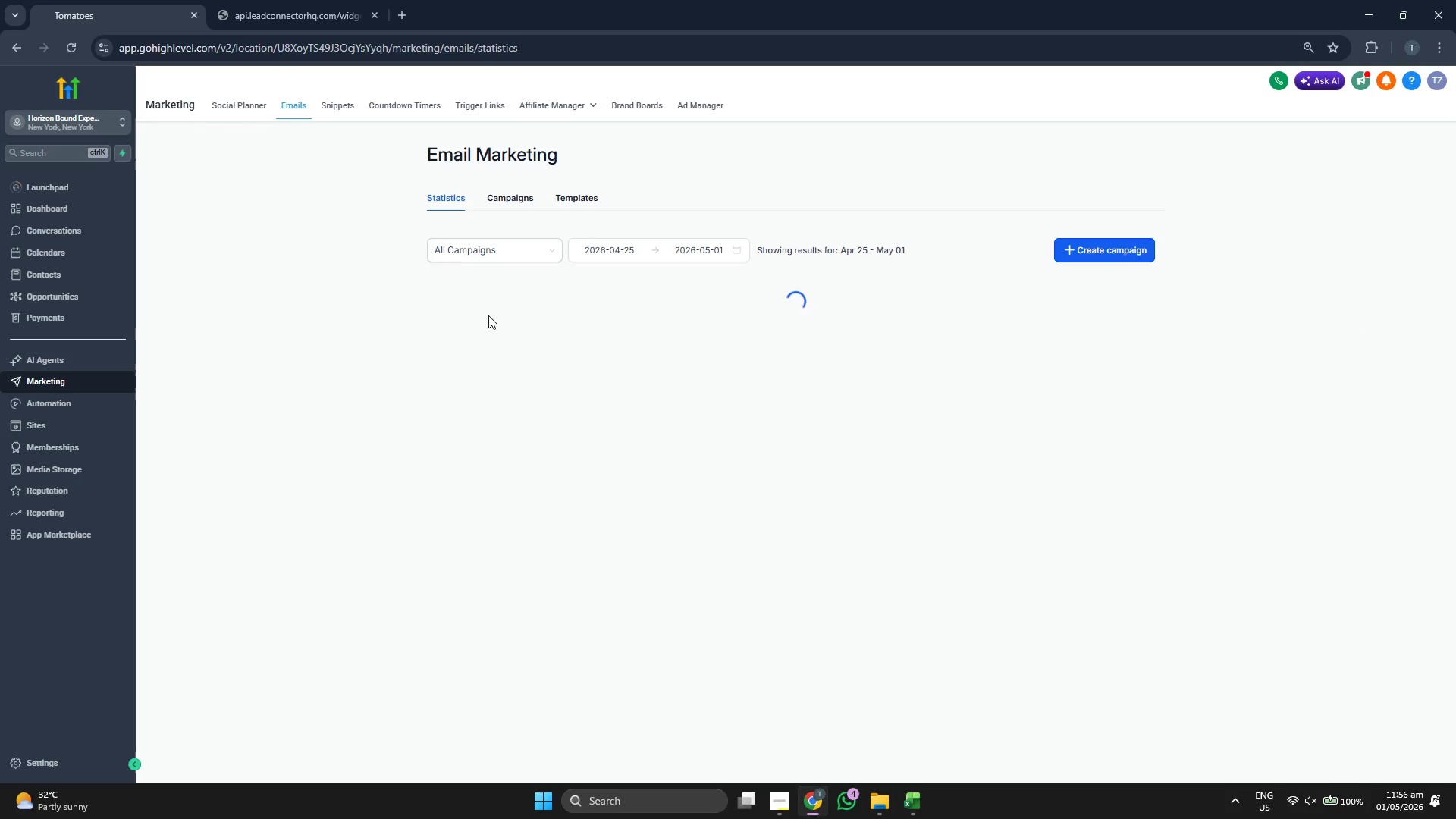 
left_click([568, 181])
 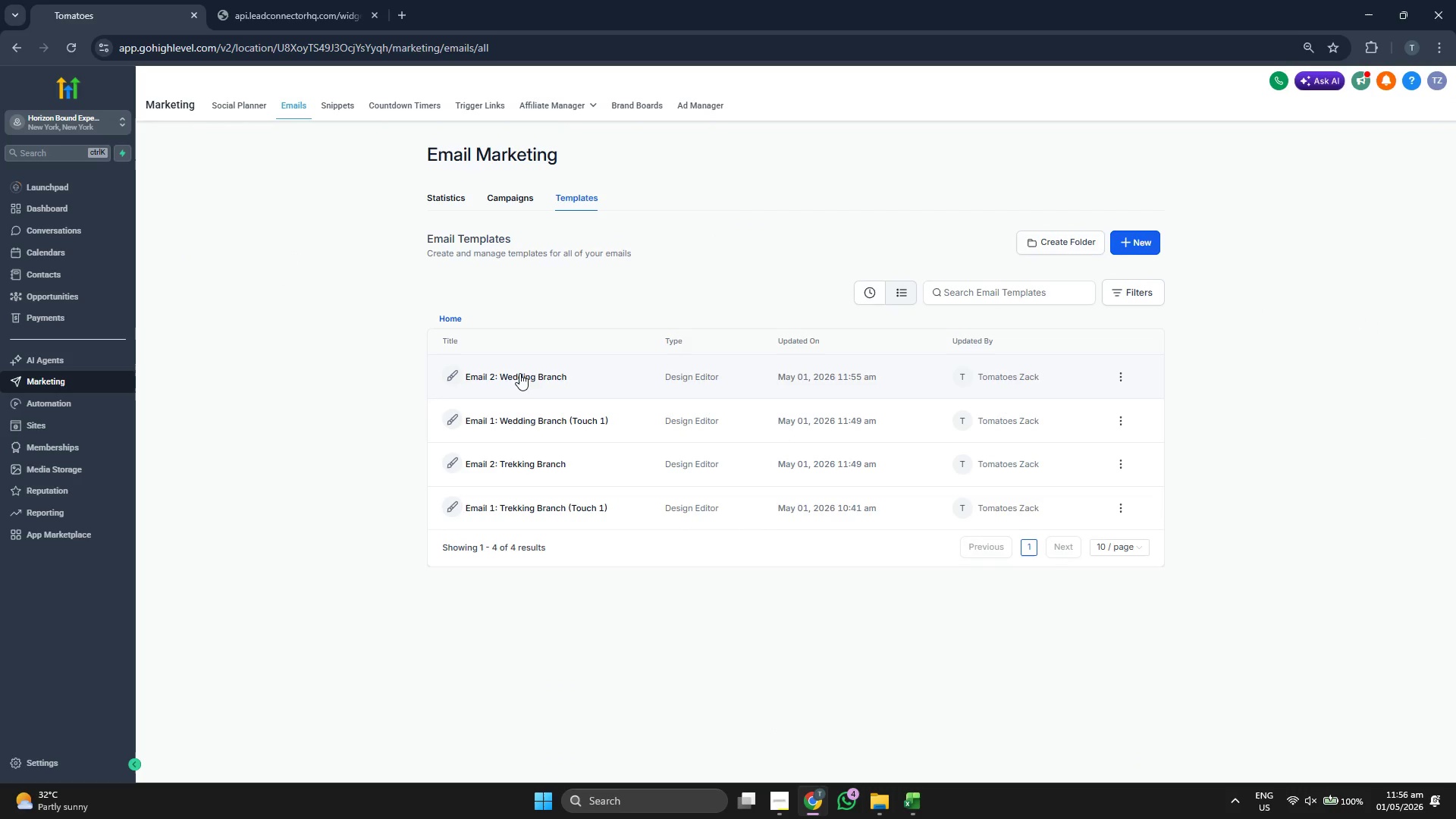 
left_click([519, 373])
 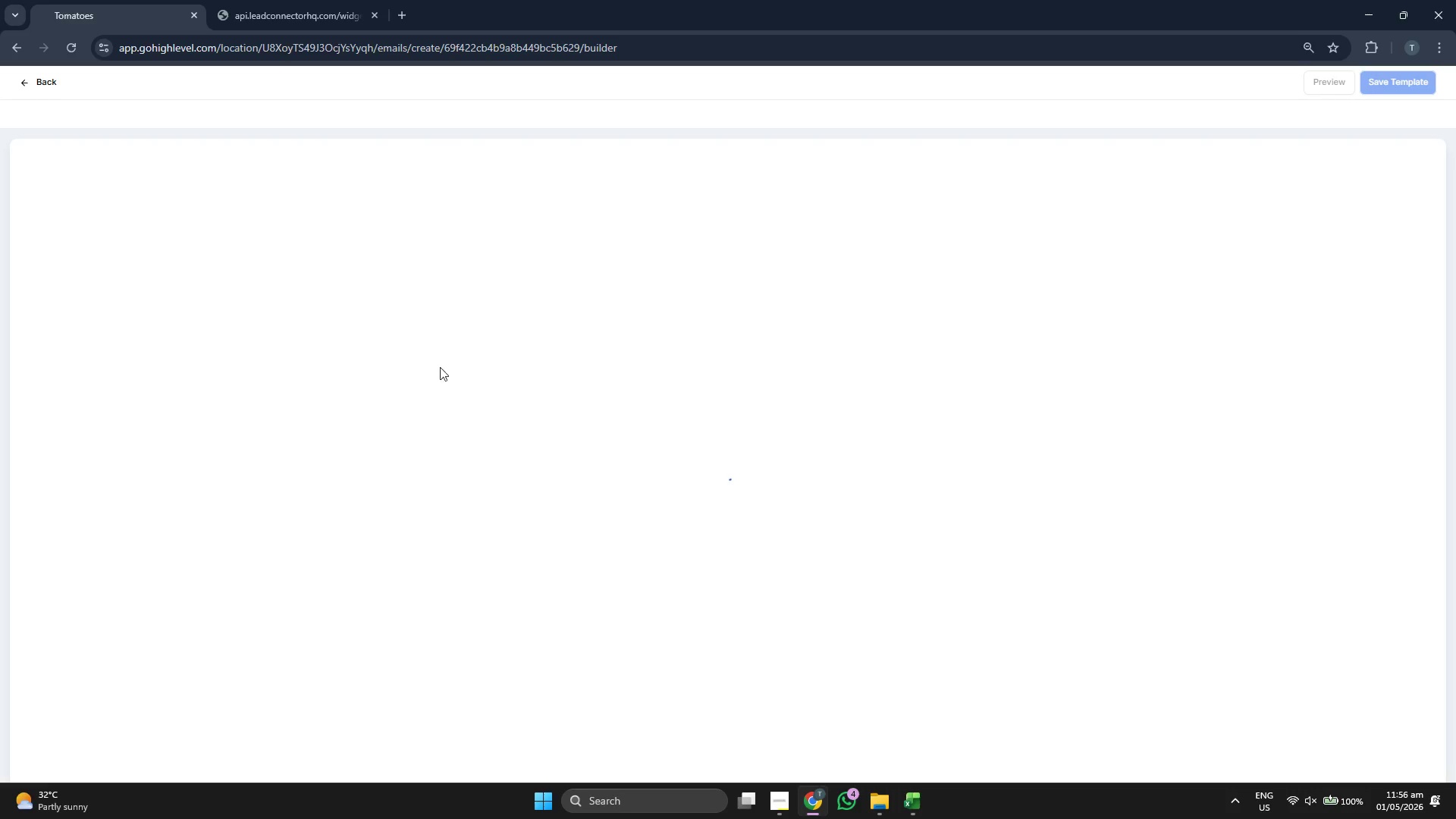 
wait(5.17)
 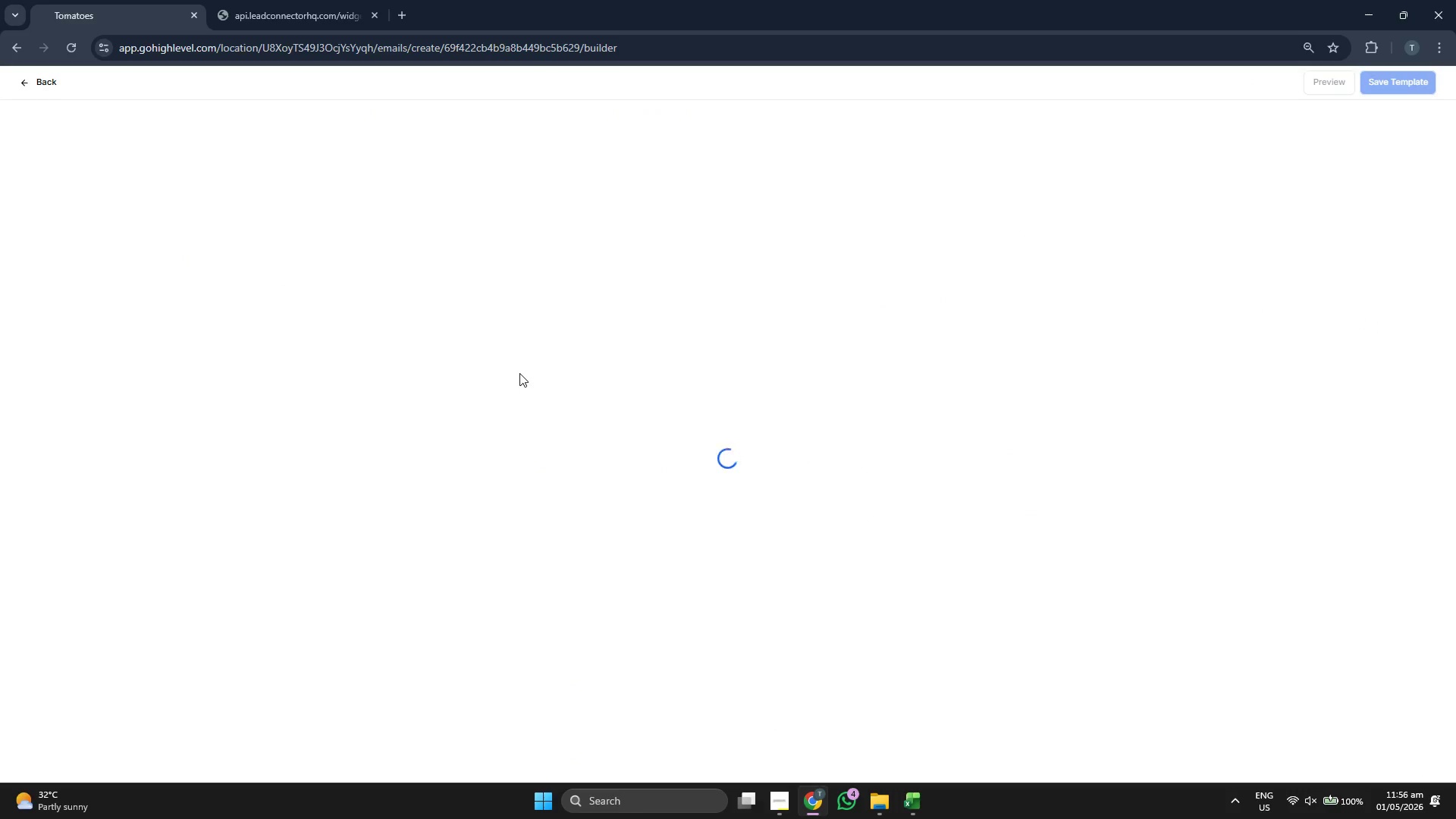 
left_click([813, 458])
 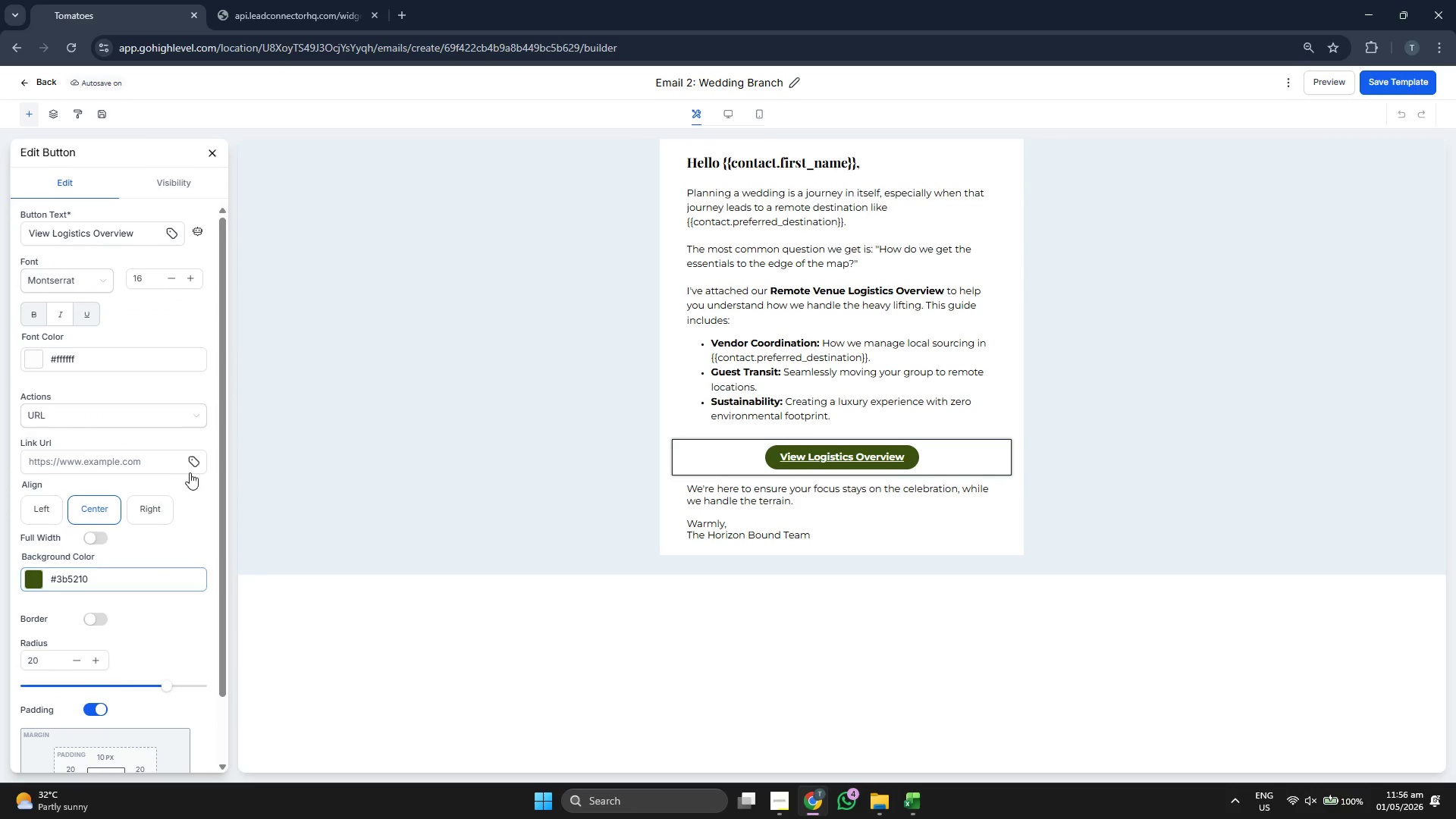 
left_click([201, 458])
 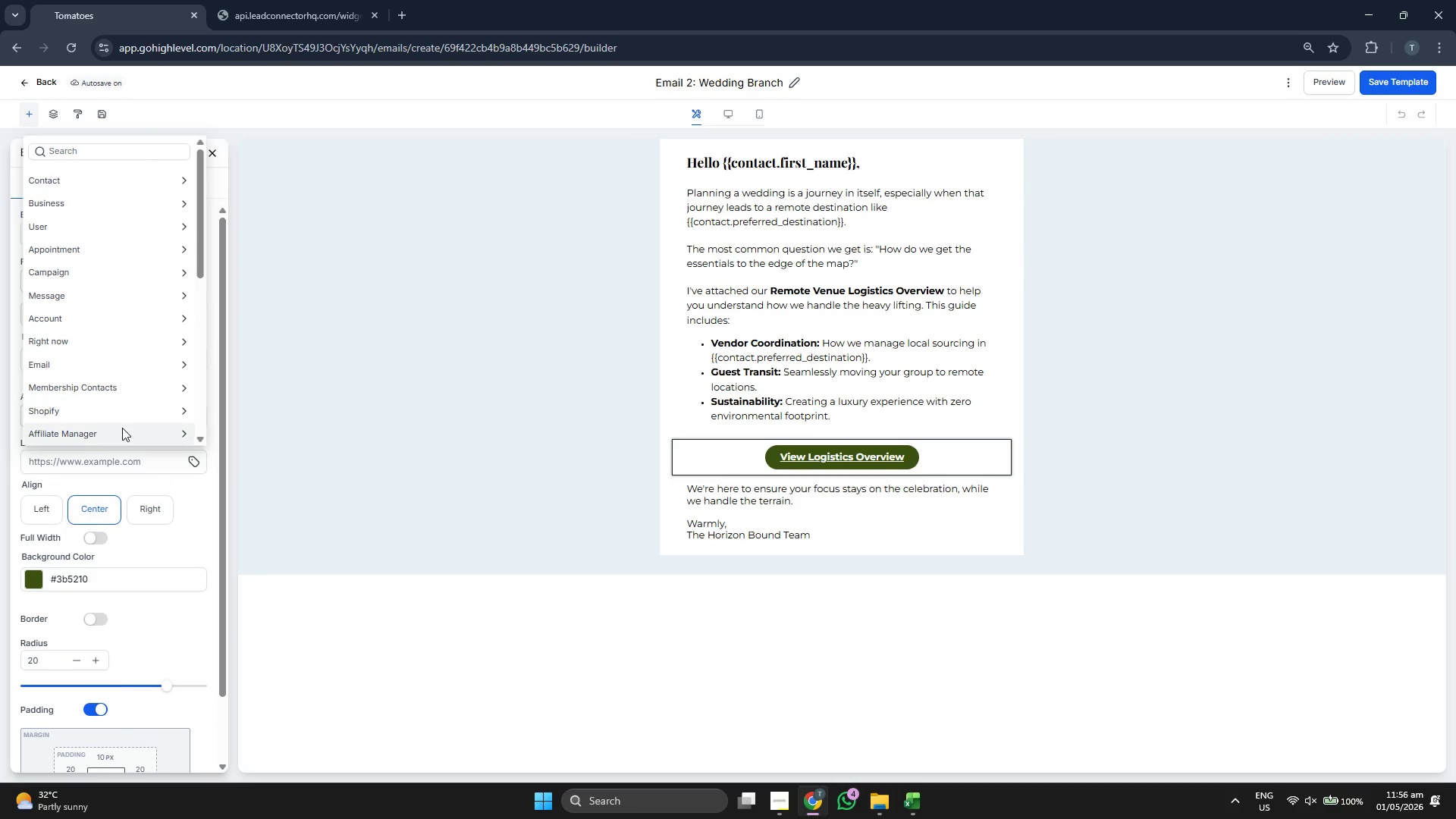 
left_click([121, 425])
 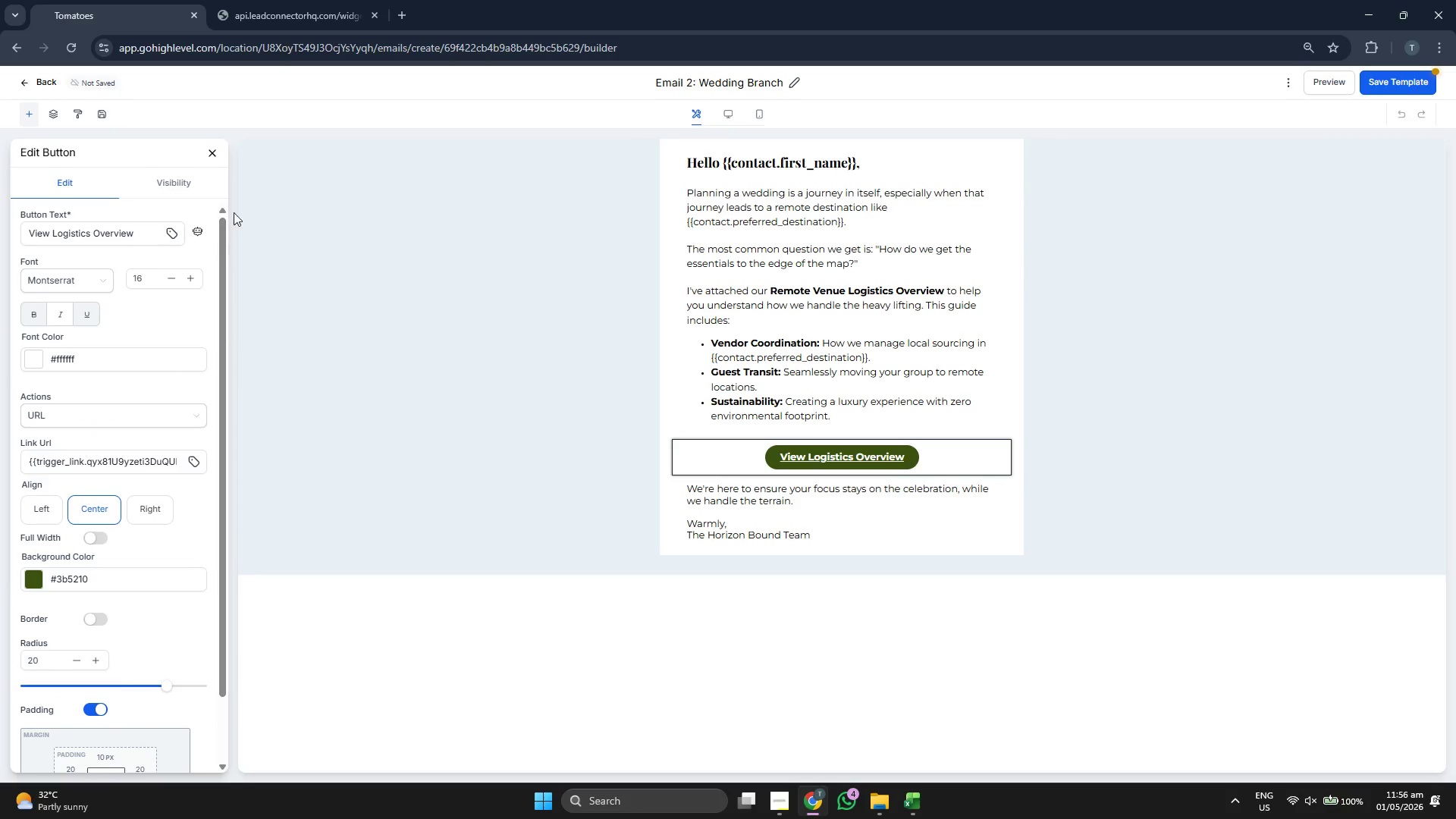 
scroll: coordinate [121, 424], scroll_direction: down, amount: 11.0
 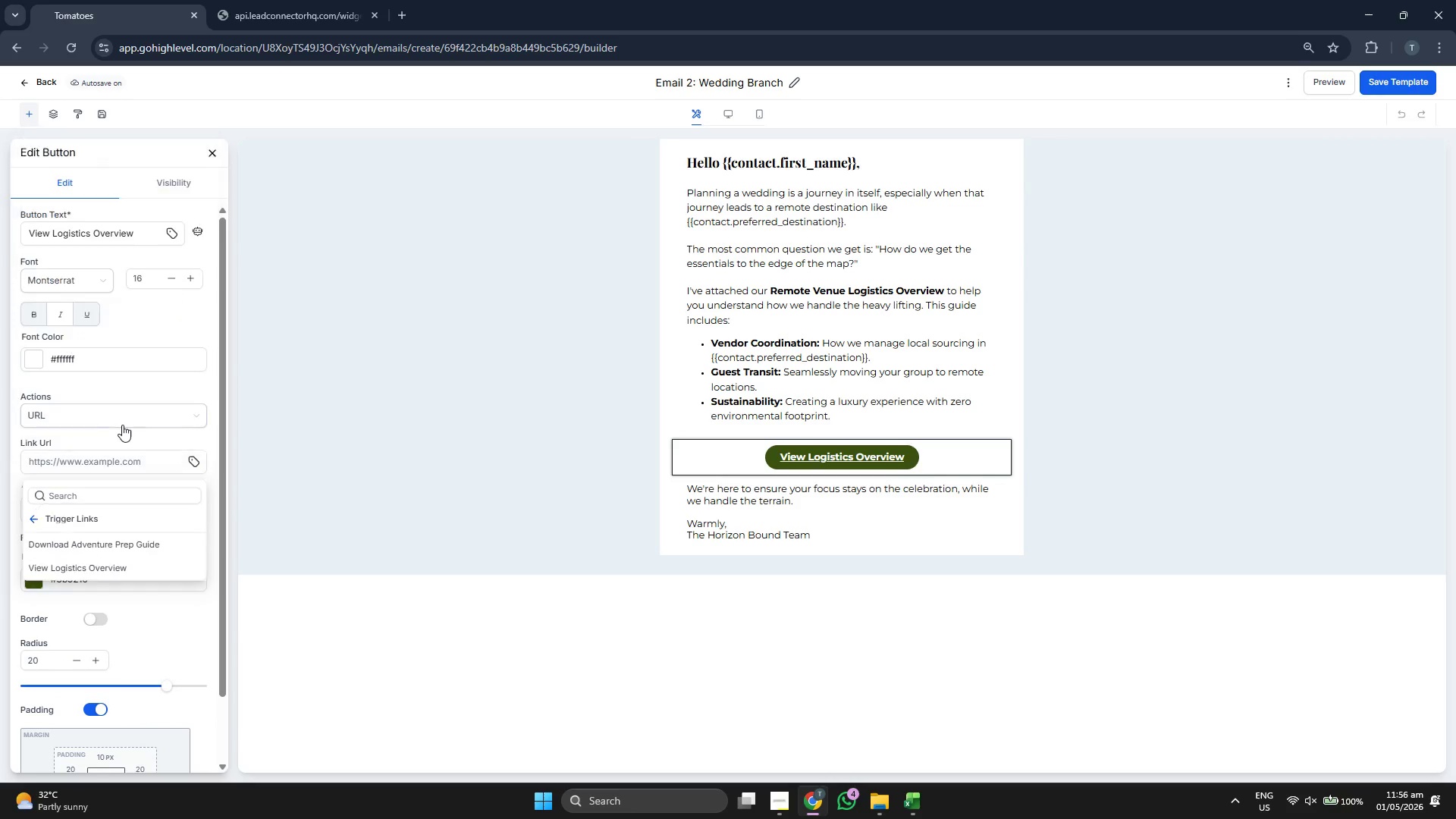 
left_click([209, 146])
 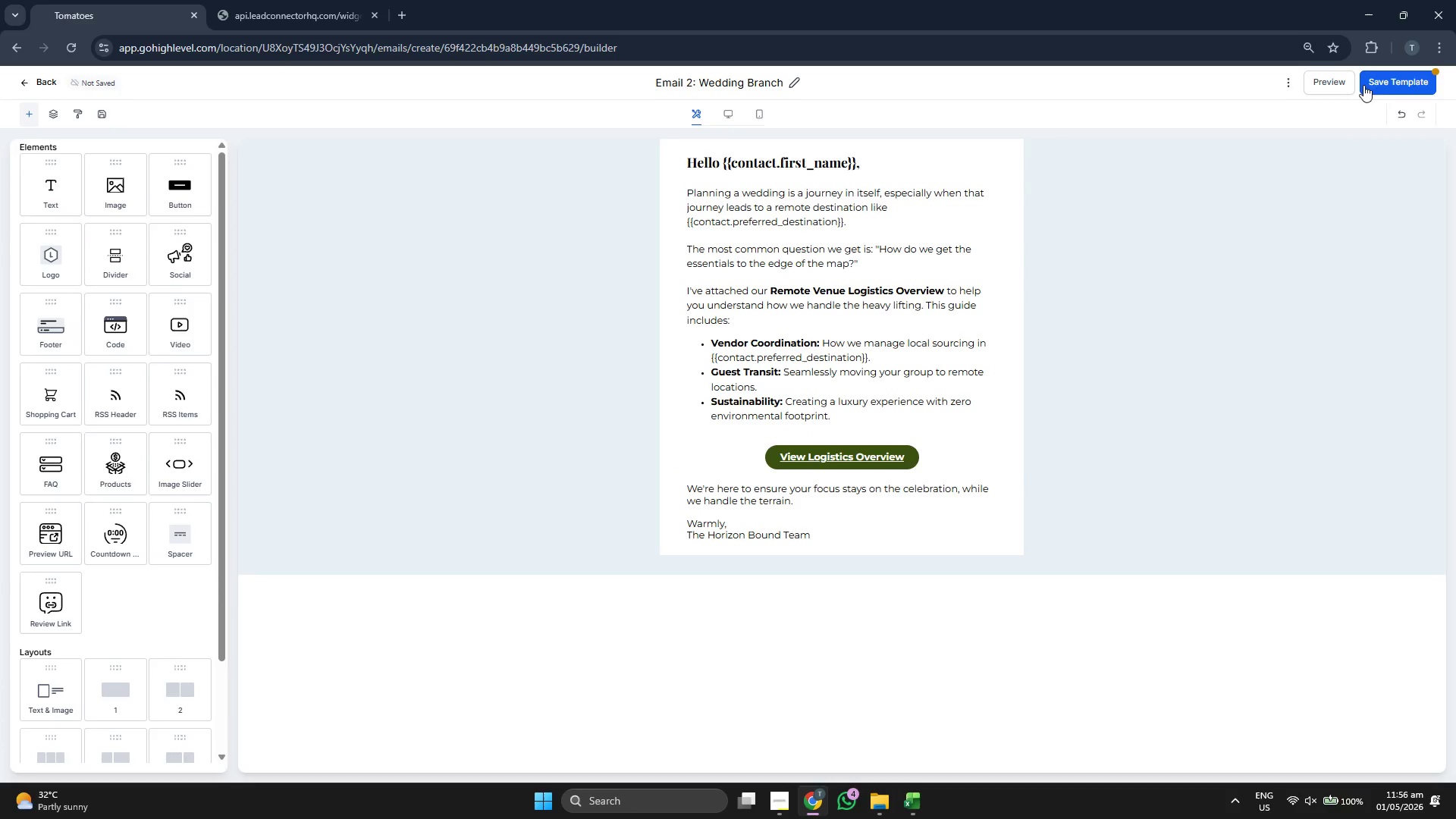 
left_click([1387, 80])
 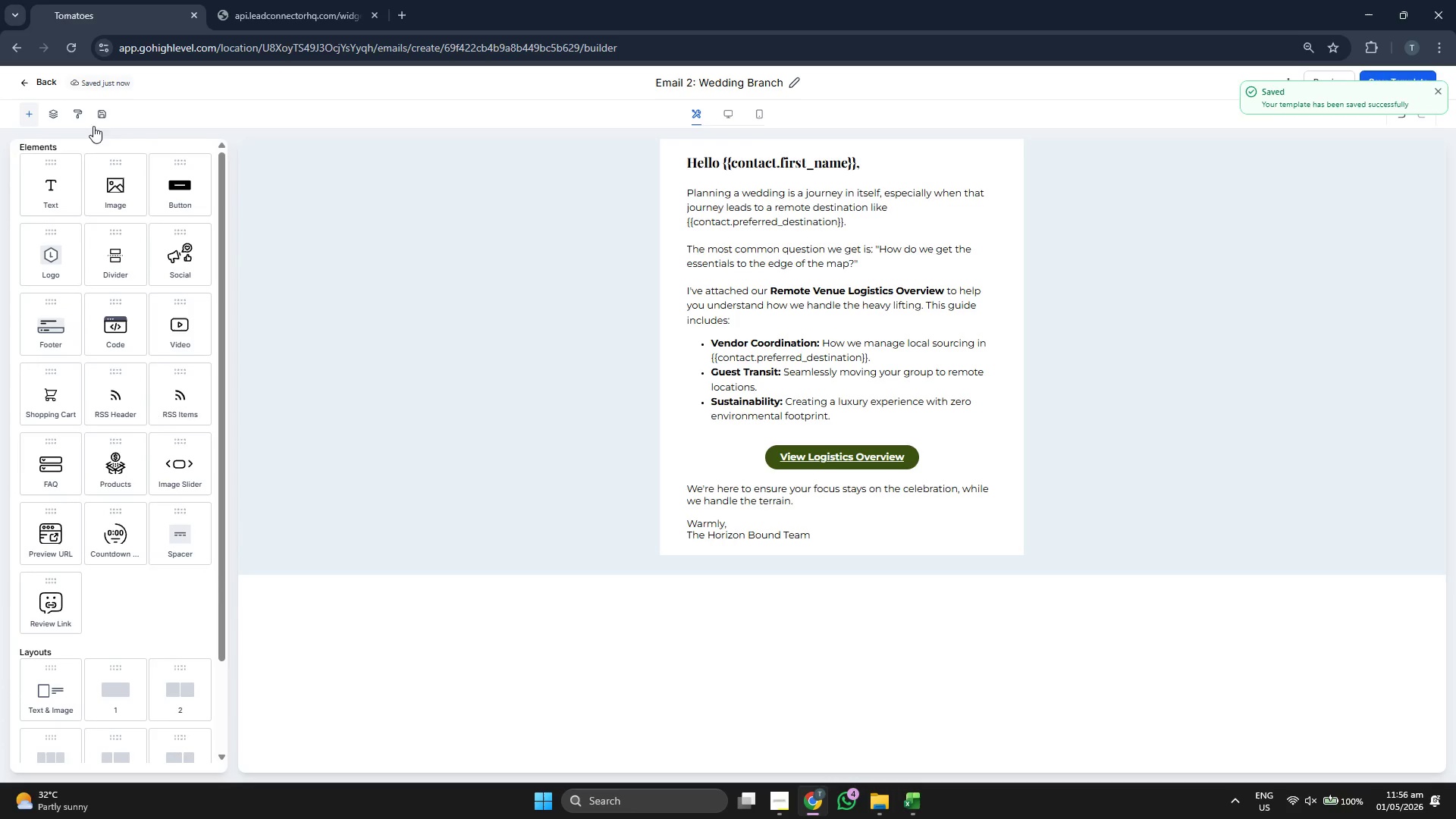 
left_click([46, 84])
 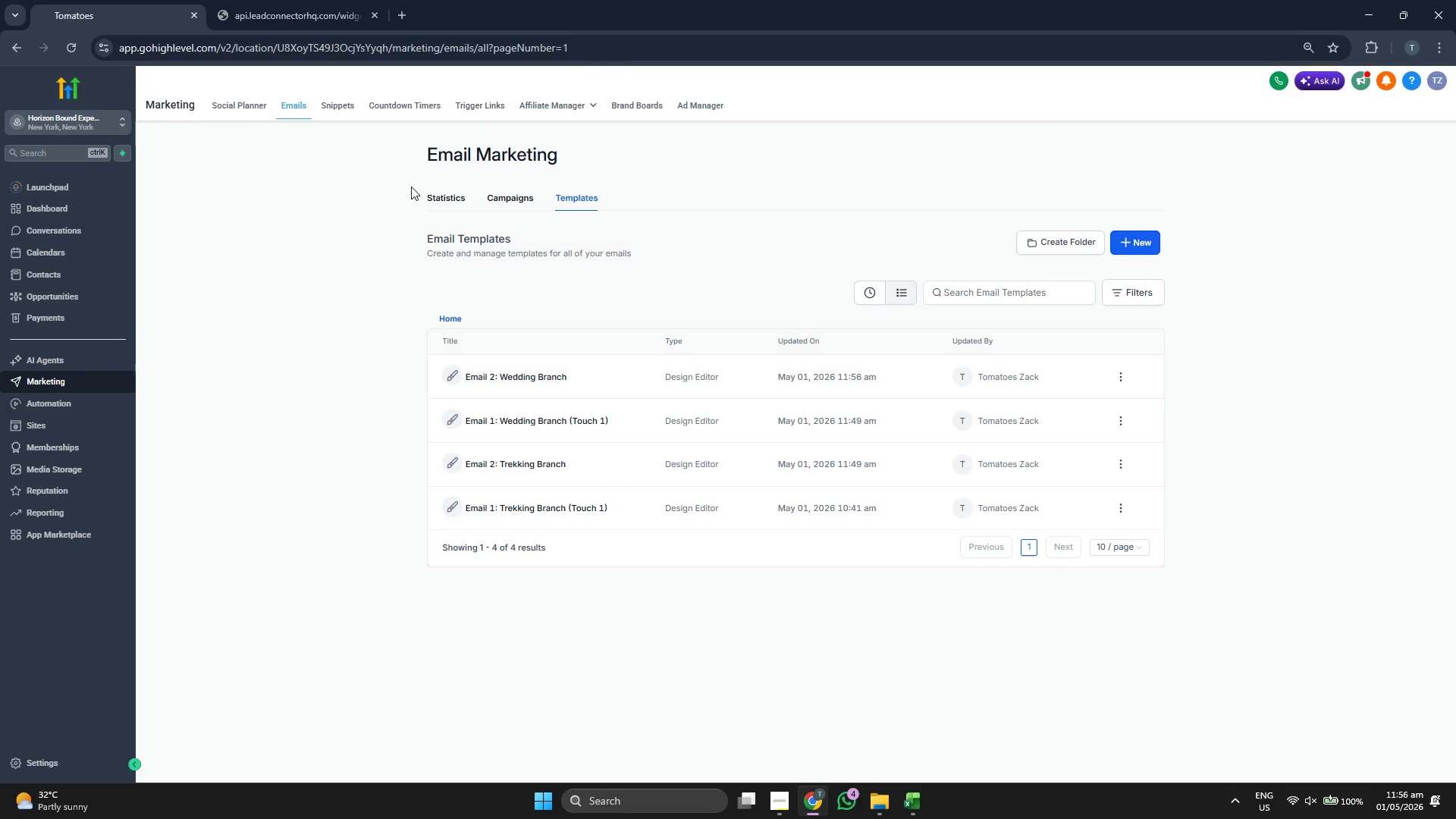 
left_click([95, 400])
 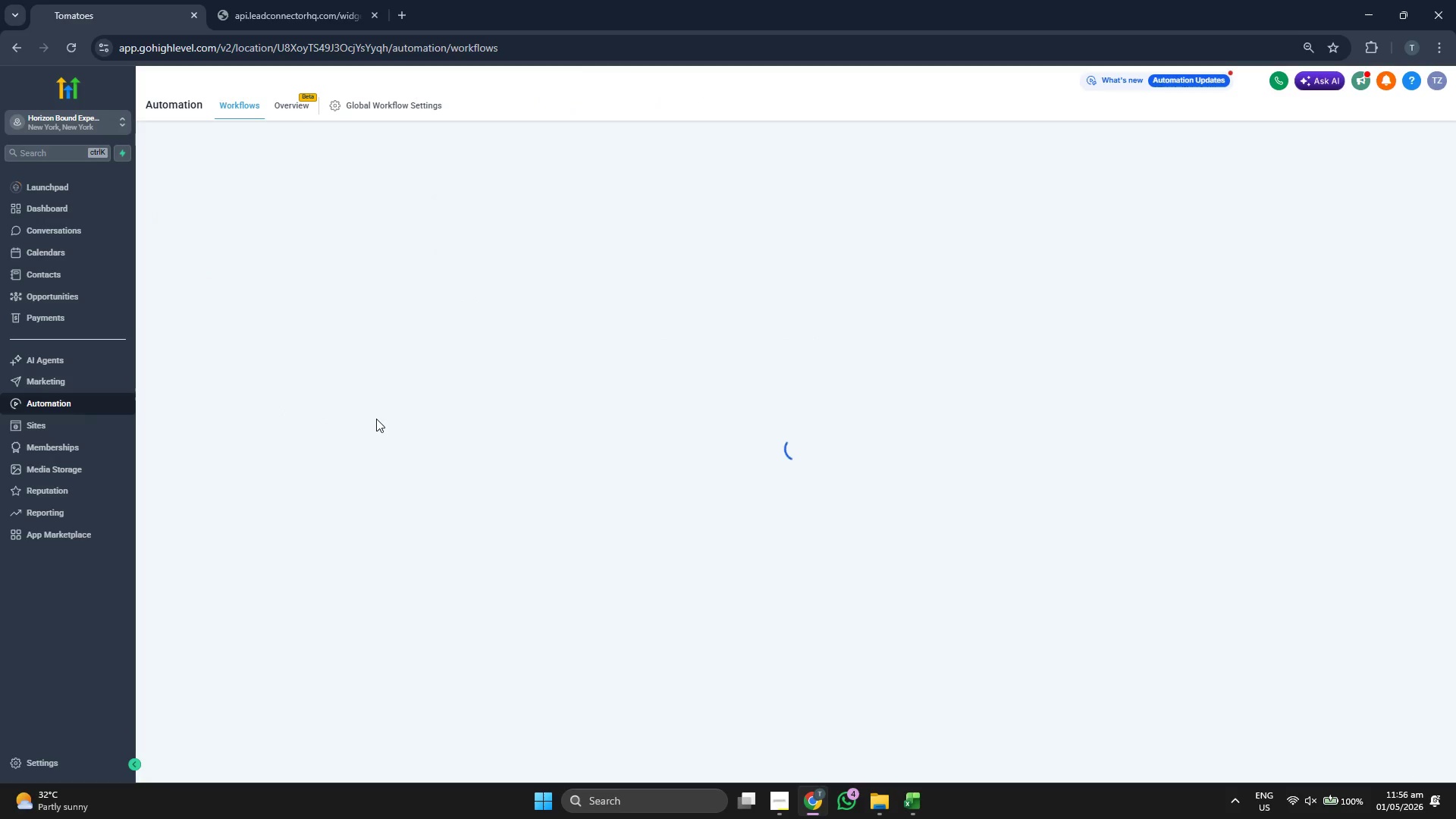 
wait(8.06)
 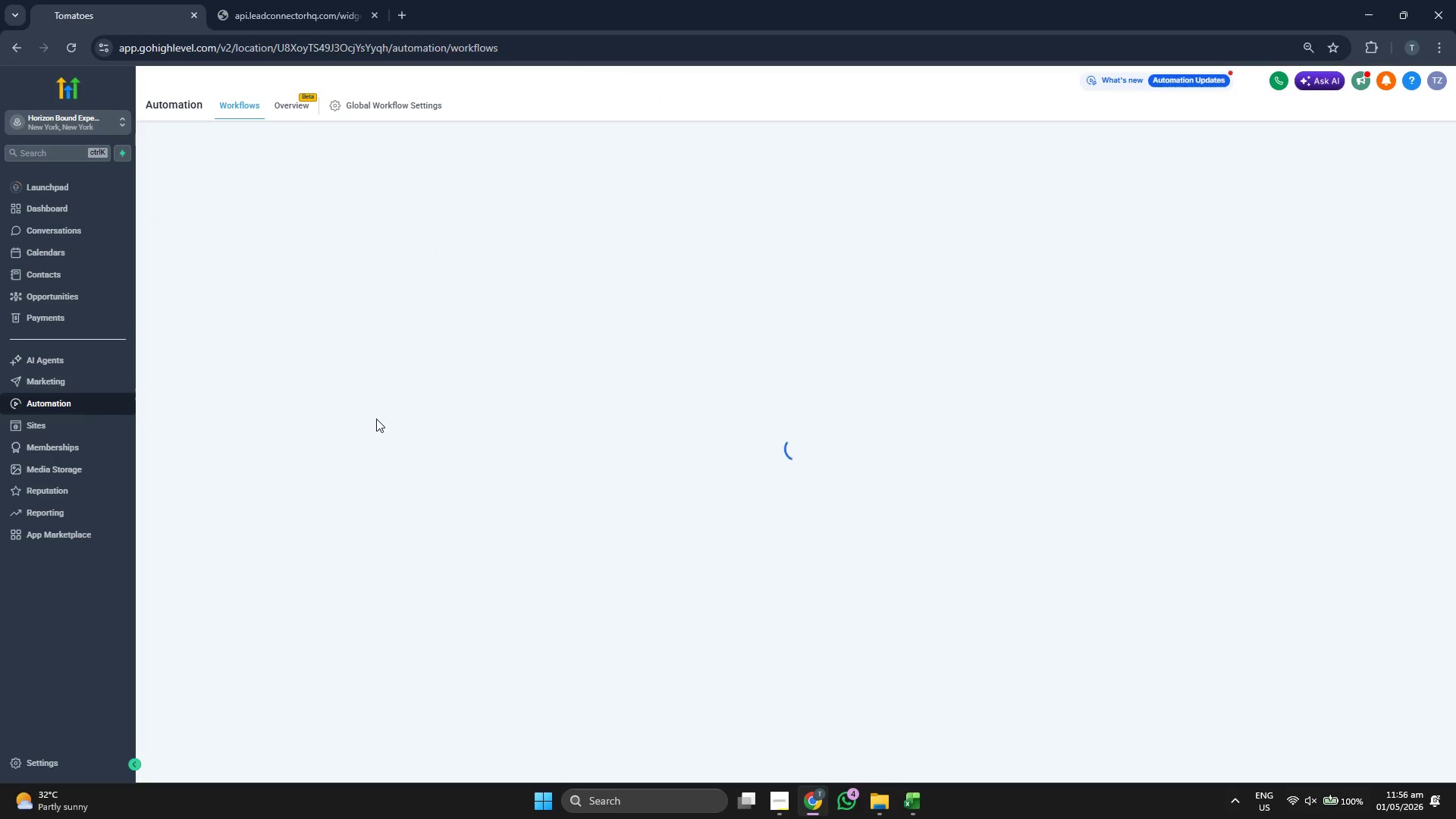 
left_click([494, 290])
 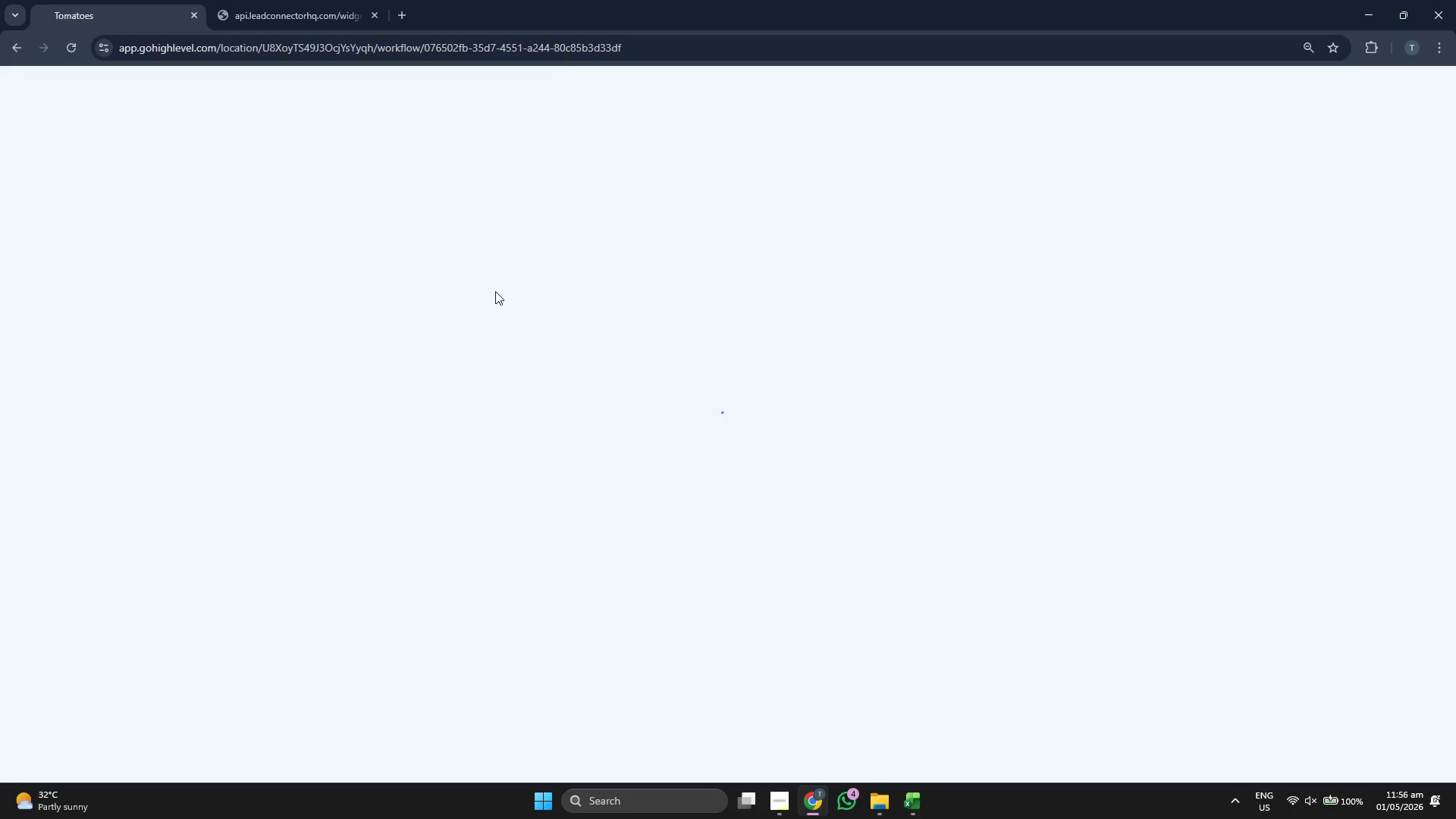 
wait(8.62)
 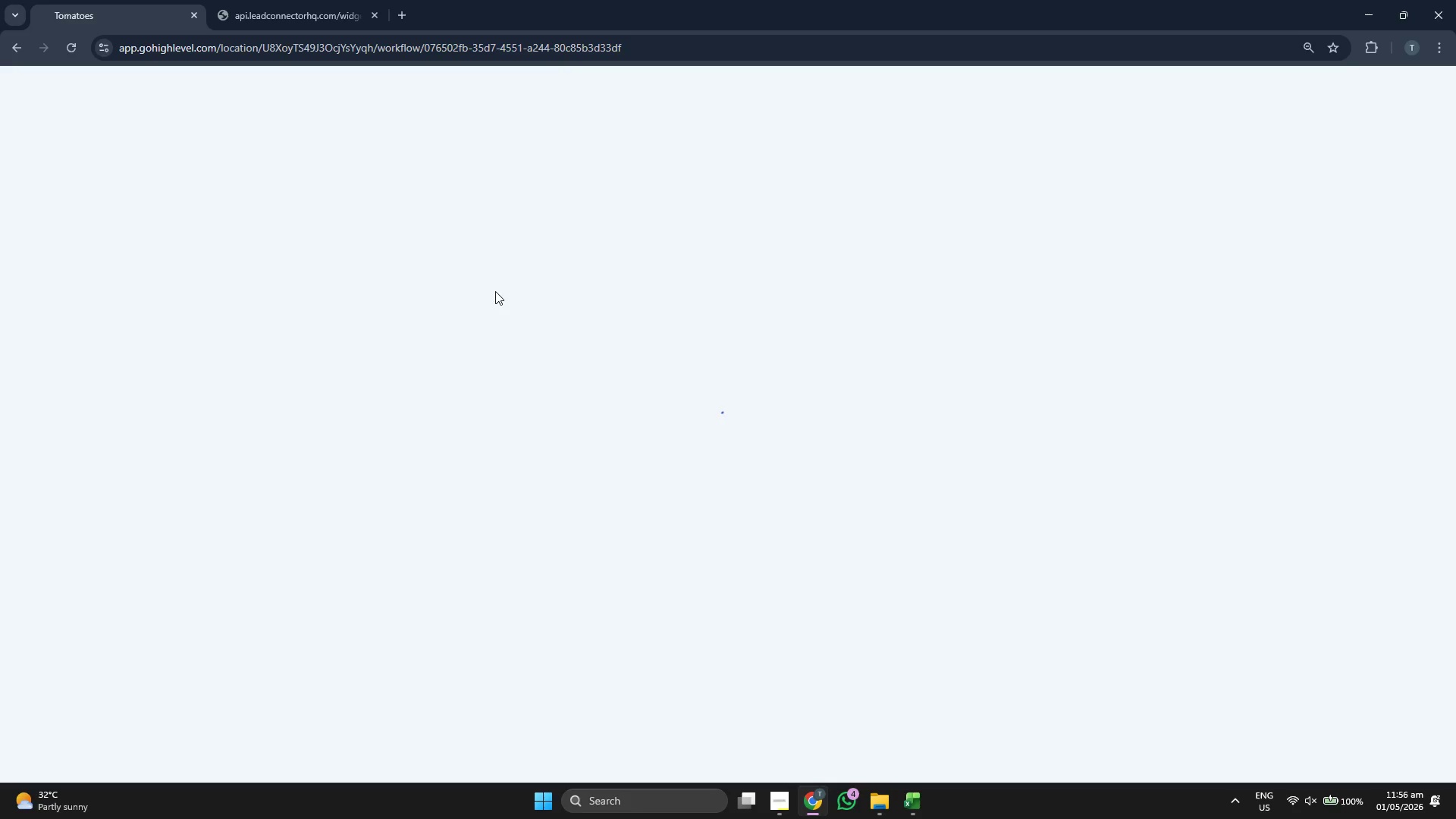 
scroll: coordinate [405, 397], scroll_direction: down, amount: 10.0
 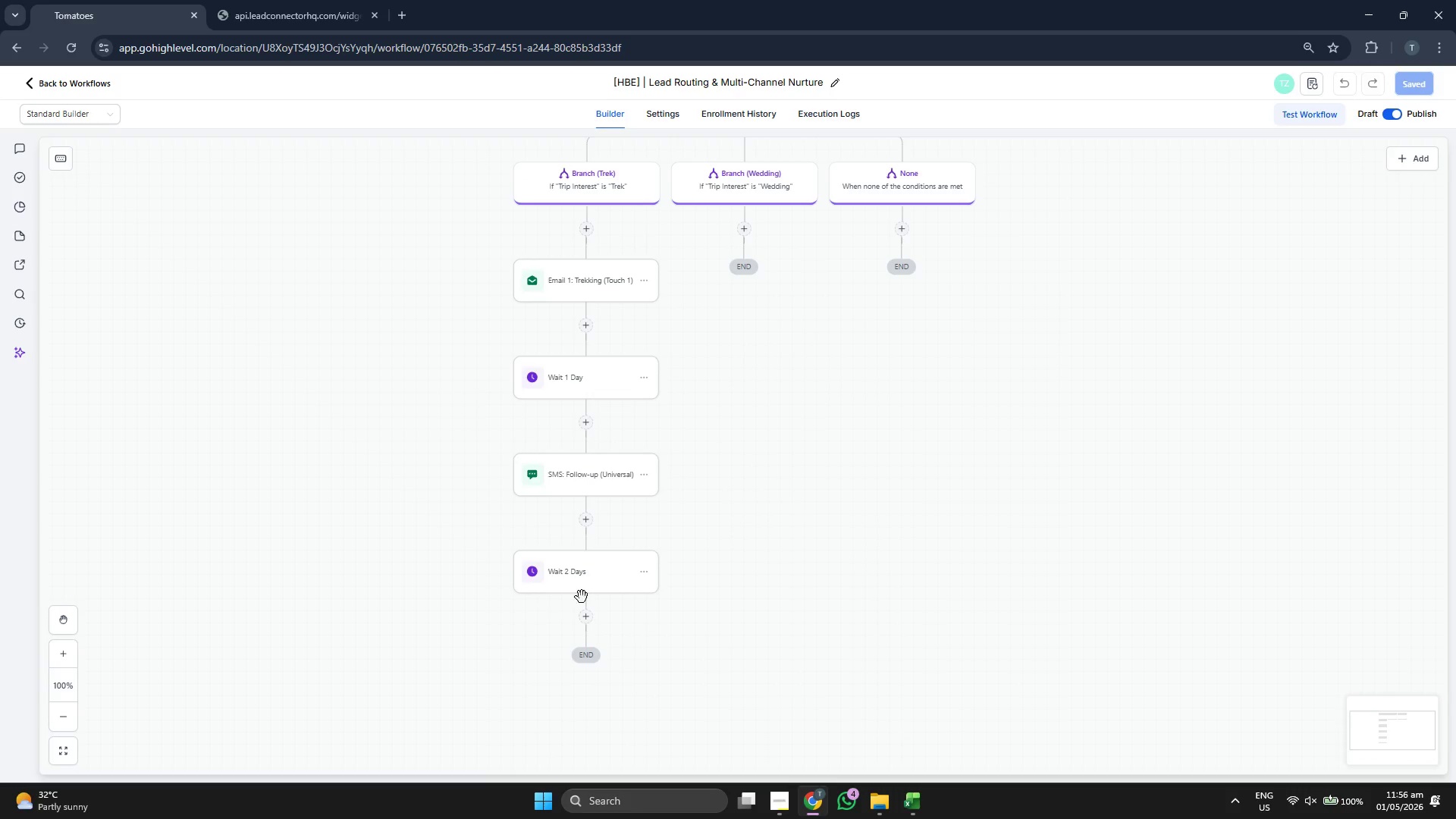 
left_click([589, 623])
 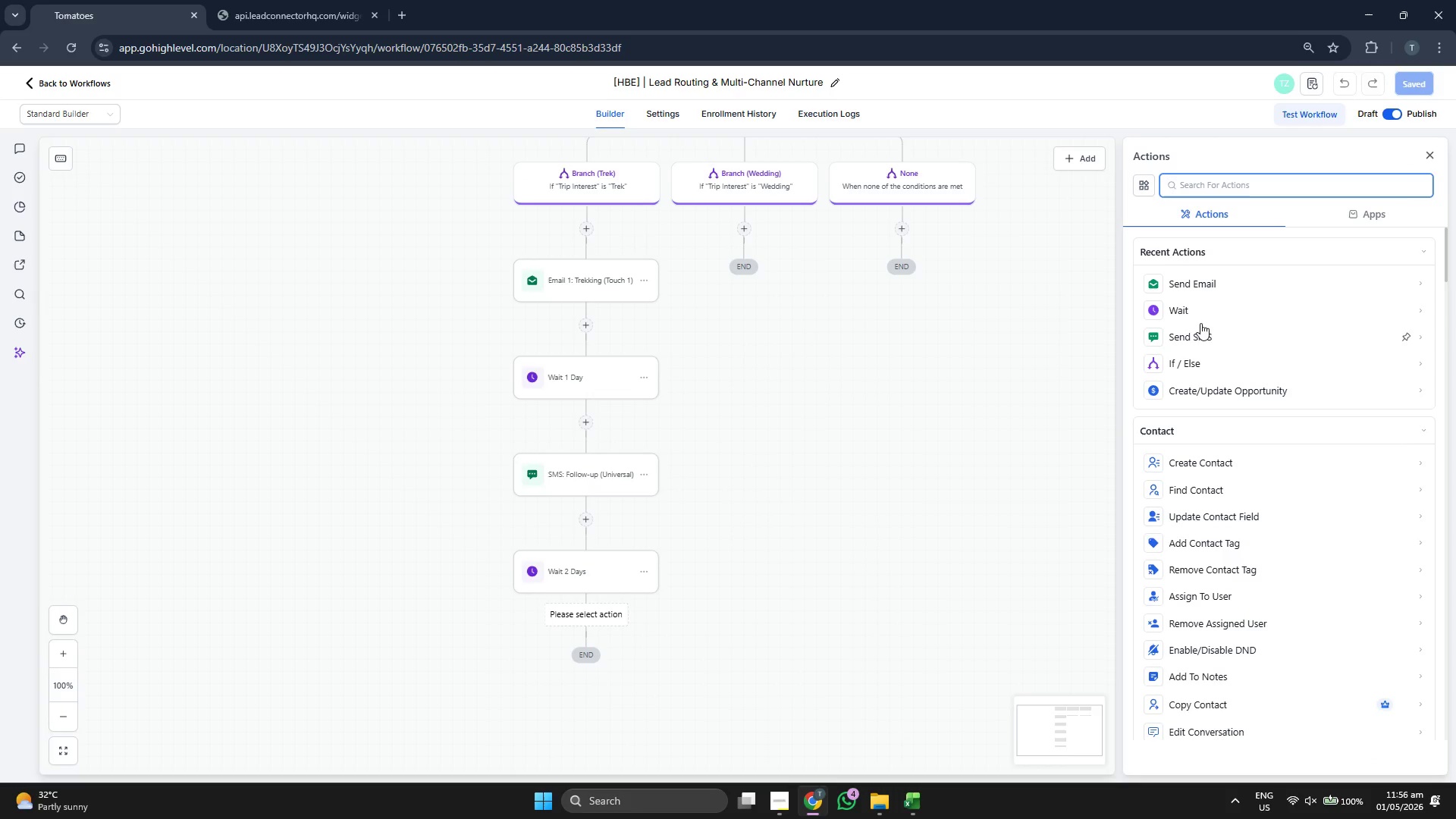 
left_click([1227, 282])
 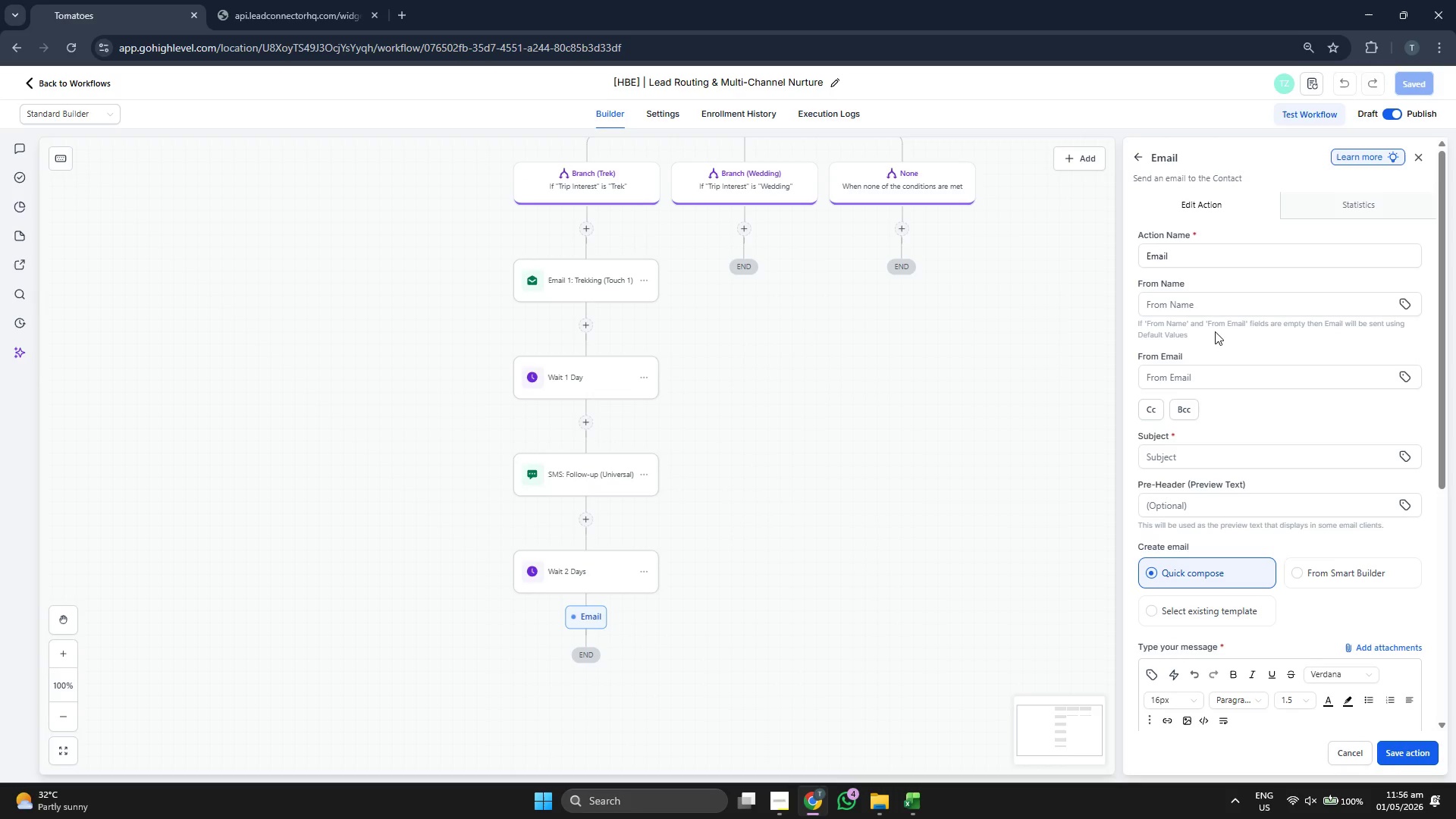 
left_click([1213, 255])
 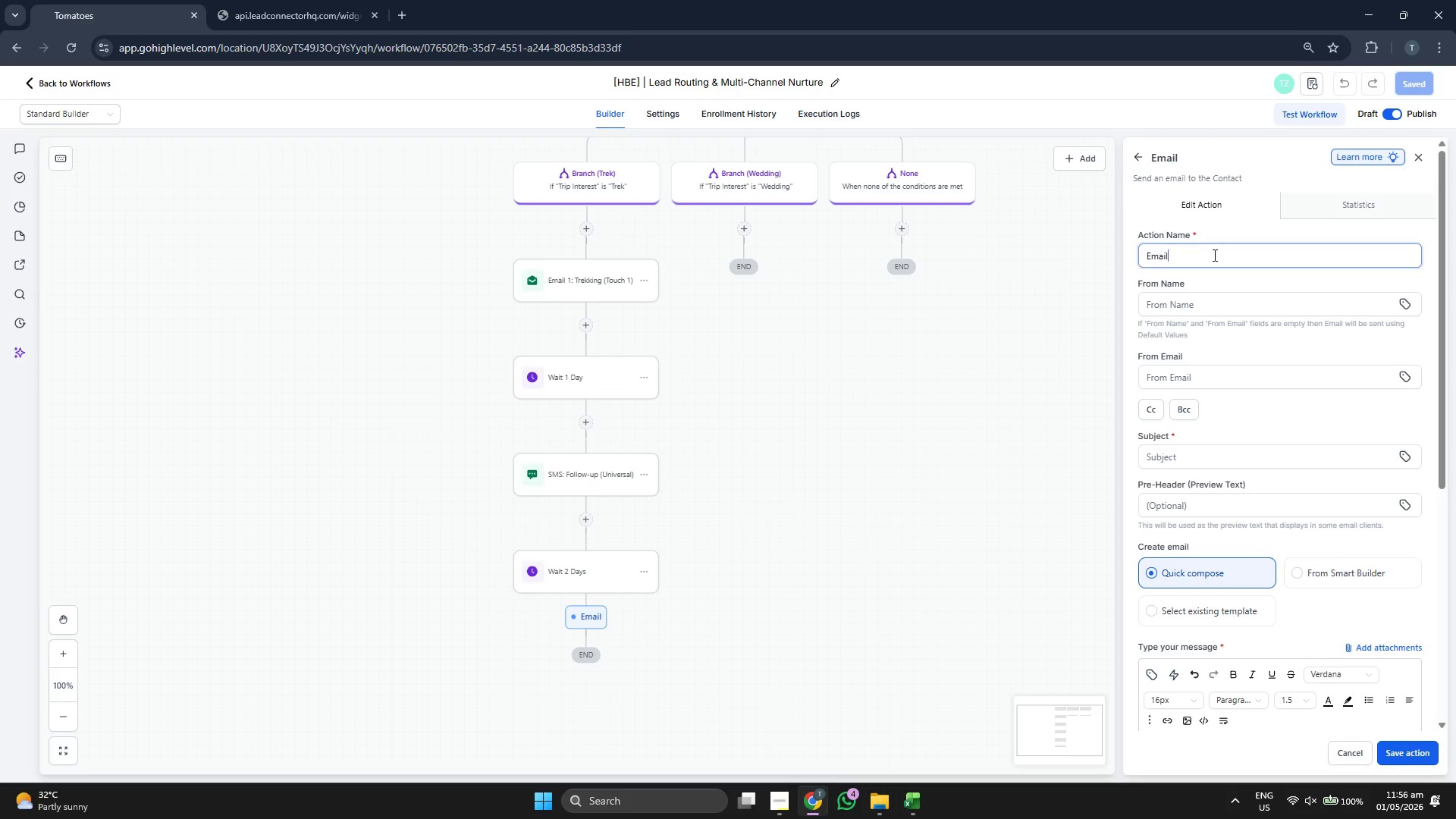 
type( 2: Tree)
key(Backspace)
type(kking (Tocu)
key(Backspace)
key(Backspace)
type(uch 2))
 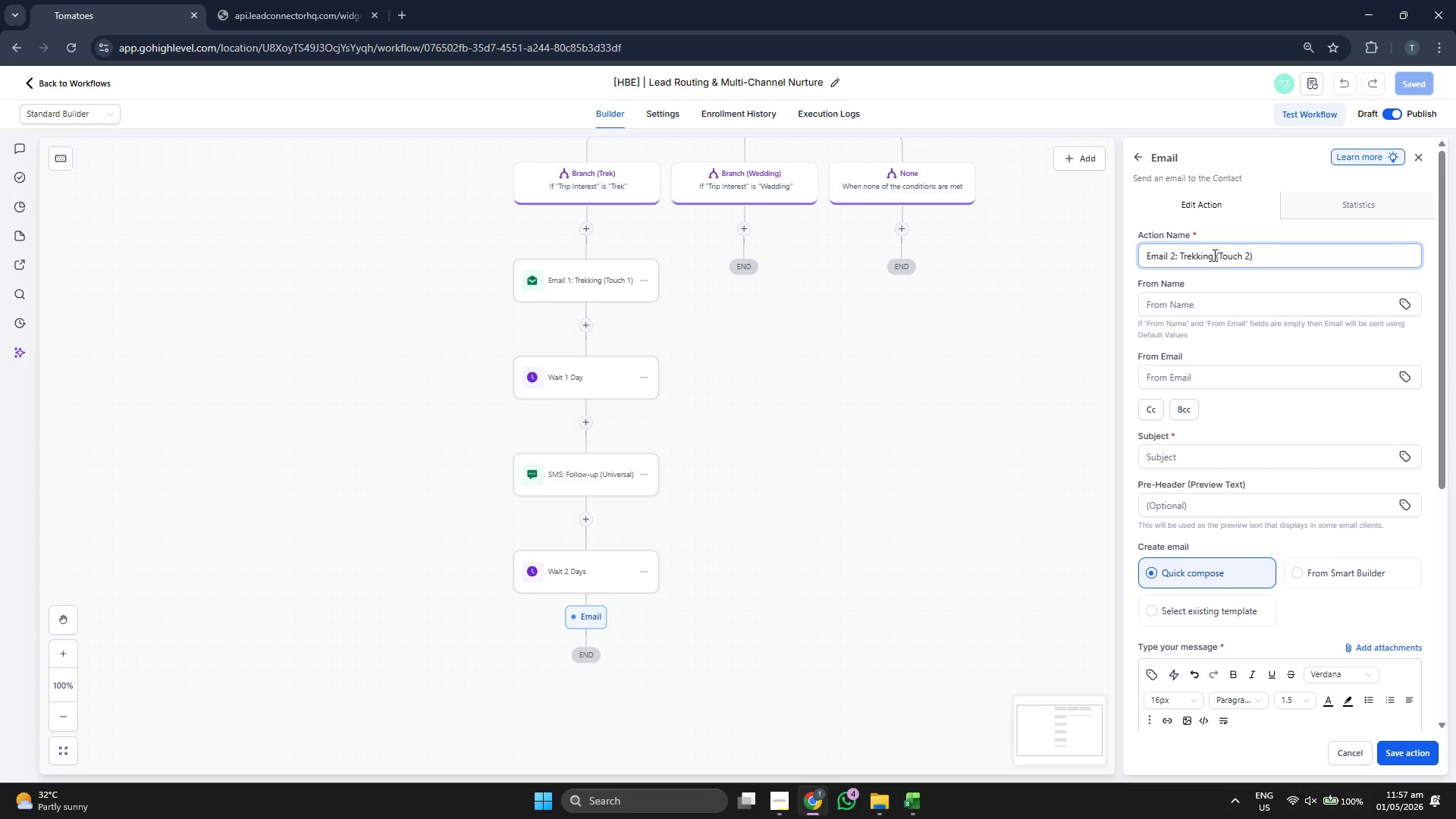 
scroll: coordinate [1255, 452], scroll_direction: down, amount: 2.0
 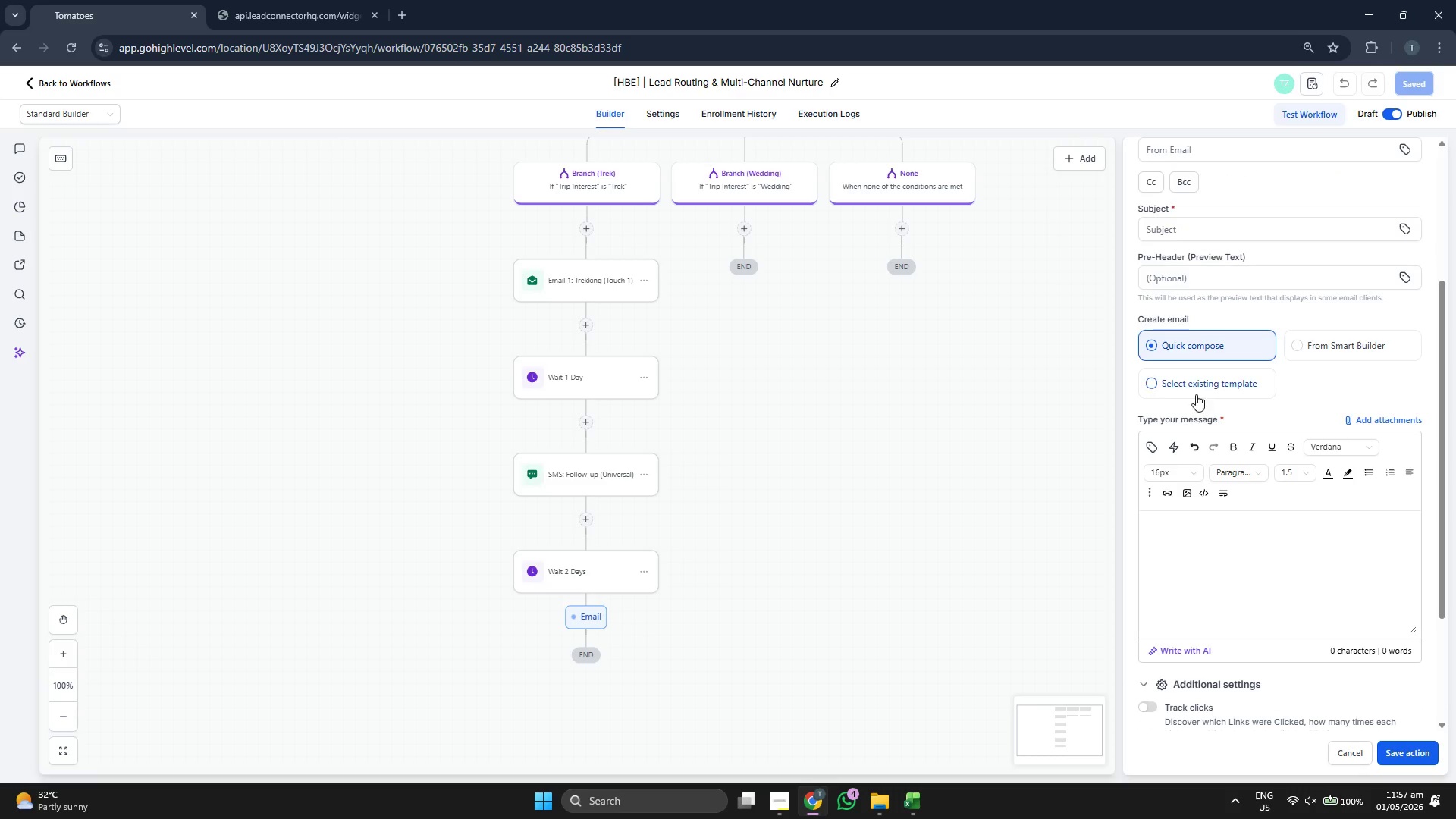 
left_click([1194, 392])
 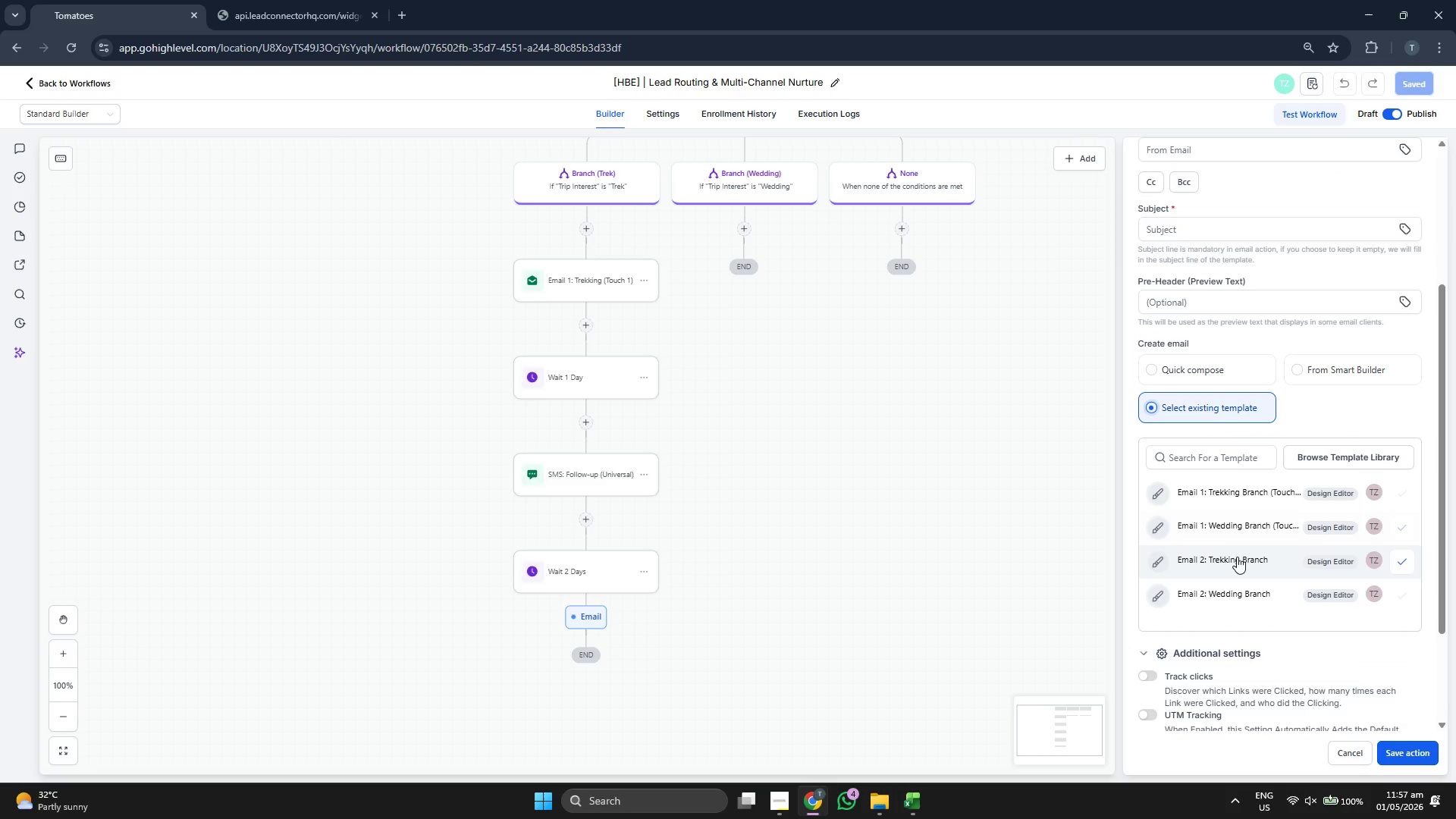 
left_click([1238, 561])
 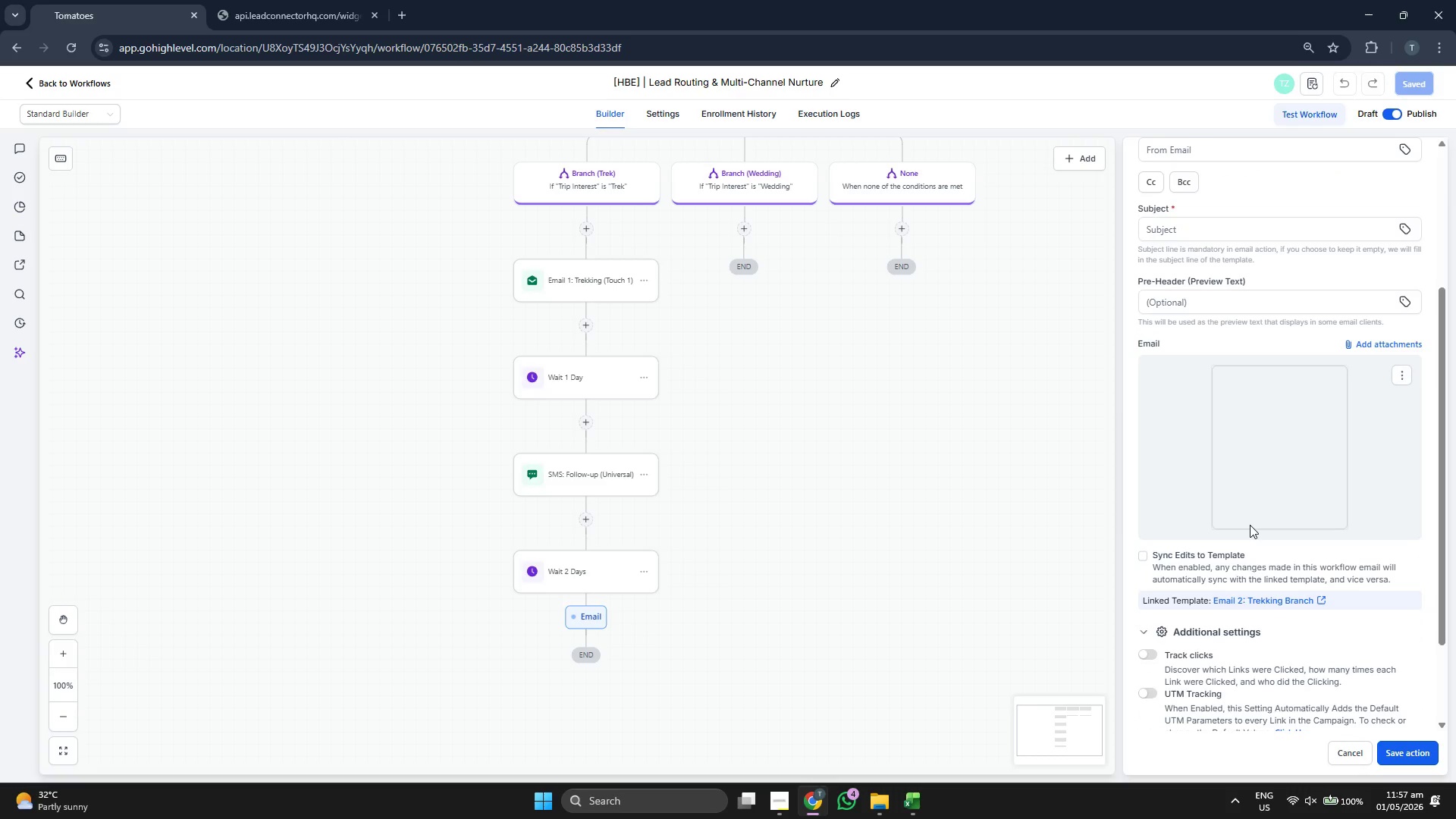 
scroll: coordinate [1250, 524], scroll_direction: up, amount: 5.0
 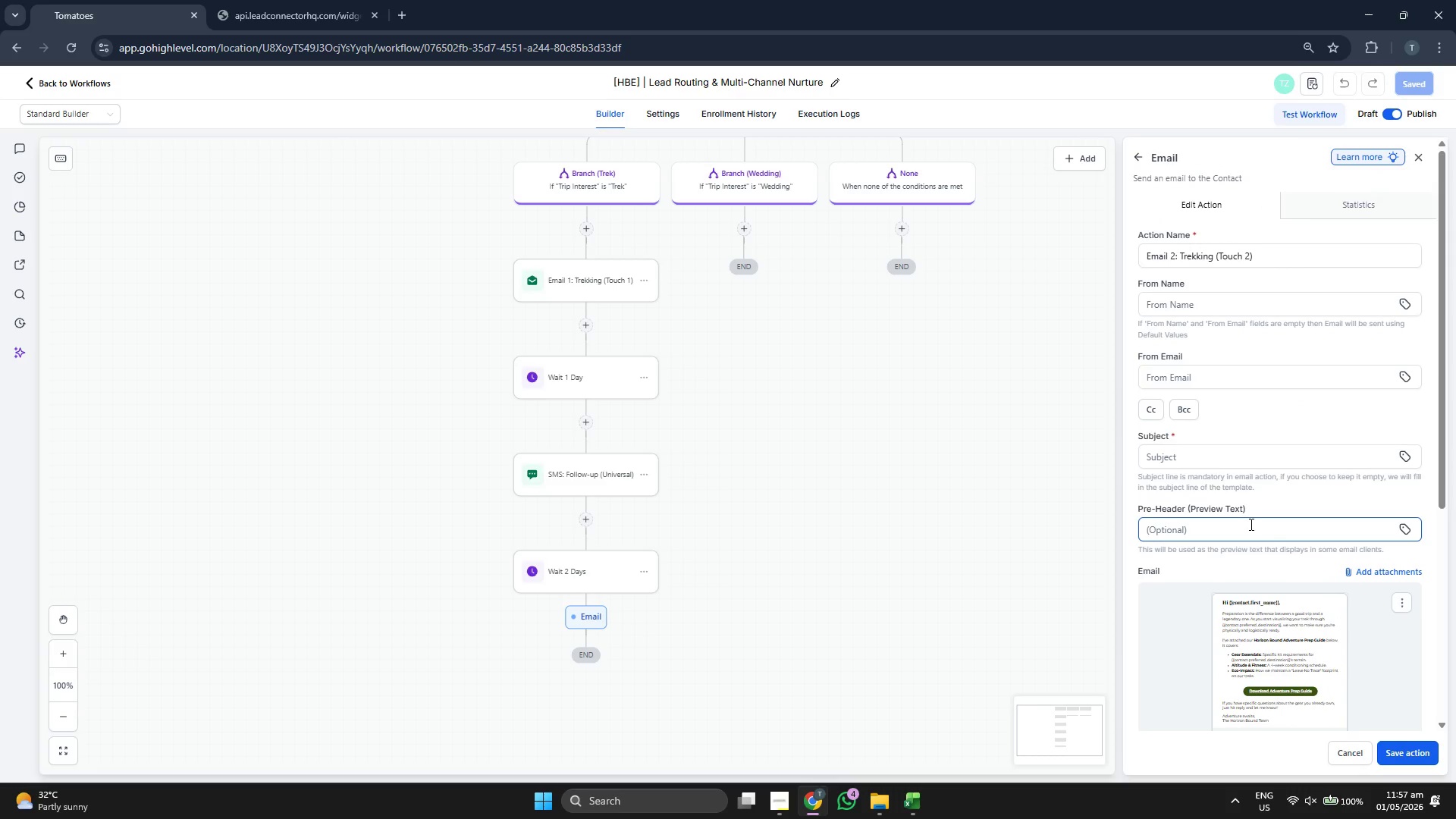 
scroll: coordinate [1253, 494], scroll_direction: none, amount: 0.0
 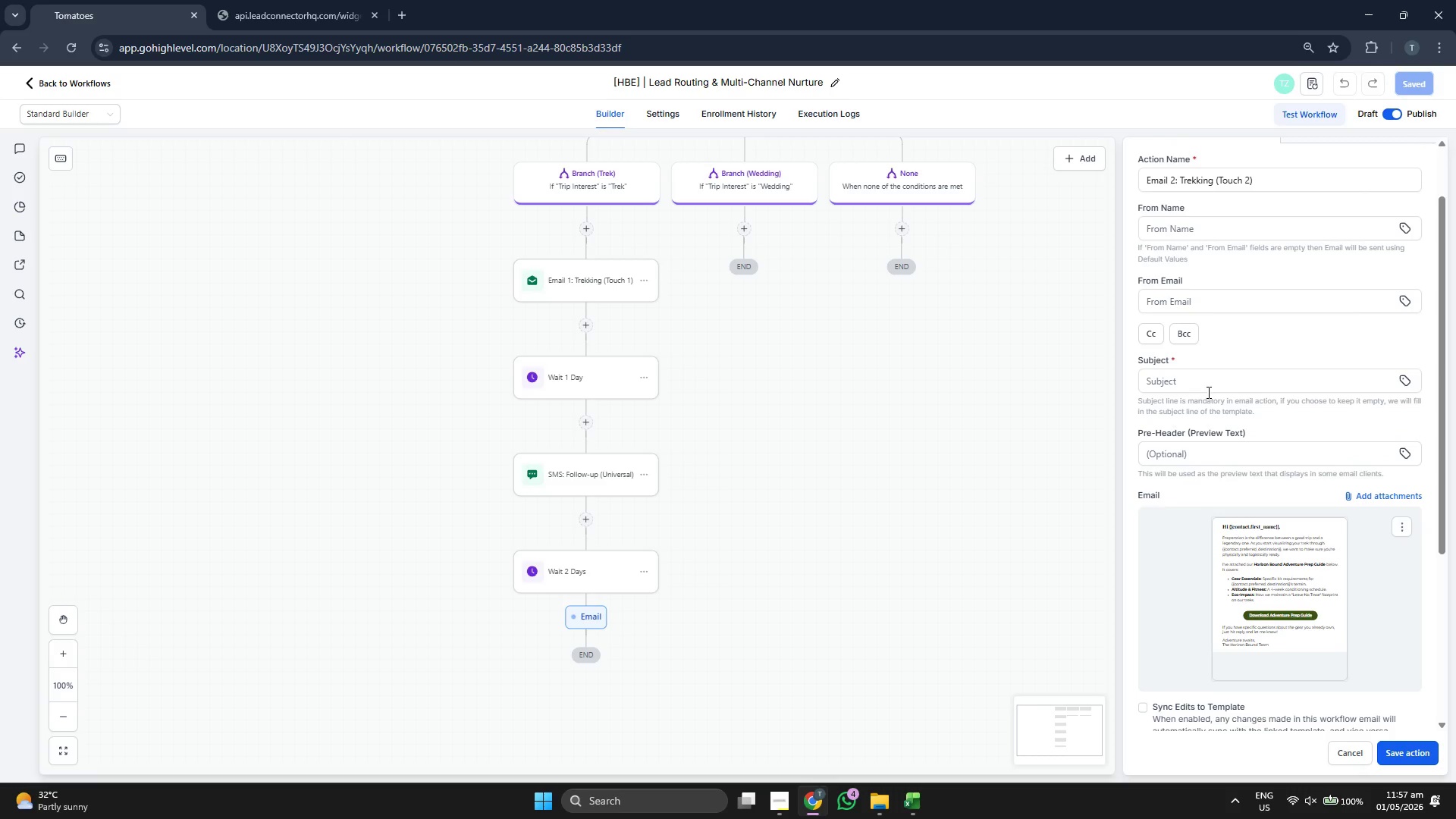 
left_click([1210, 383])
 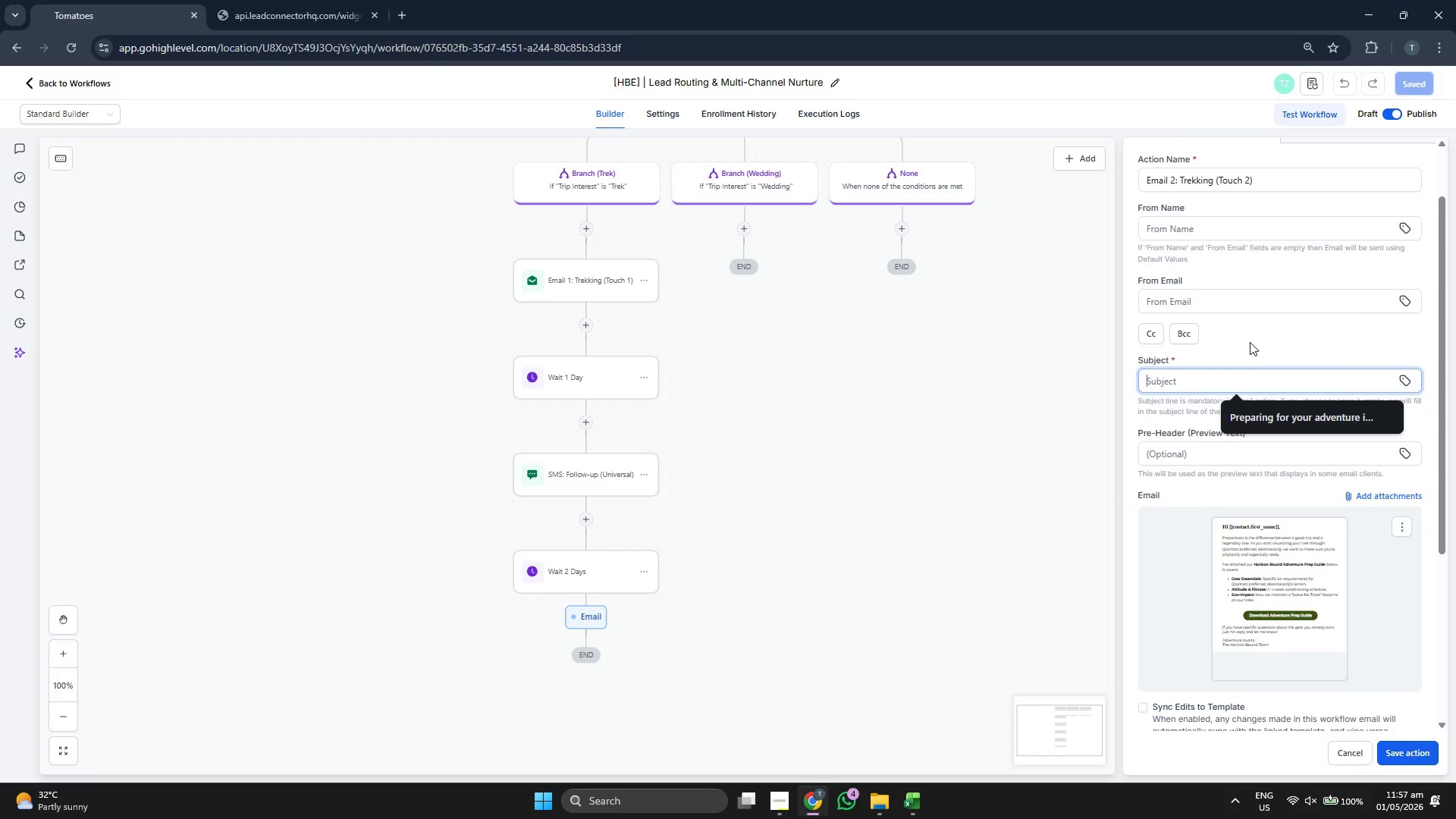 
type(Gear Up: Your Adce)
key(Backspace)
key(Backspace)
type(venture Prep)
 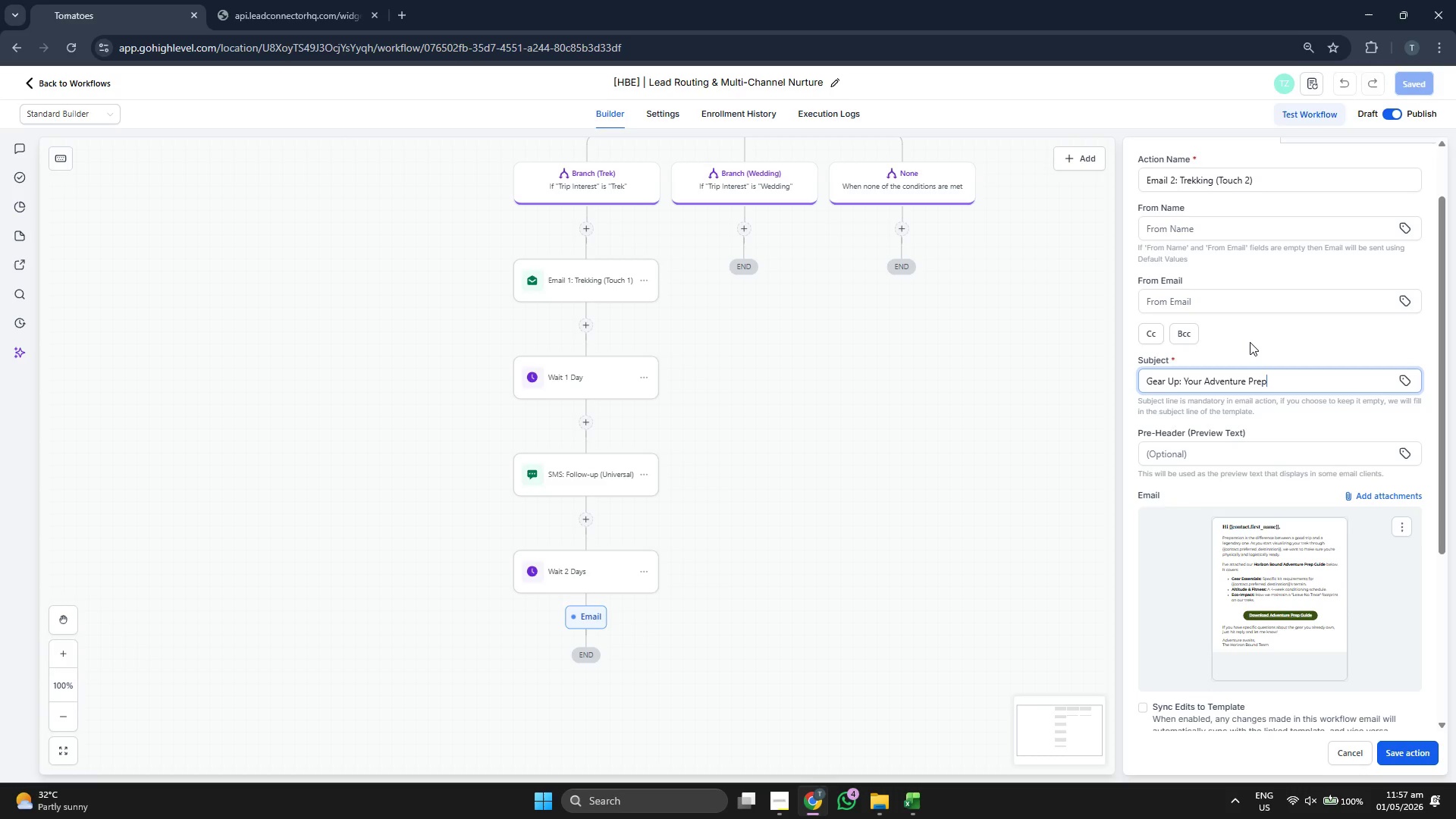 
type( Guide for )
 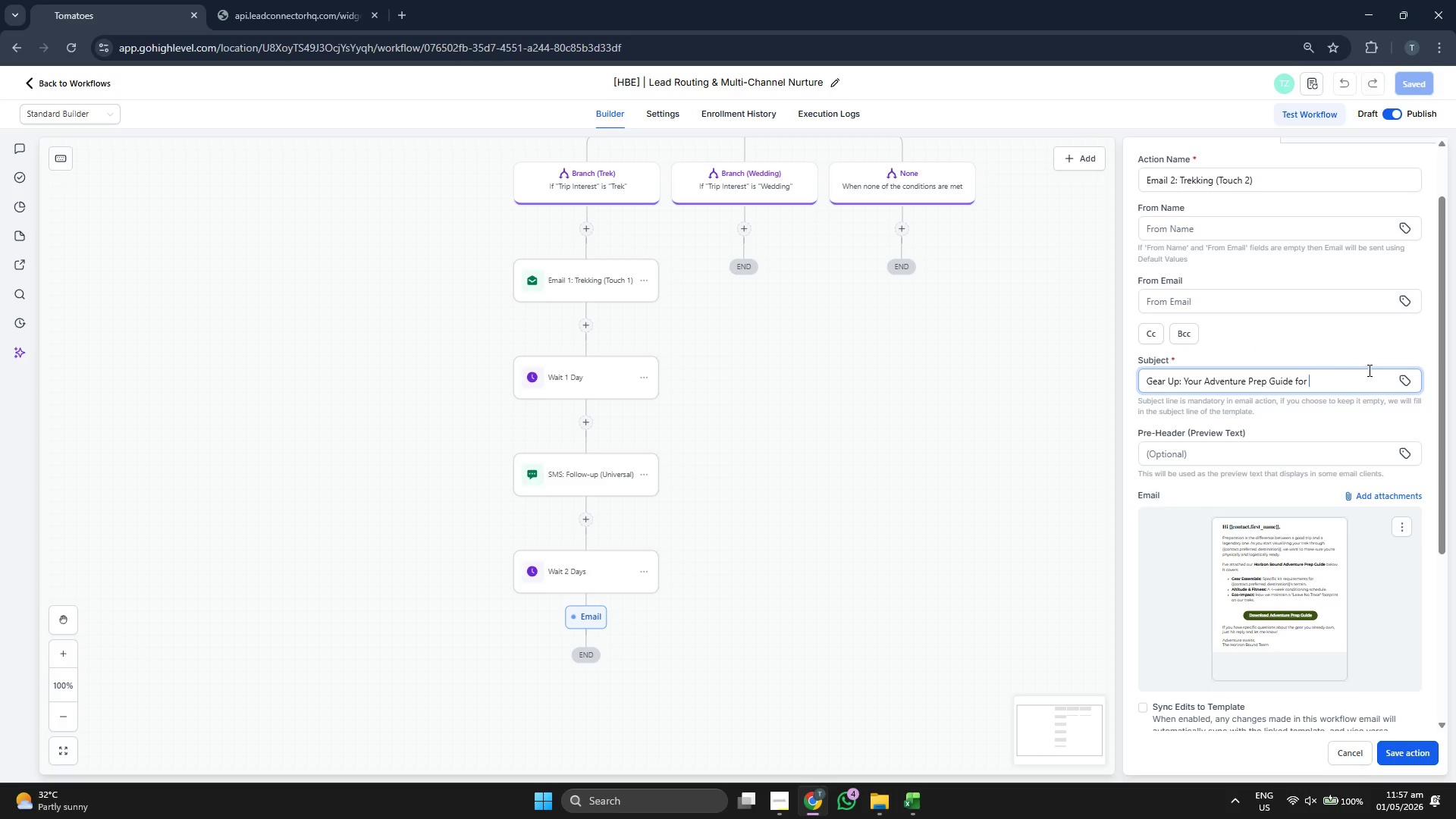 
left_click([1399, 372])
 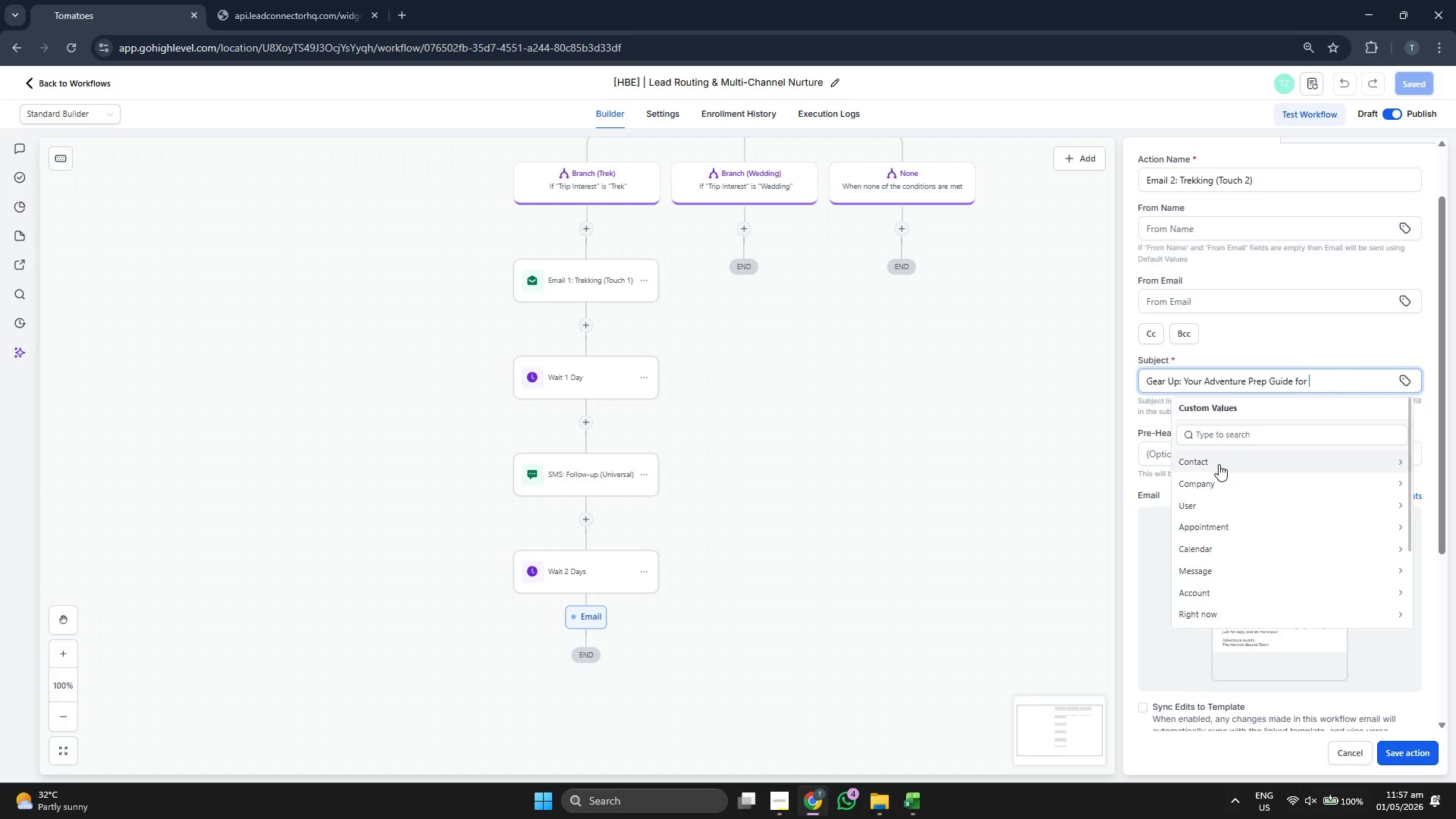 
left_click([1219, 464])
 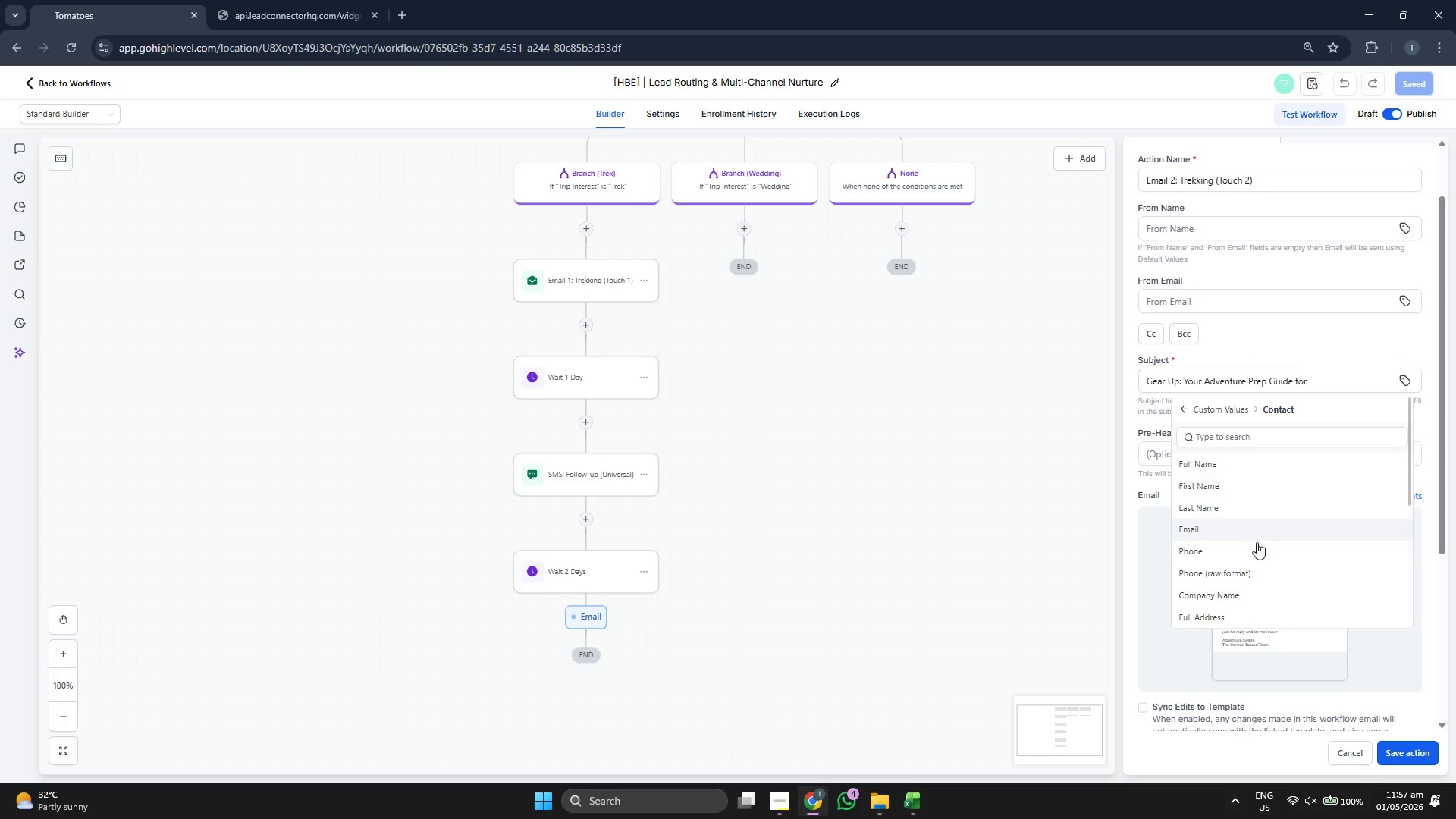 
scroll: coordinate [1249, 570], scroll_direction: down, amount: 11.0
 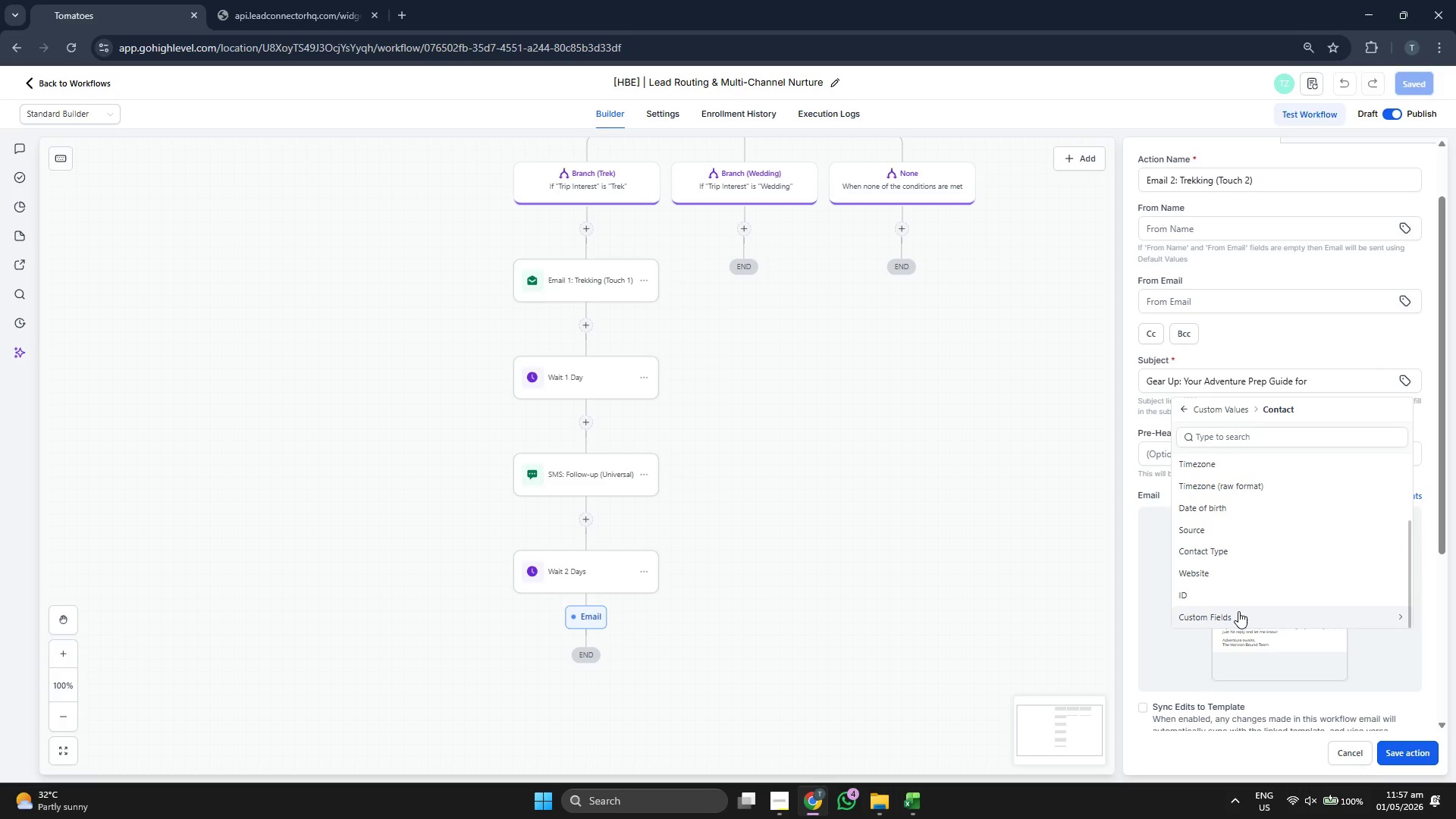 
left_click([1238, 614])
 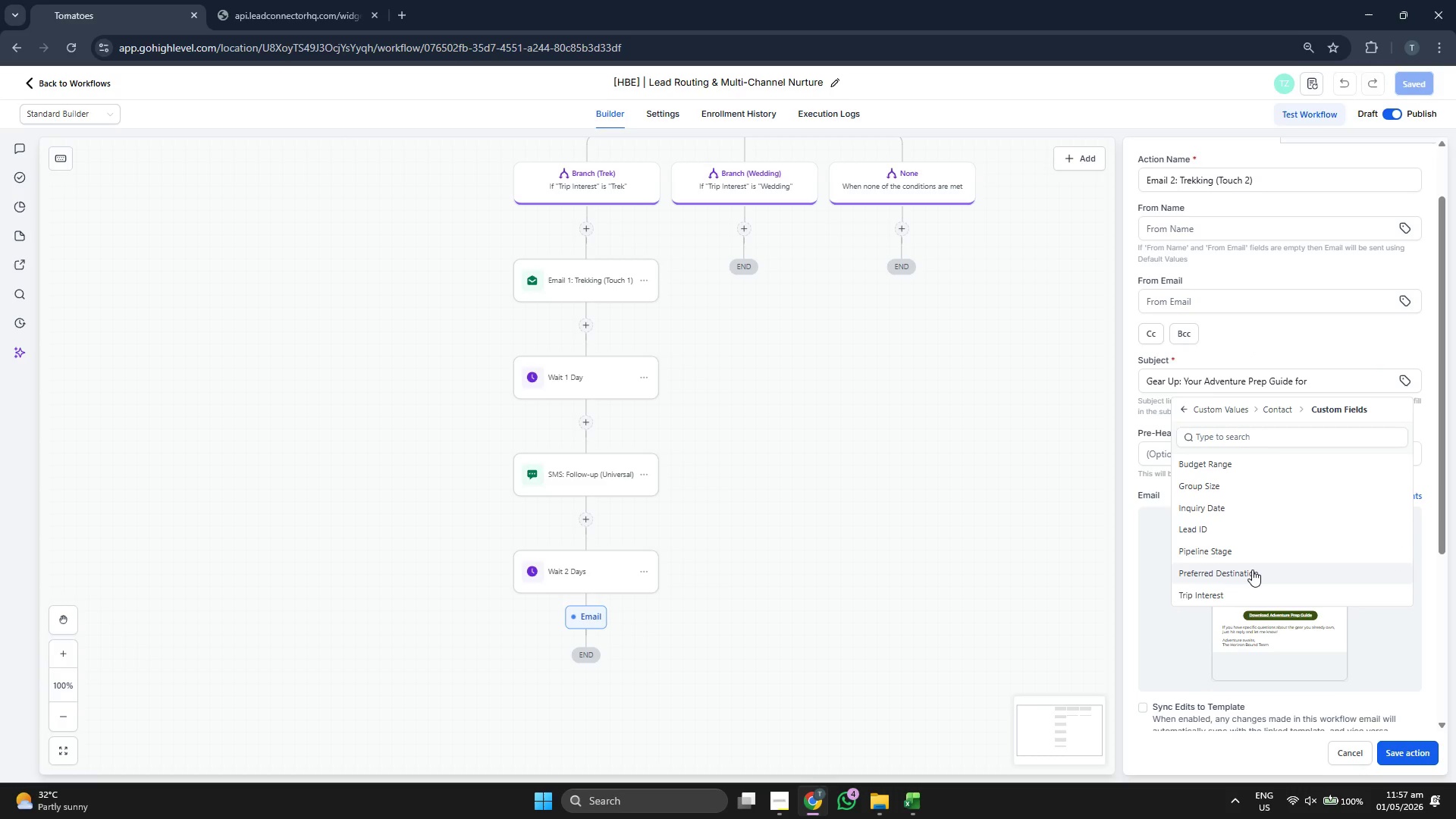 
left_click([1252, 570])
 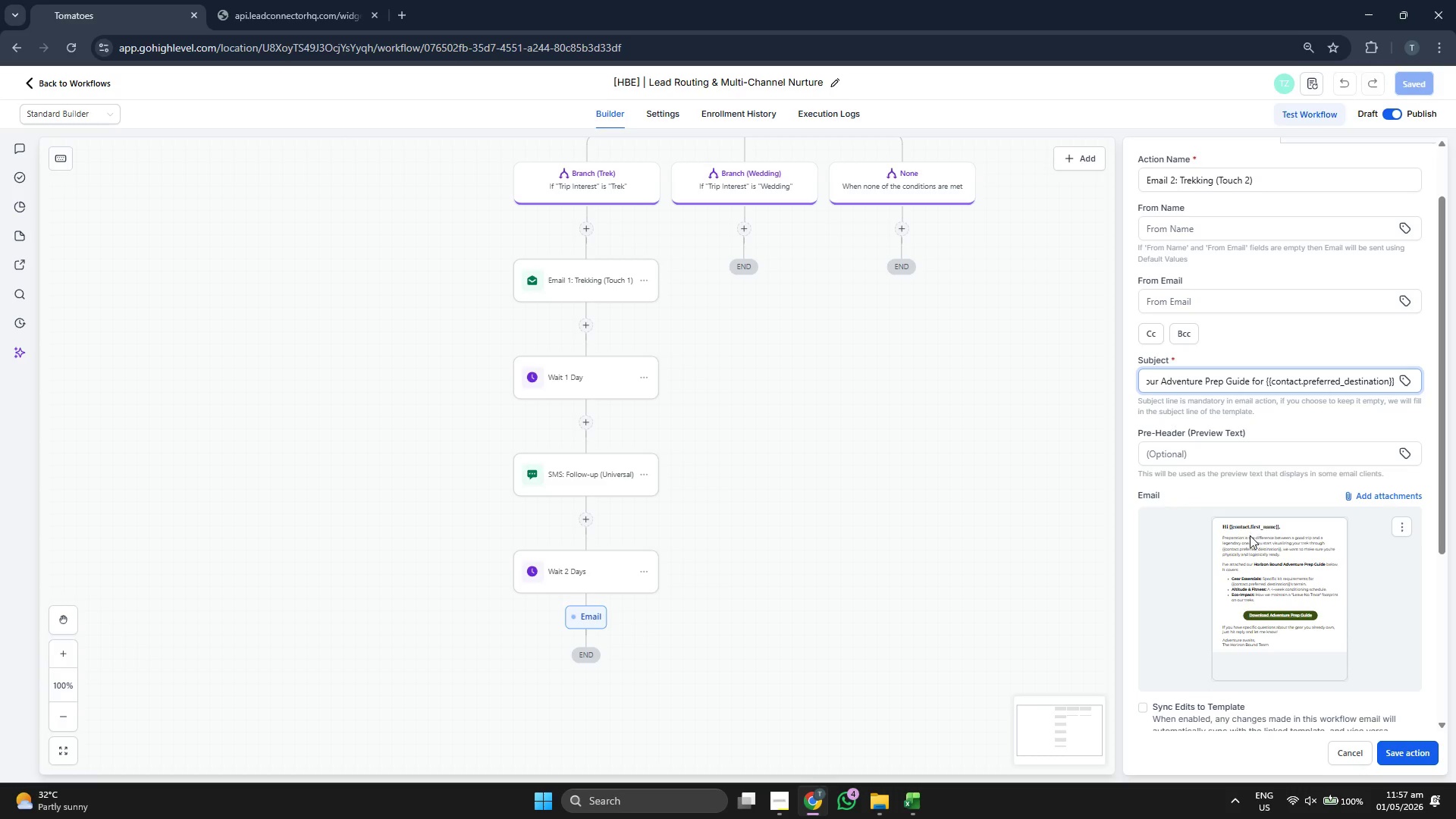 
scroll: coordinate [1255, 548], scroll_direction: down, amount: 1.0
 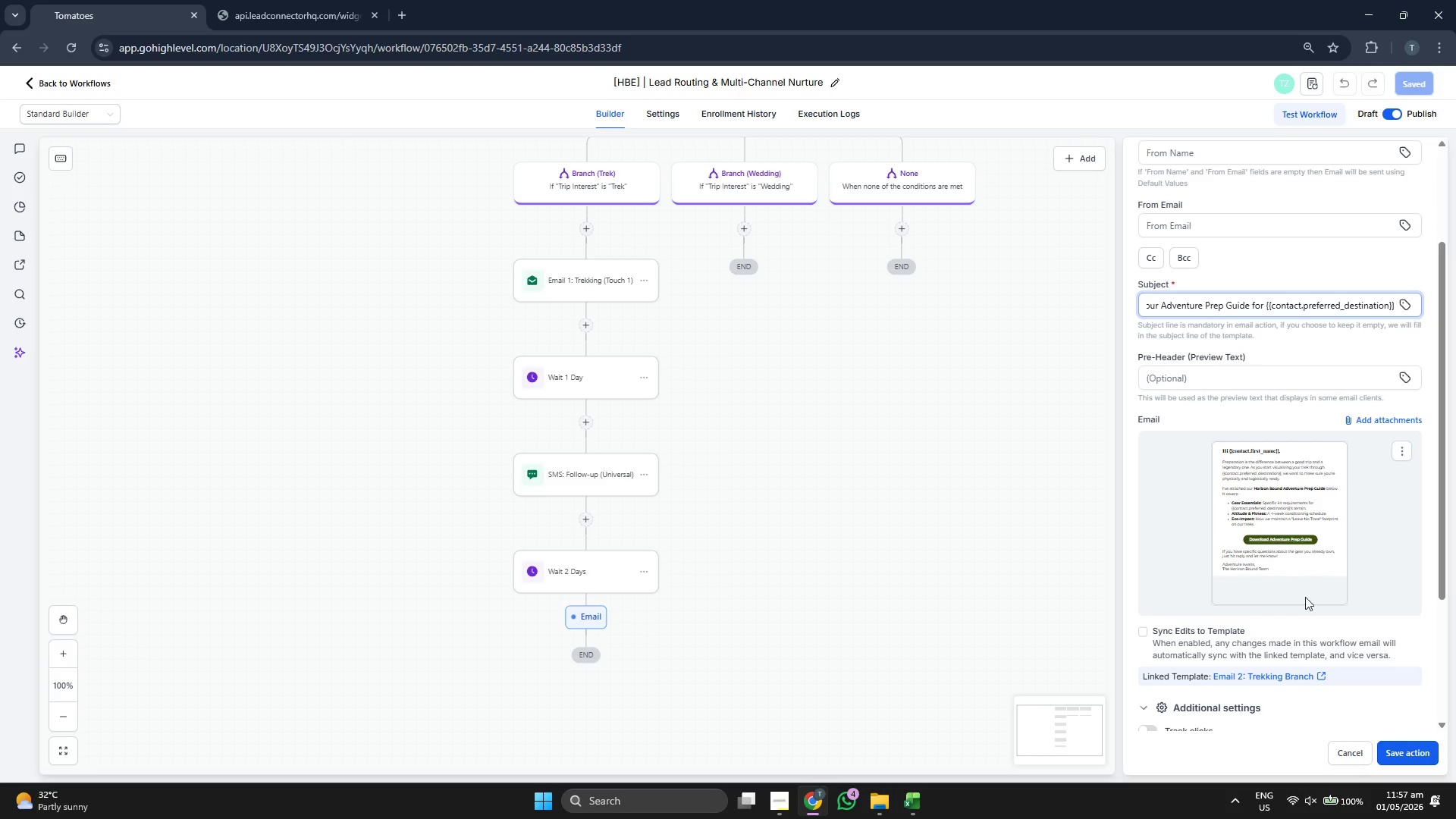 
scroll: coordinate [1304, 596], scroll_direction: up, amount: 2.0
 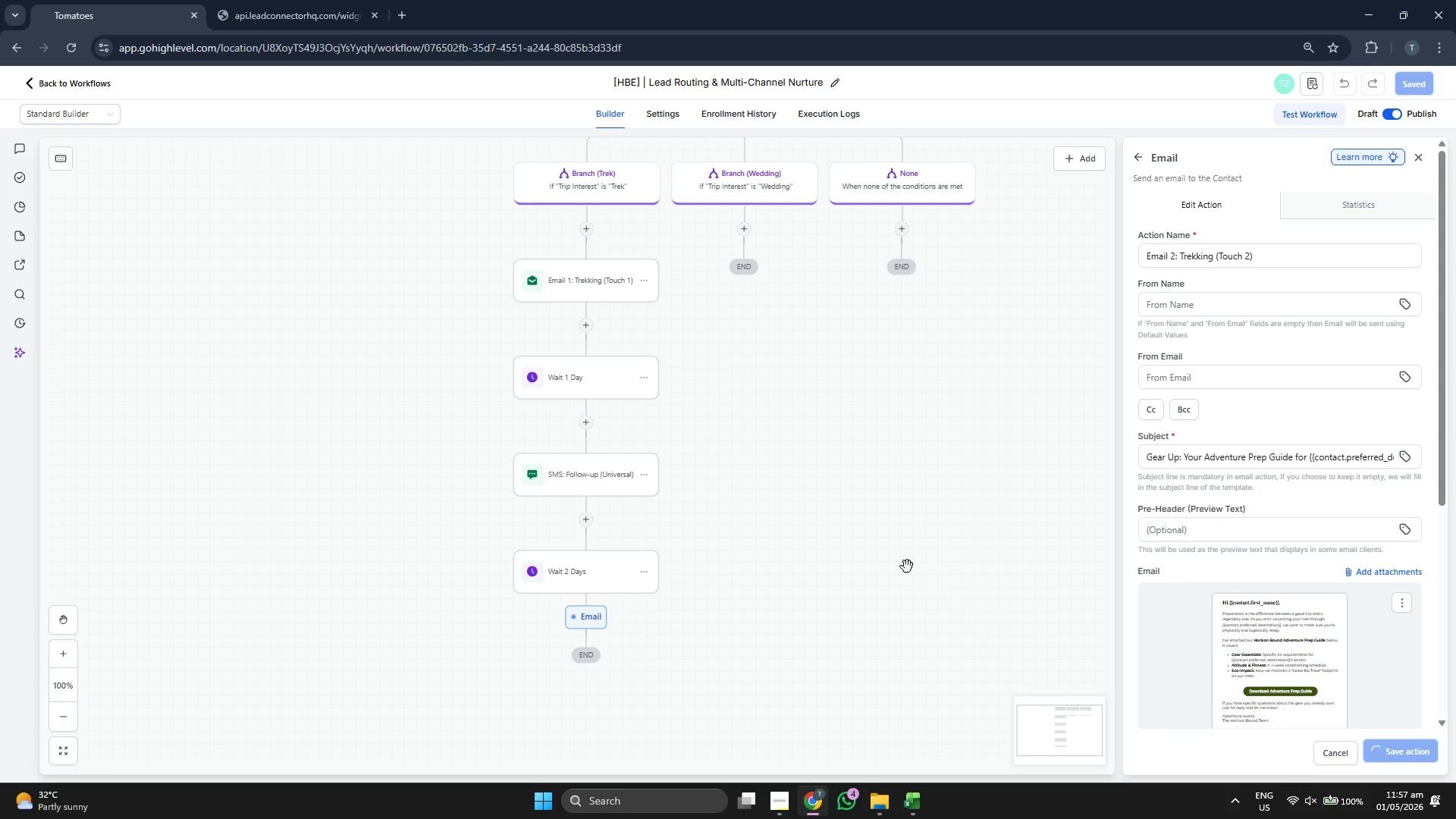 
left_click_drag(start_coordinate=[905, 572], to_coordinate=[915, 347])
 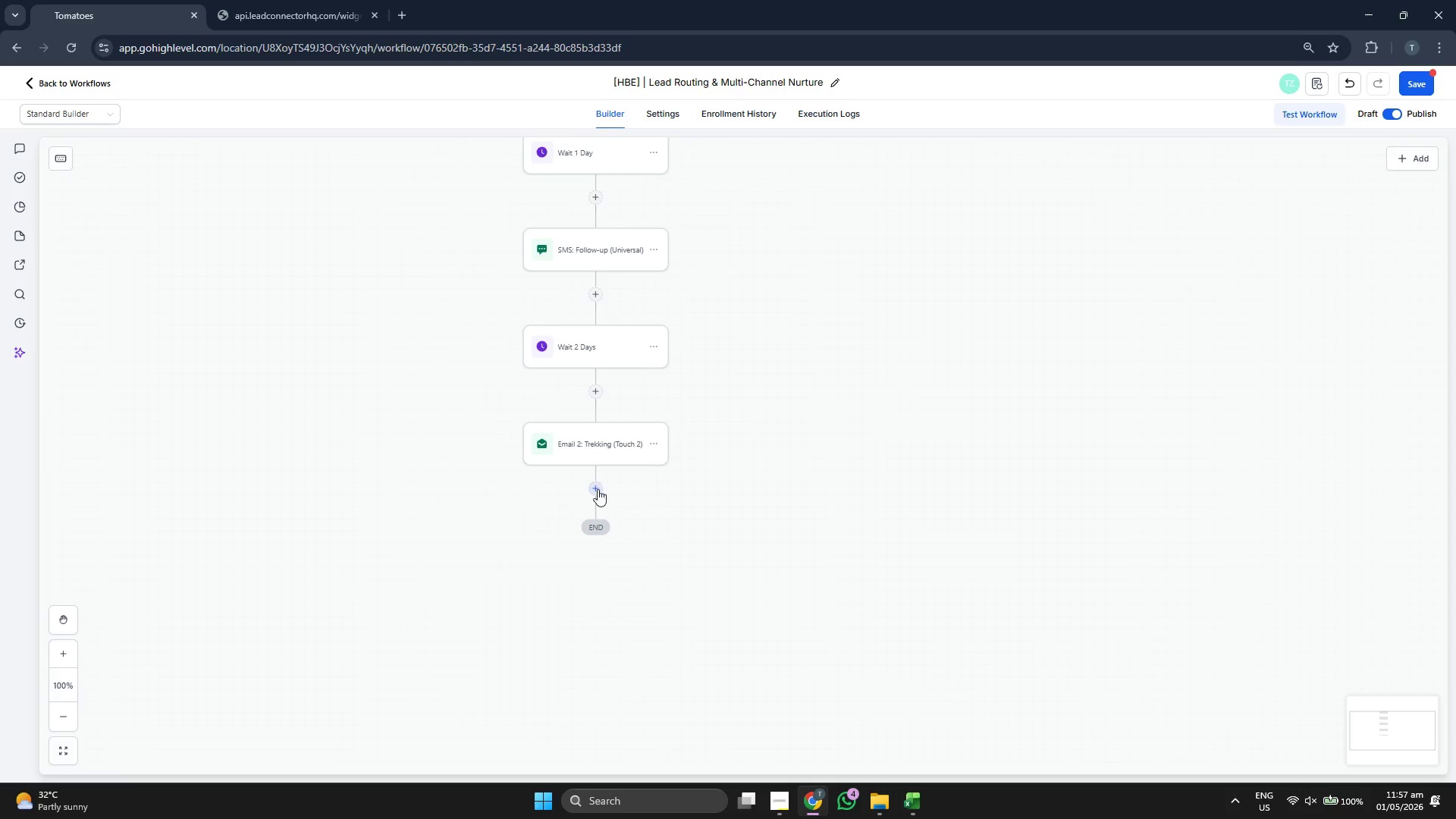 
left_click([600, 488])
 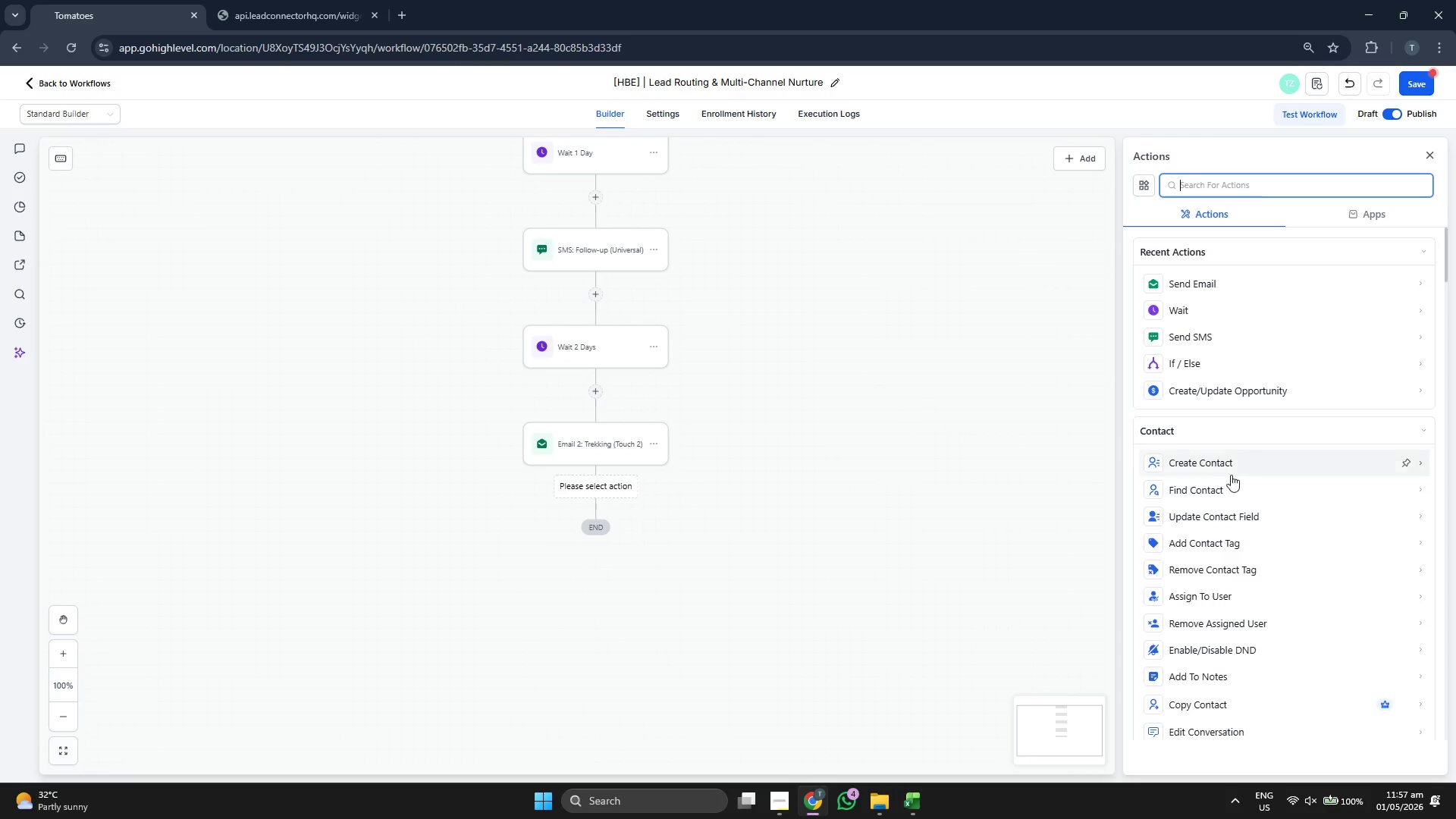 
scroll: coordinate [1232, 475], scroll_direction: down, amount: 13.0
 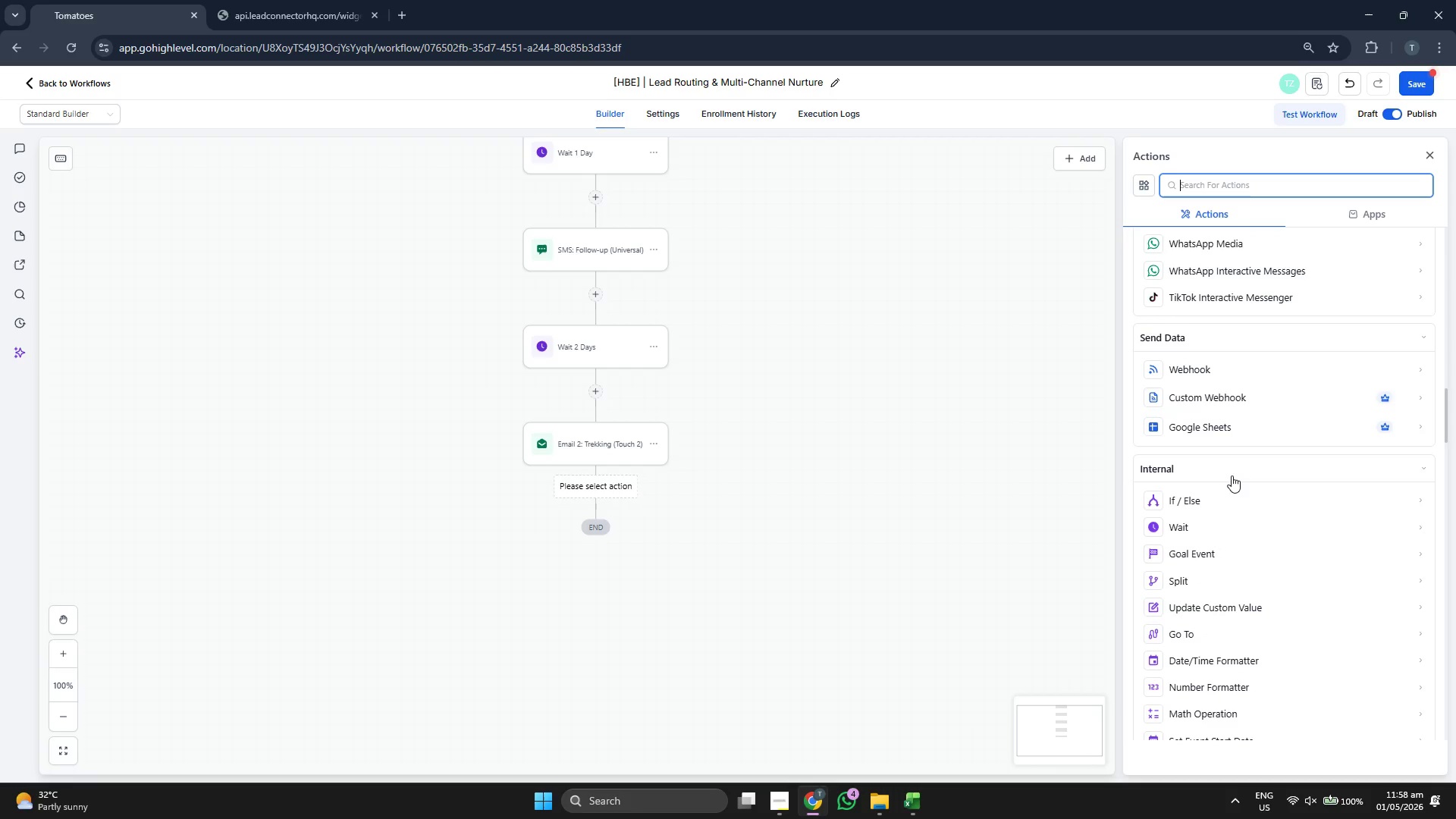 
scroll: coordinate [1232, 475], scroll_direction: up, amount: 1.0
 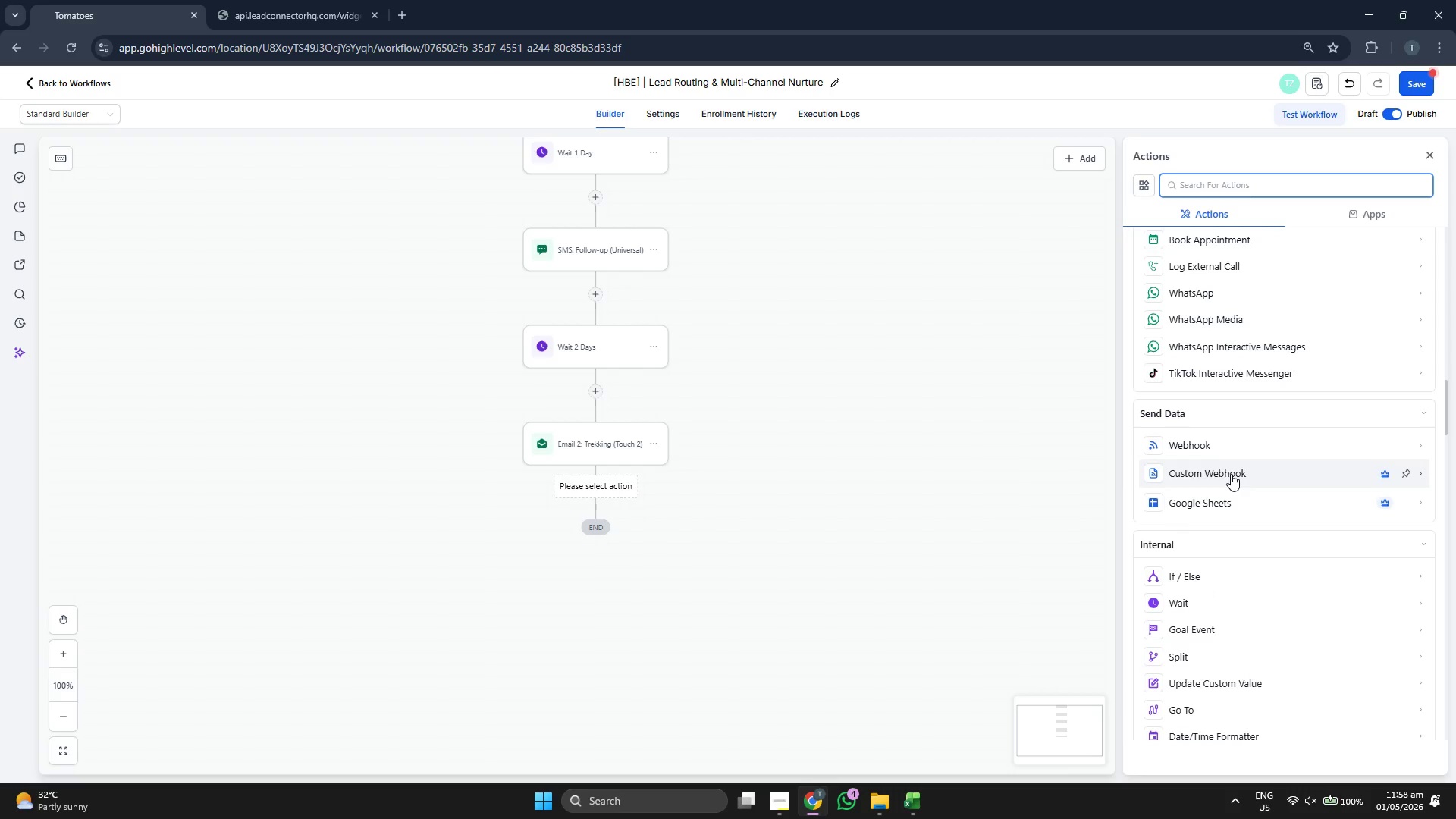 
type(add)
 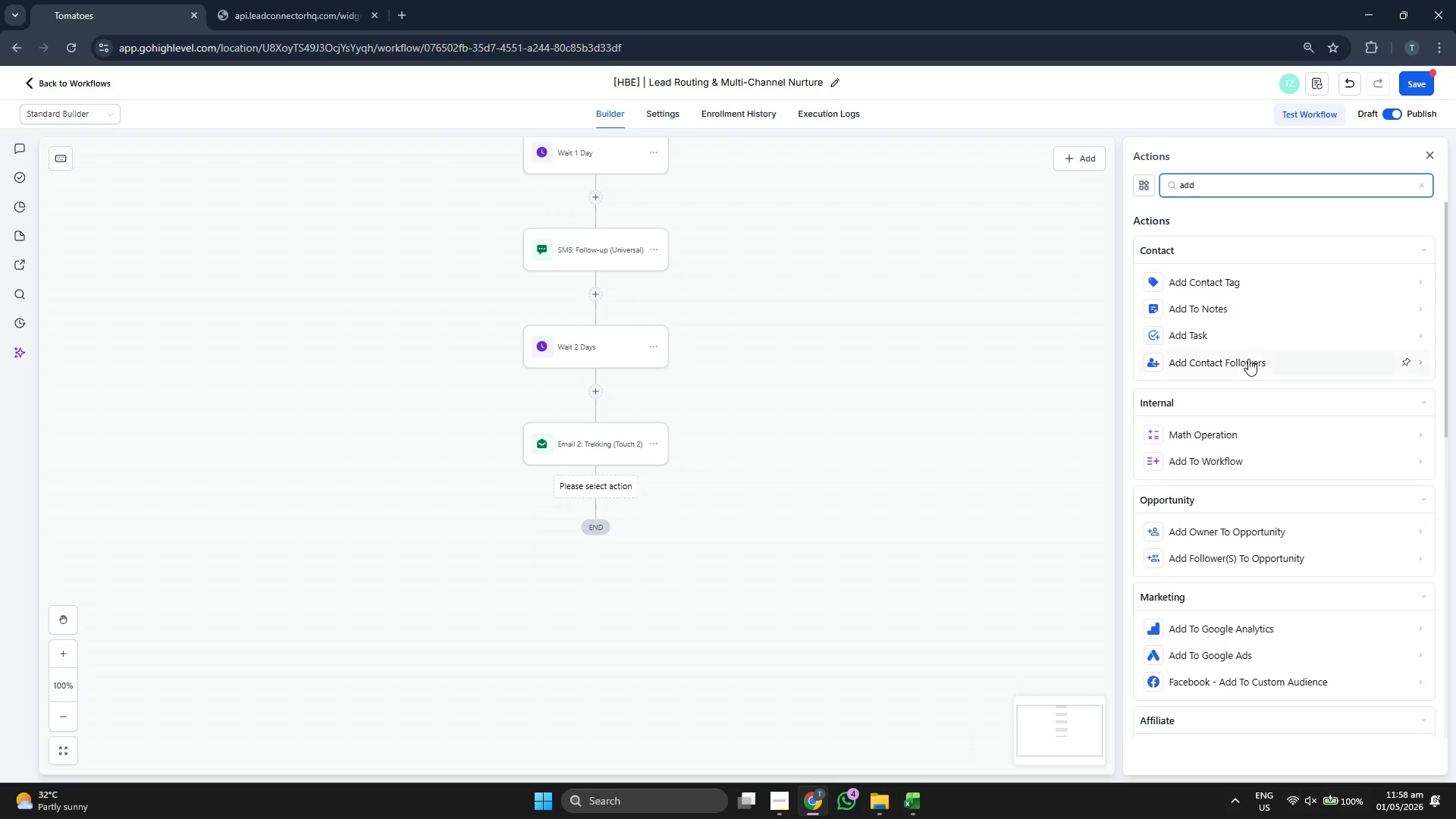 
left_click([1251, 337])
 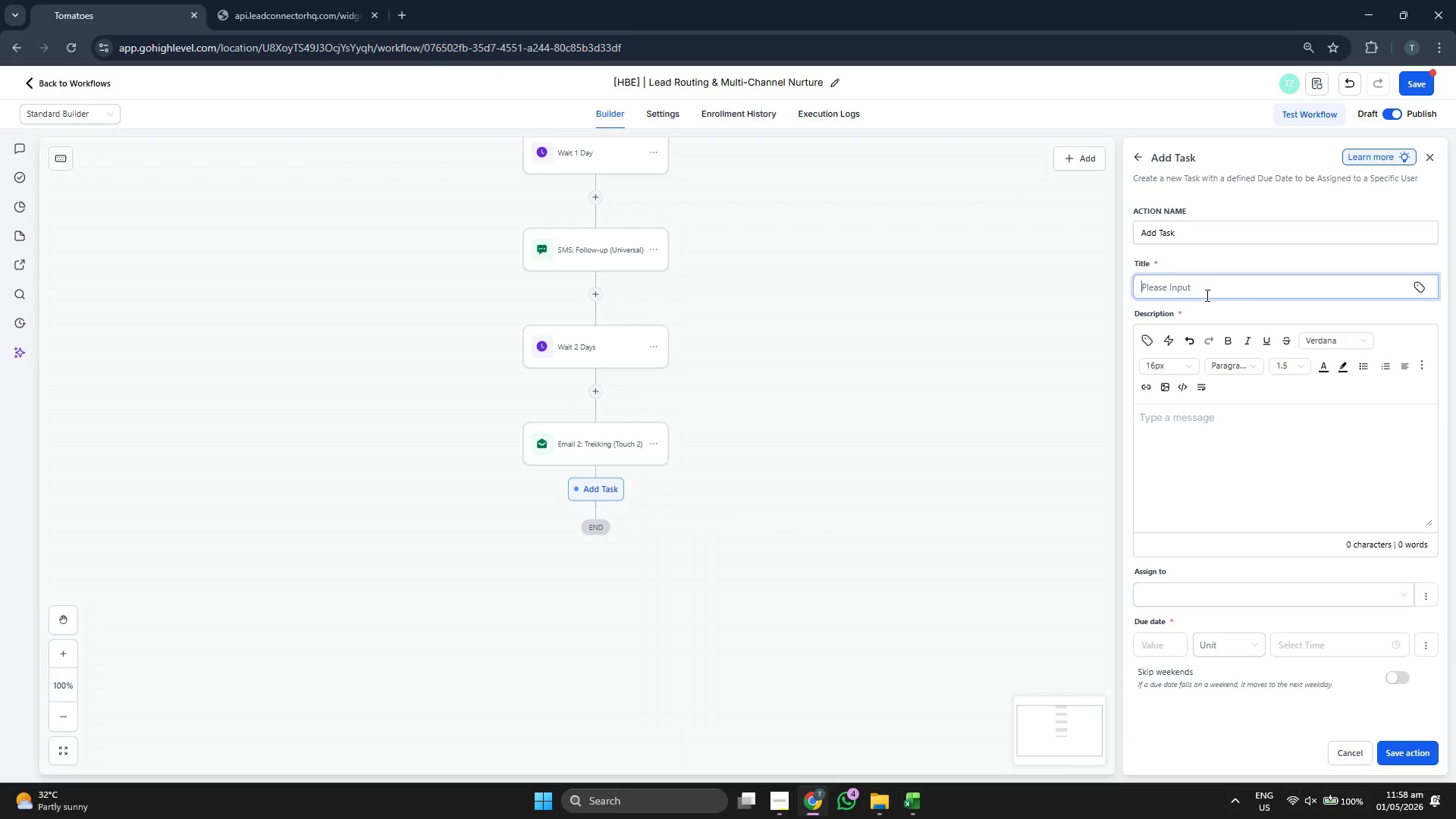 
wait(5.16)
 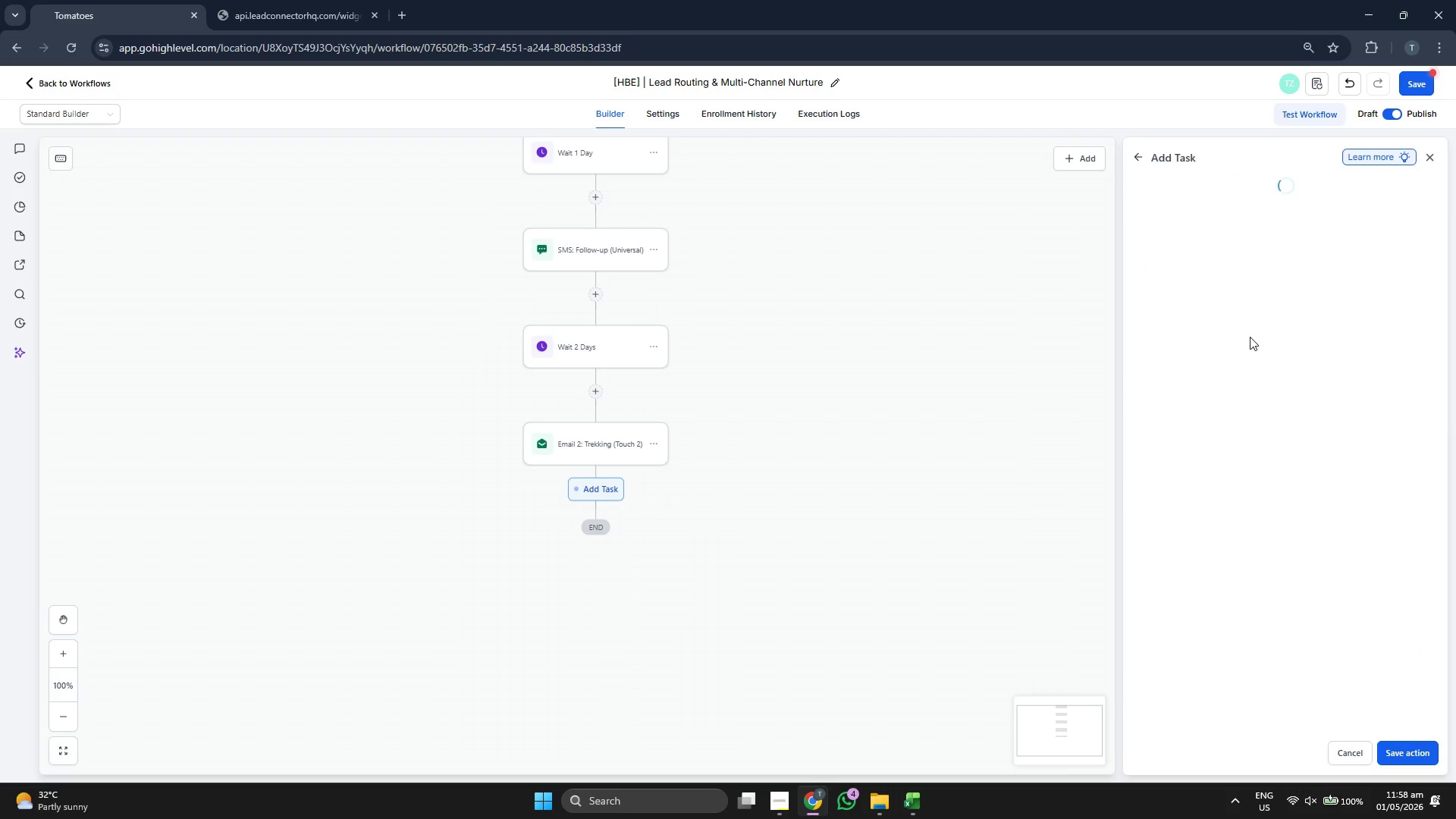 
type(Personal Follow-up: )
 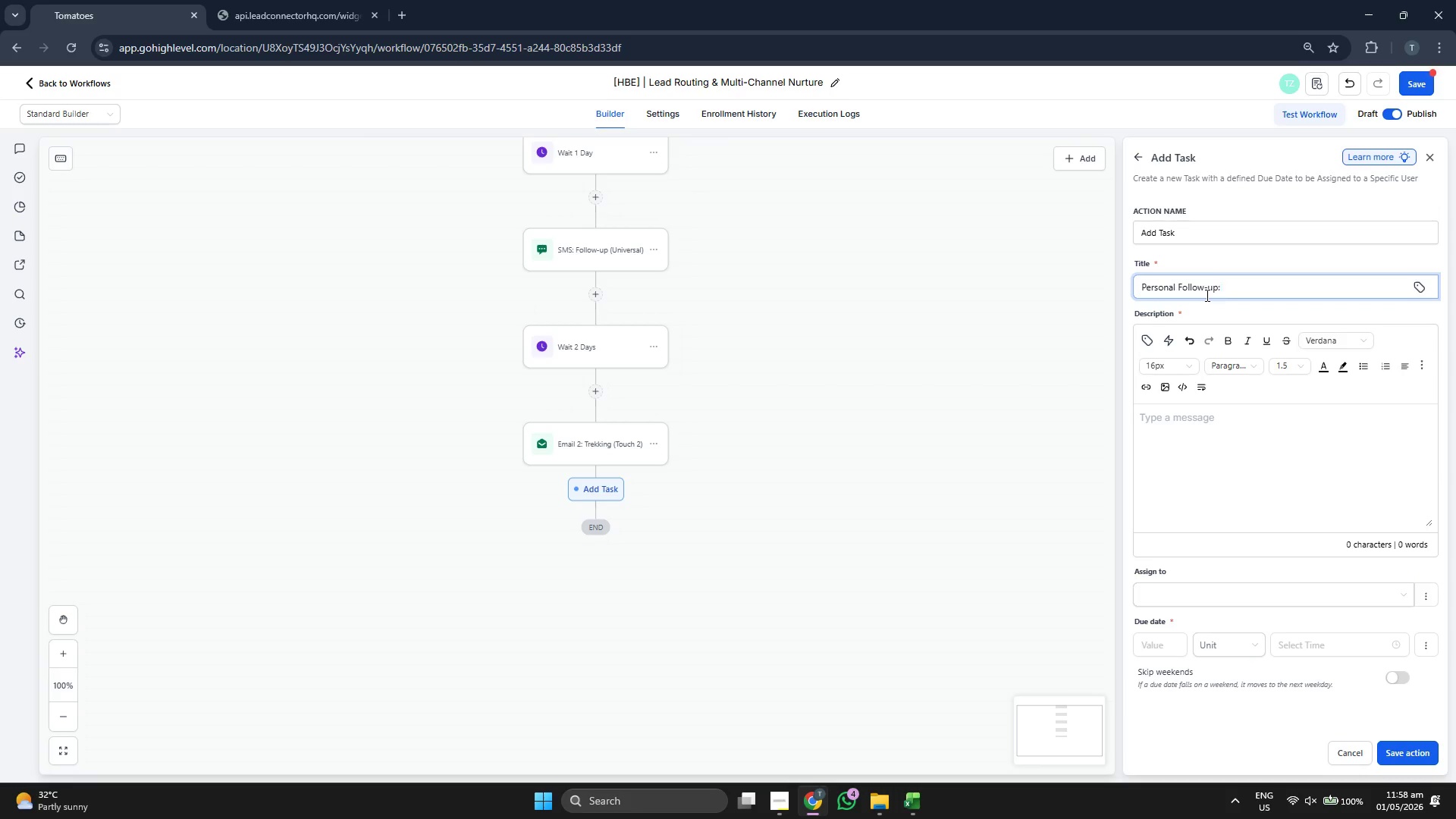 
left_click([1279, 378])
 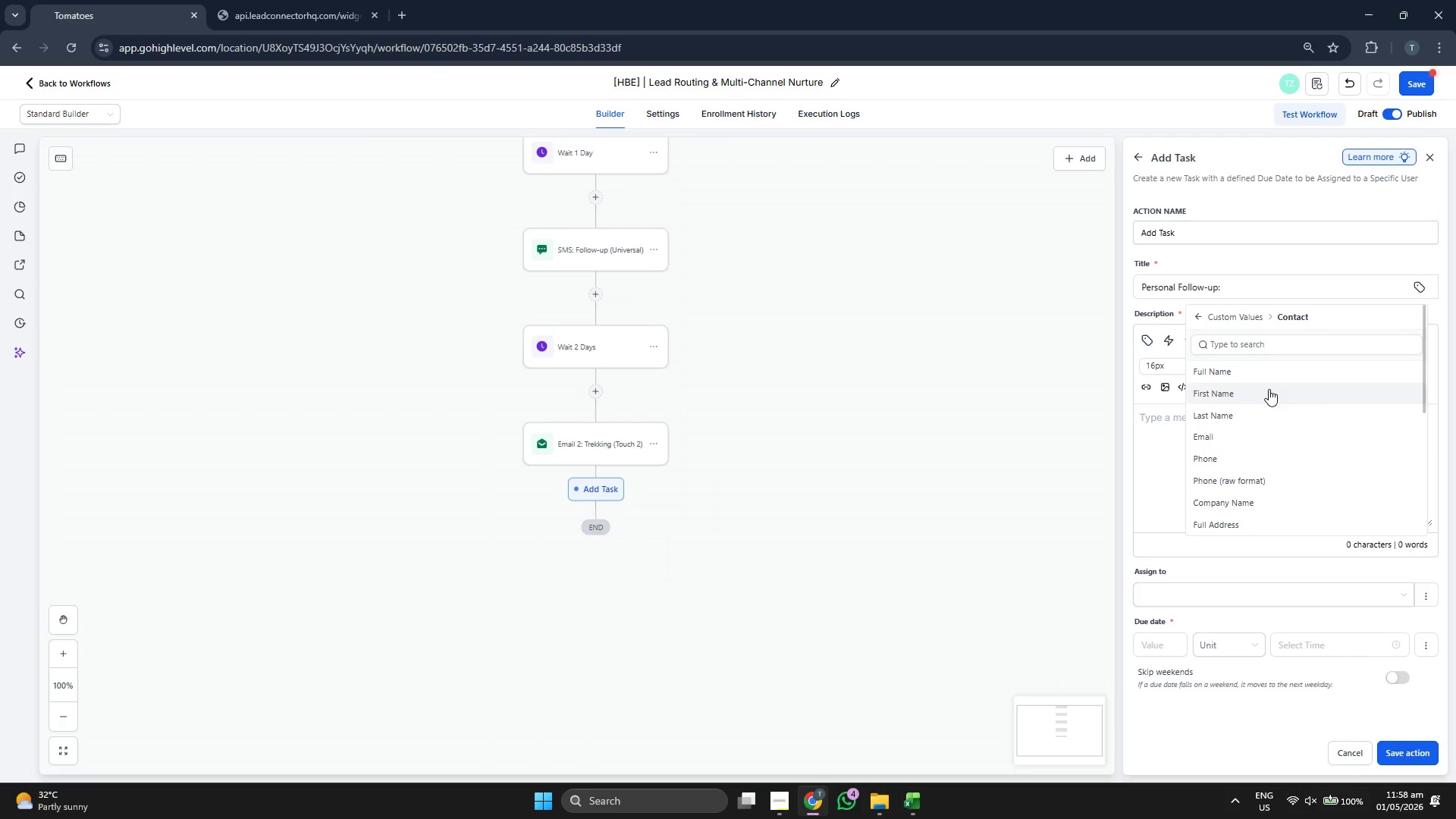 
left_click([1269, 374])
 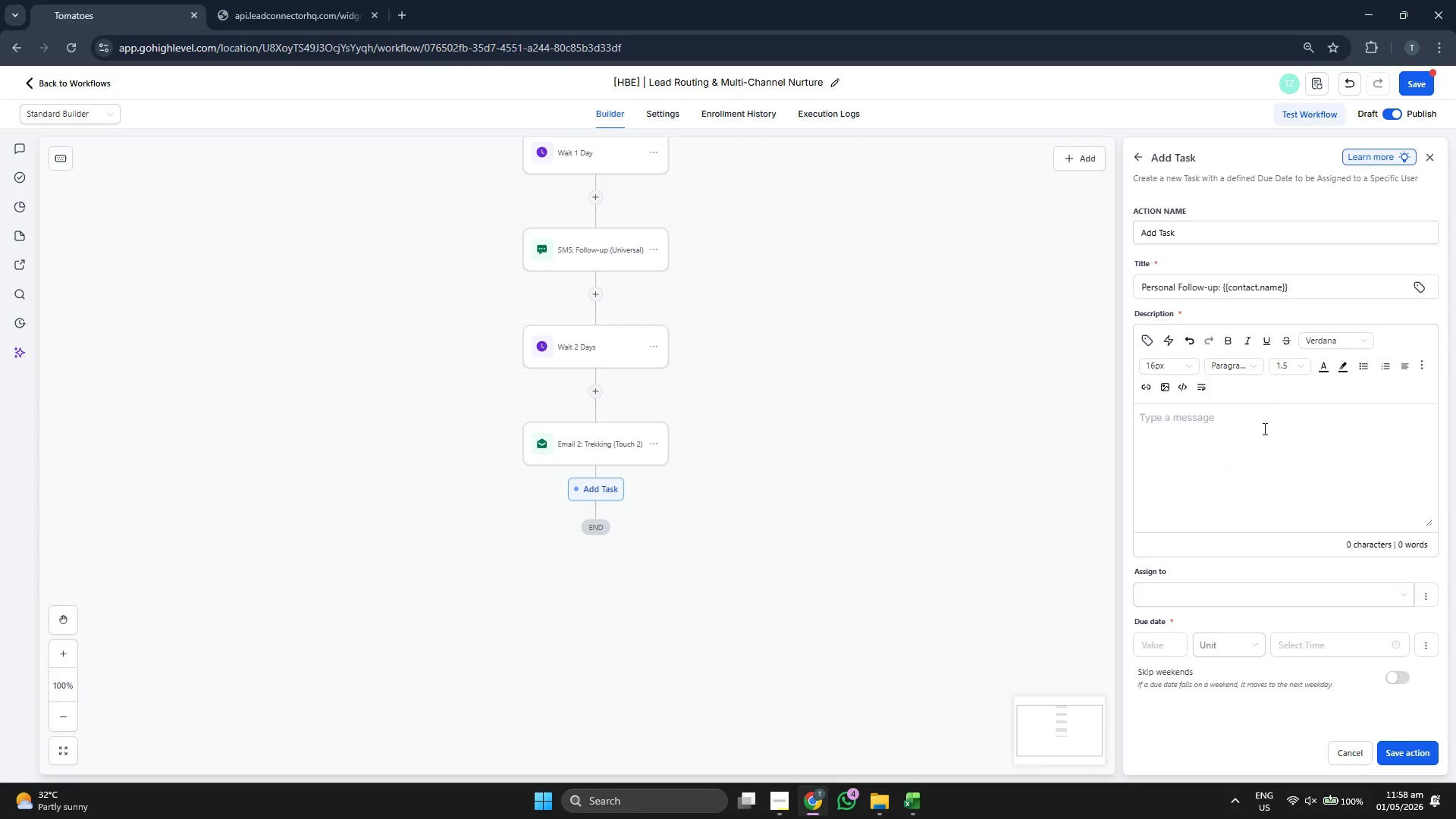 
left_click([1261, 433])
 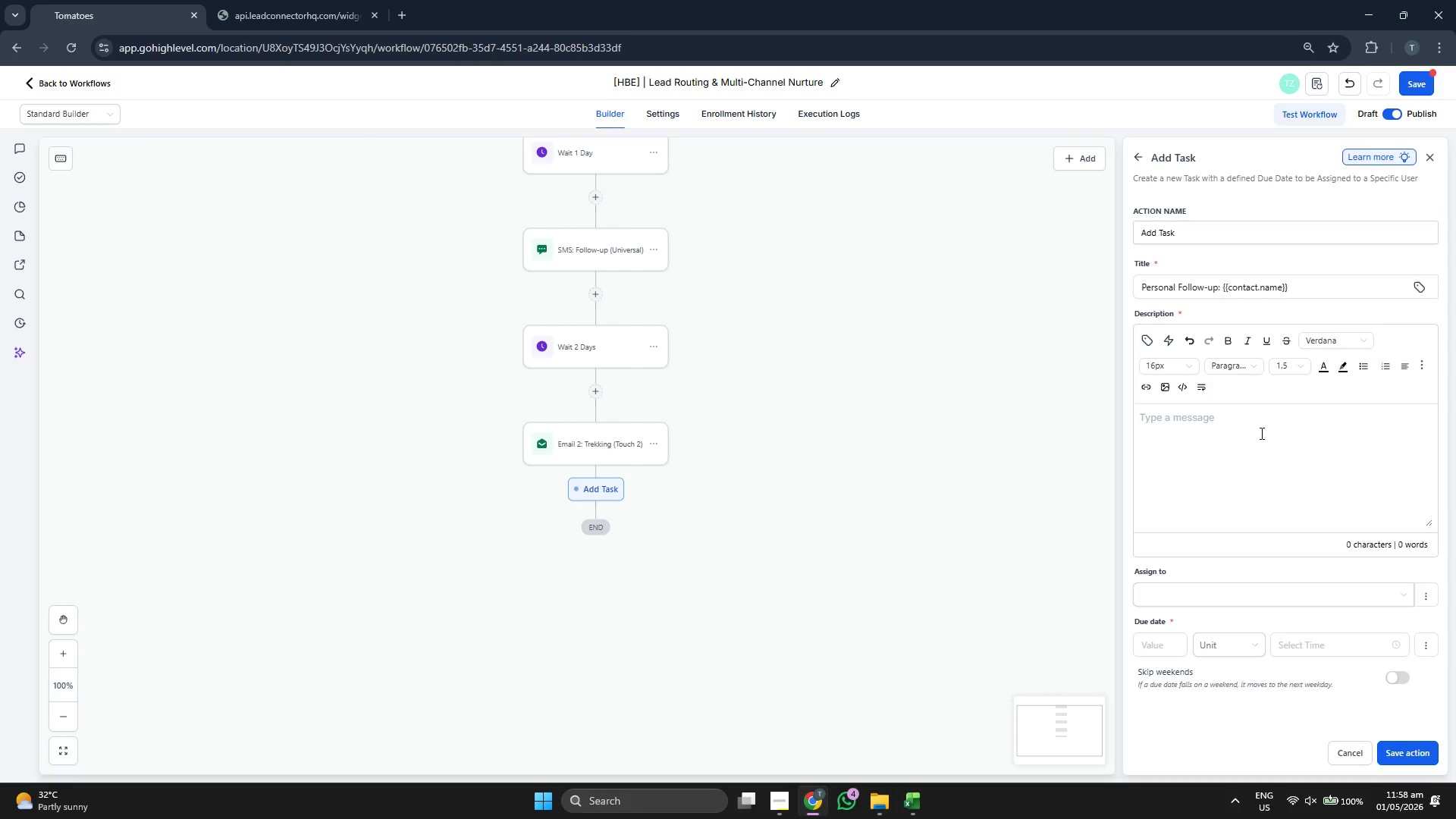 
type(Lead H)
key(Backspace)
type(has:? )
key(Backspace)
key(Backspace)
type( )
key(Backspace)
key(Backspace)
type( recevie)
key(Backspace)
key(Backspace)
key(Backspace)
type(v)
key(Backspace)
type(ived 3 touches for )
 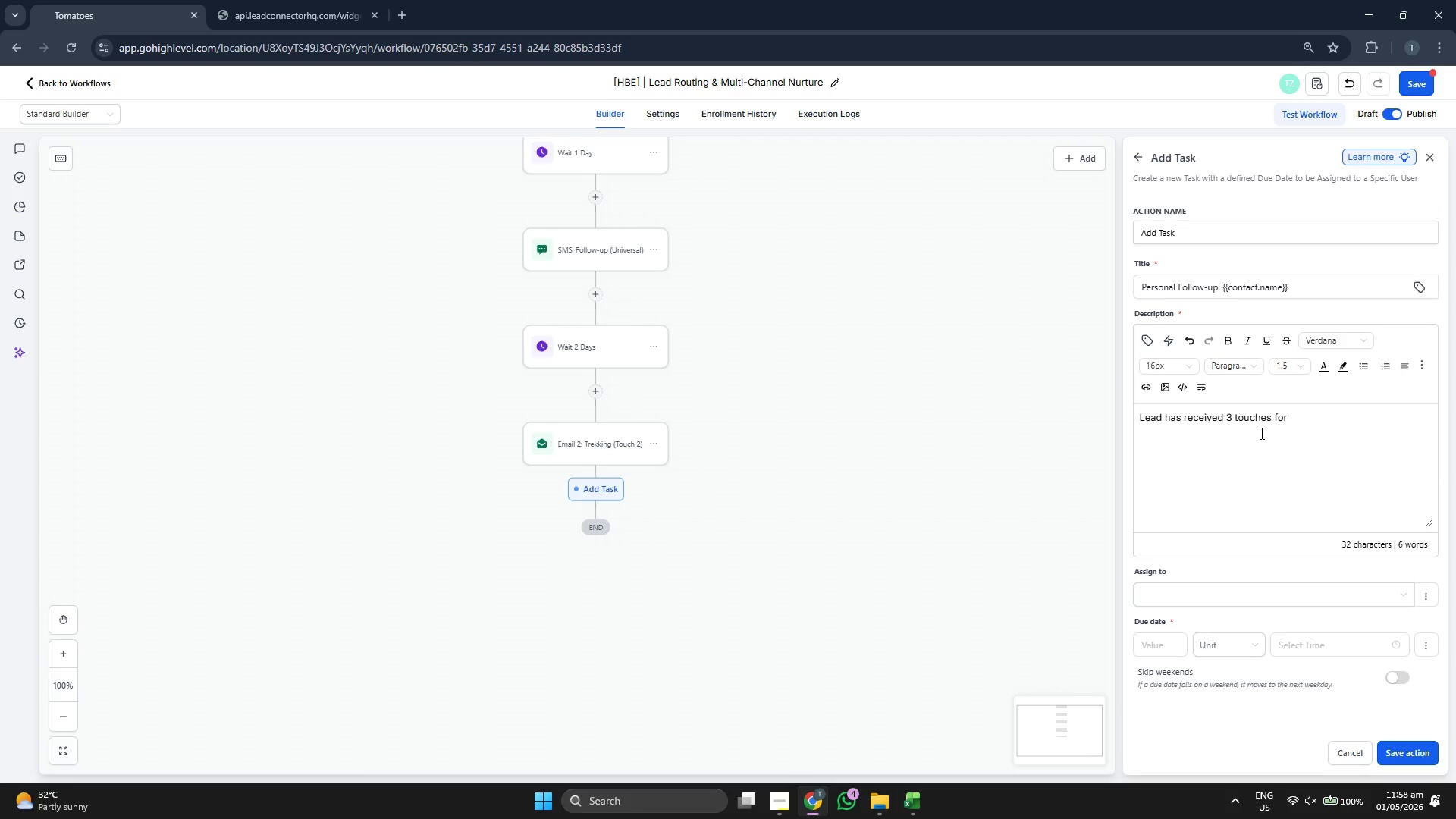 
left_click([1144, 335])
 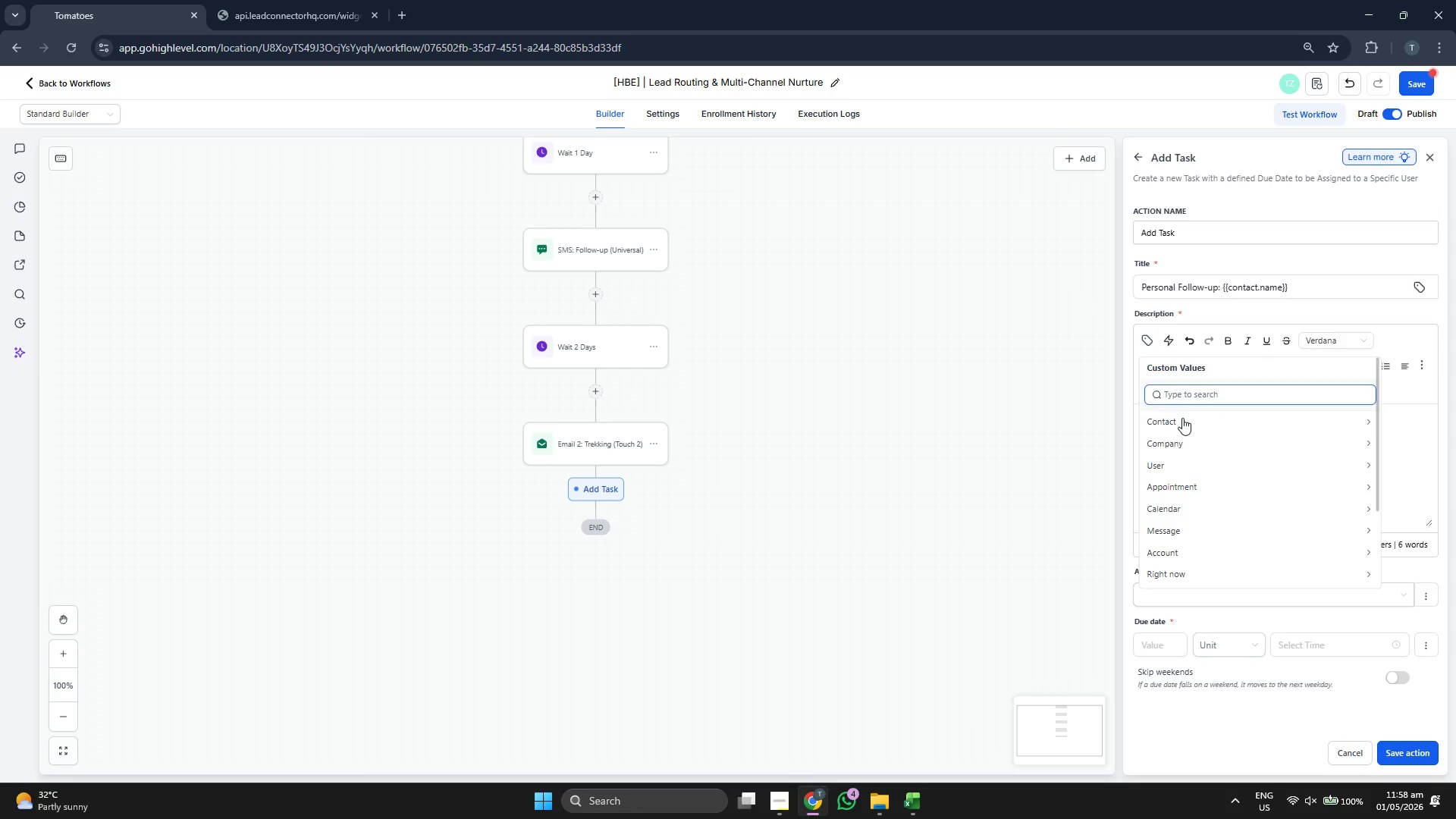 
left_click([1185, 422])
 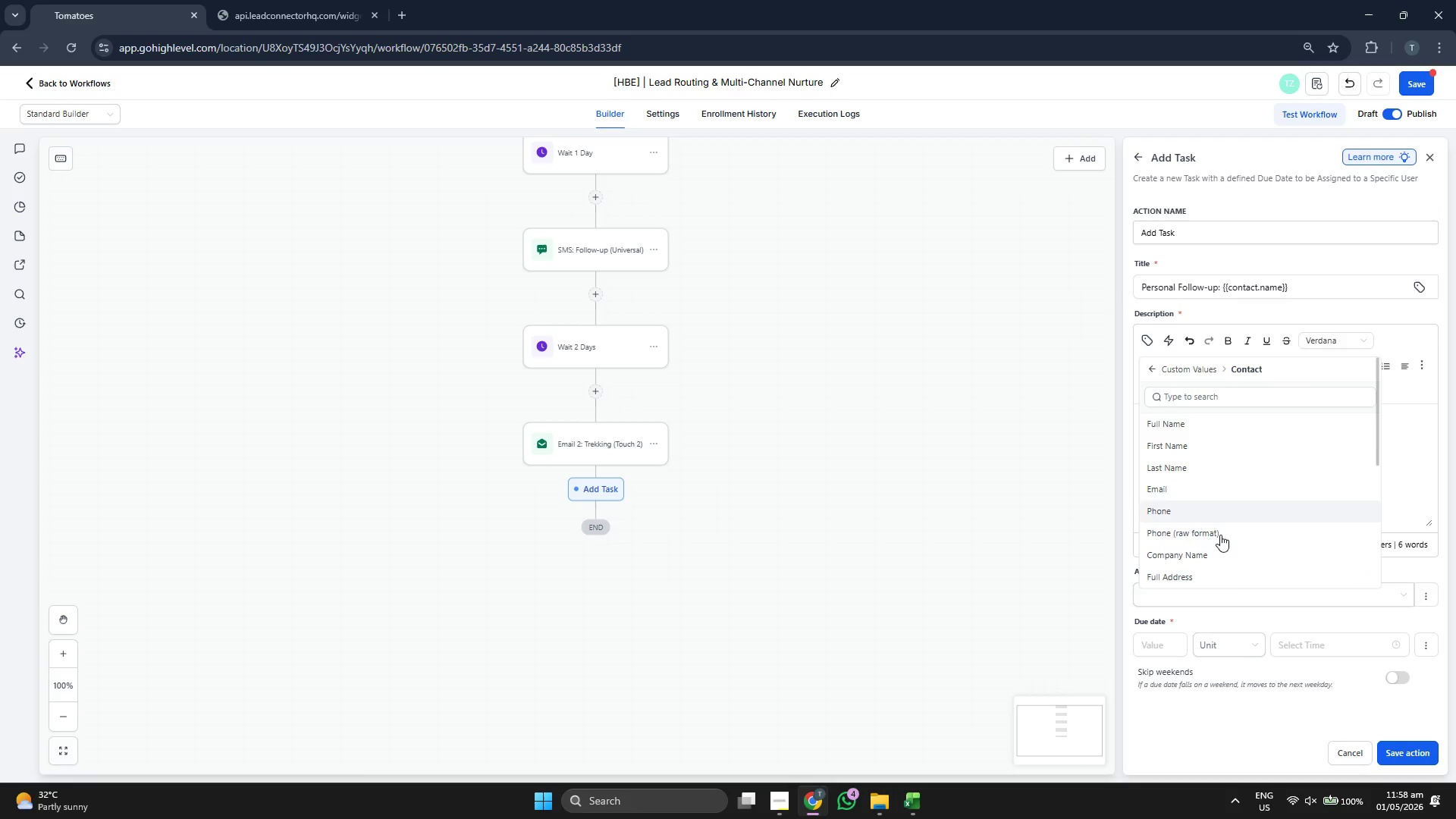 
left_click([1242, 577])
 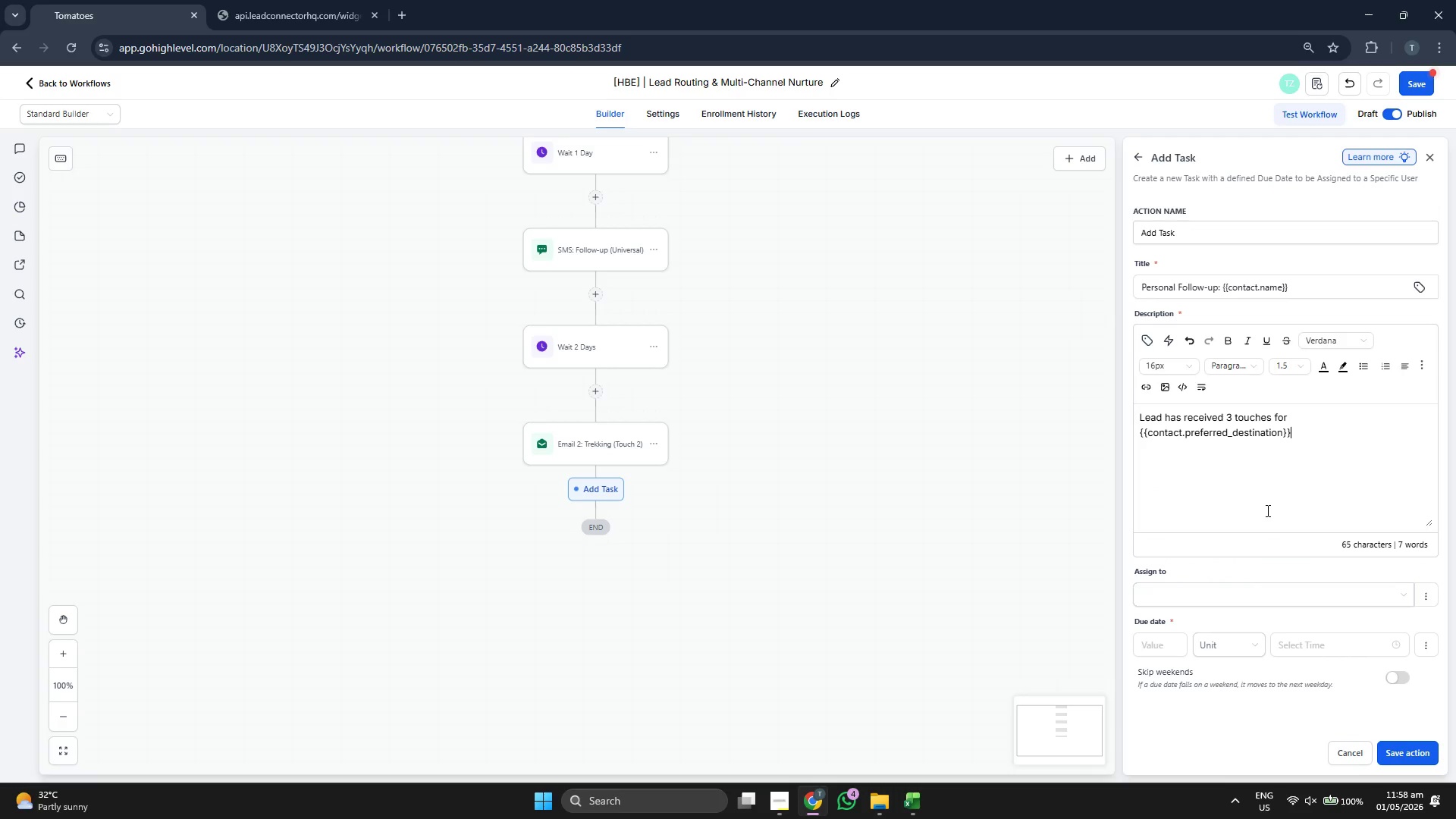 
scroll: coordinate [1222, 548], scroll_direction: down, amount: 7.0
 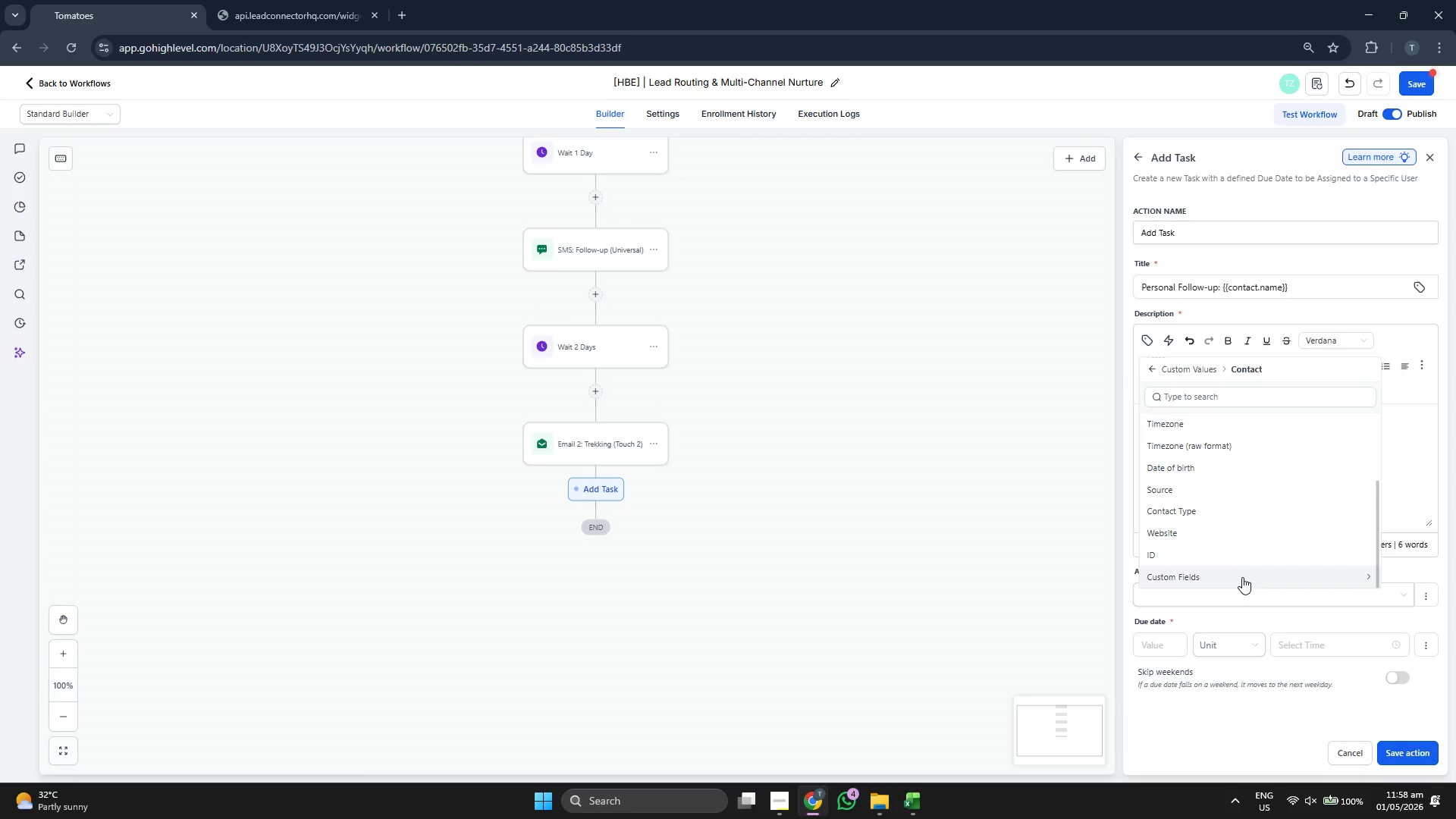 
type(. Call to move )
key(Backspace)
type( to 'Initial Discovery'/)
key(Backspace)
type(.)
 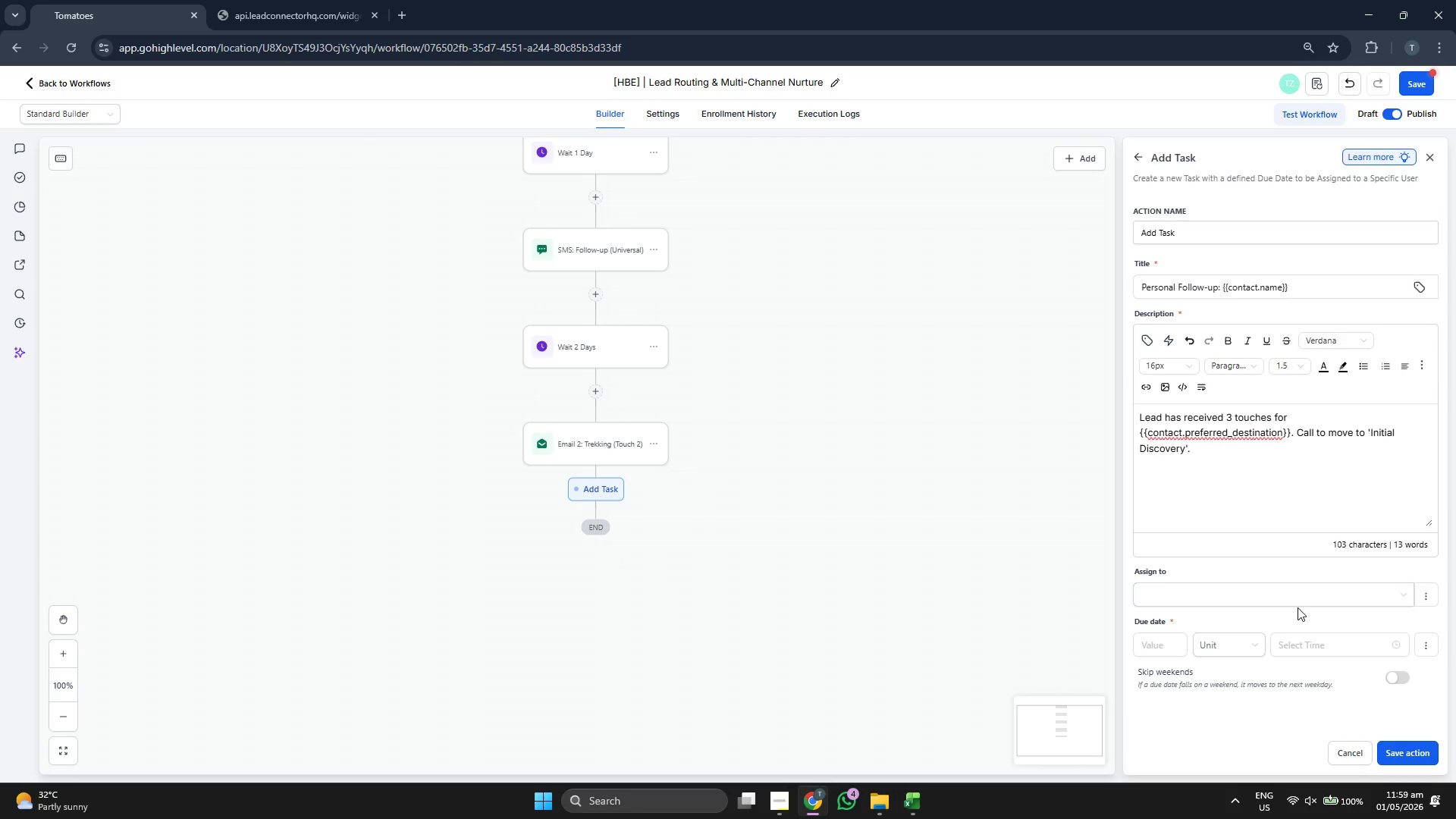 
scroll: coordinate [1263, 516], scroll_direction: down, amount: 2.0
 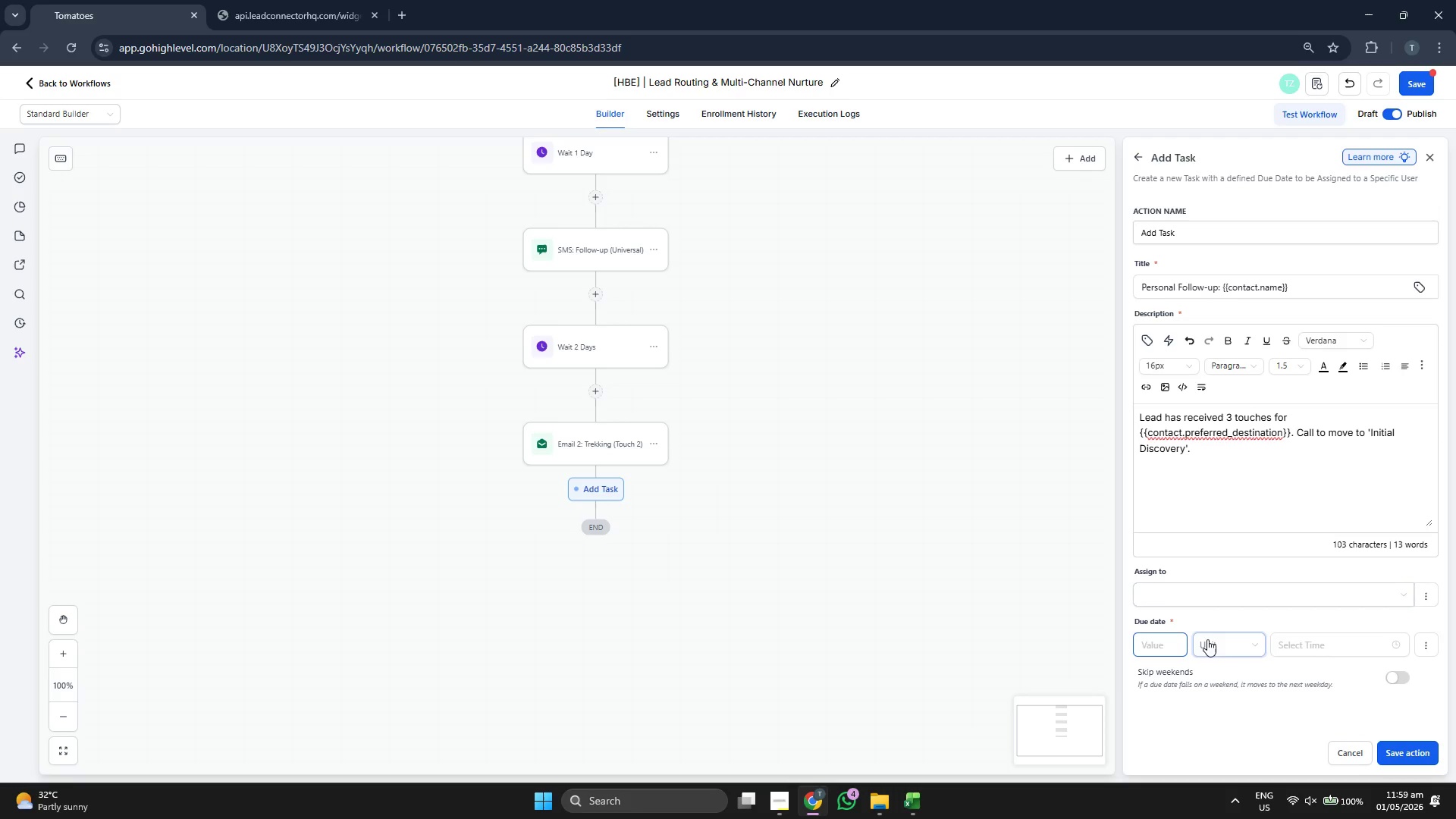 
wait(9.43)
 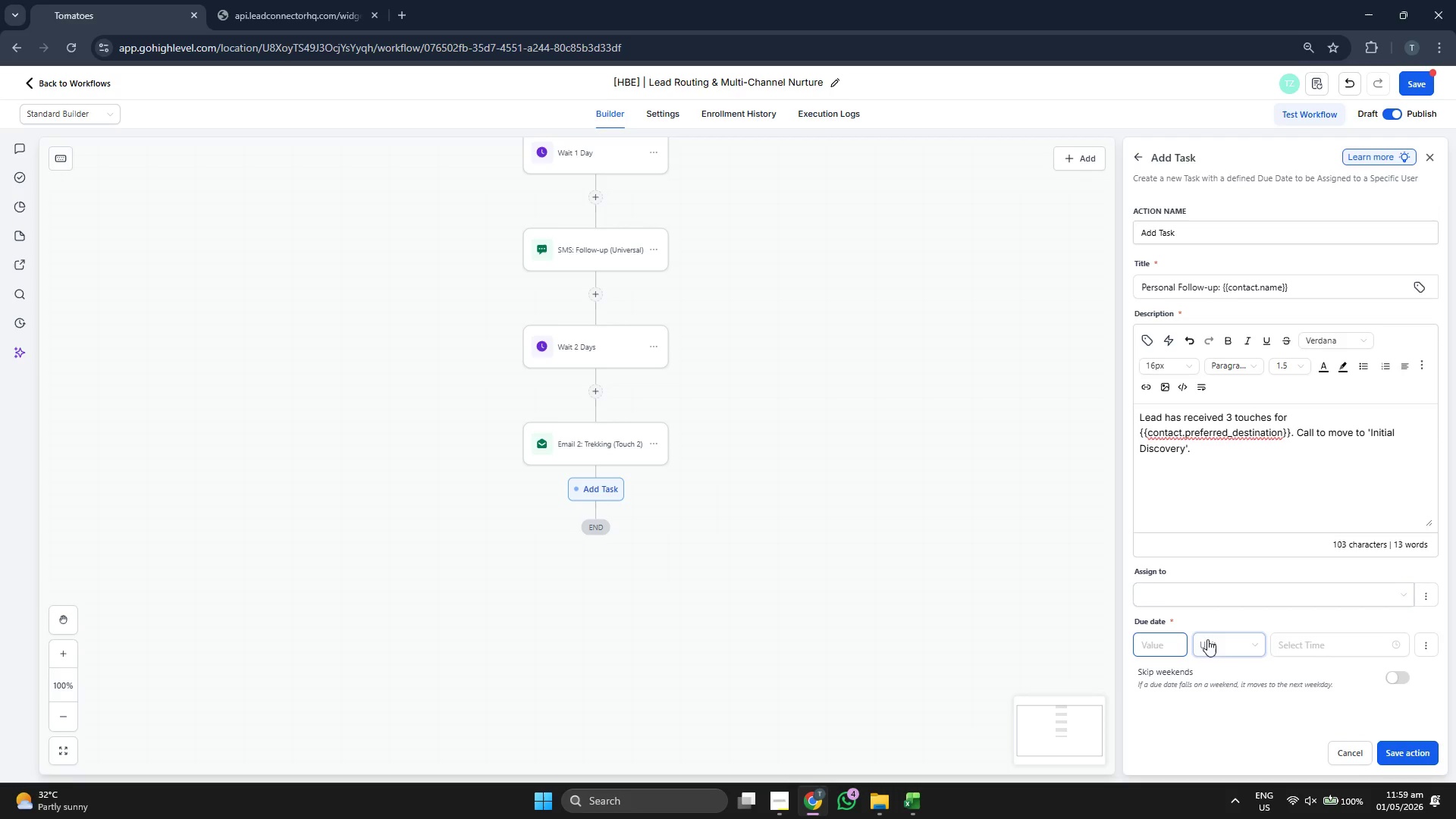 
left_click([1210, 639])
 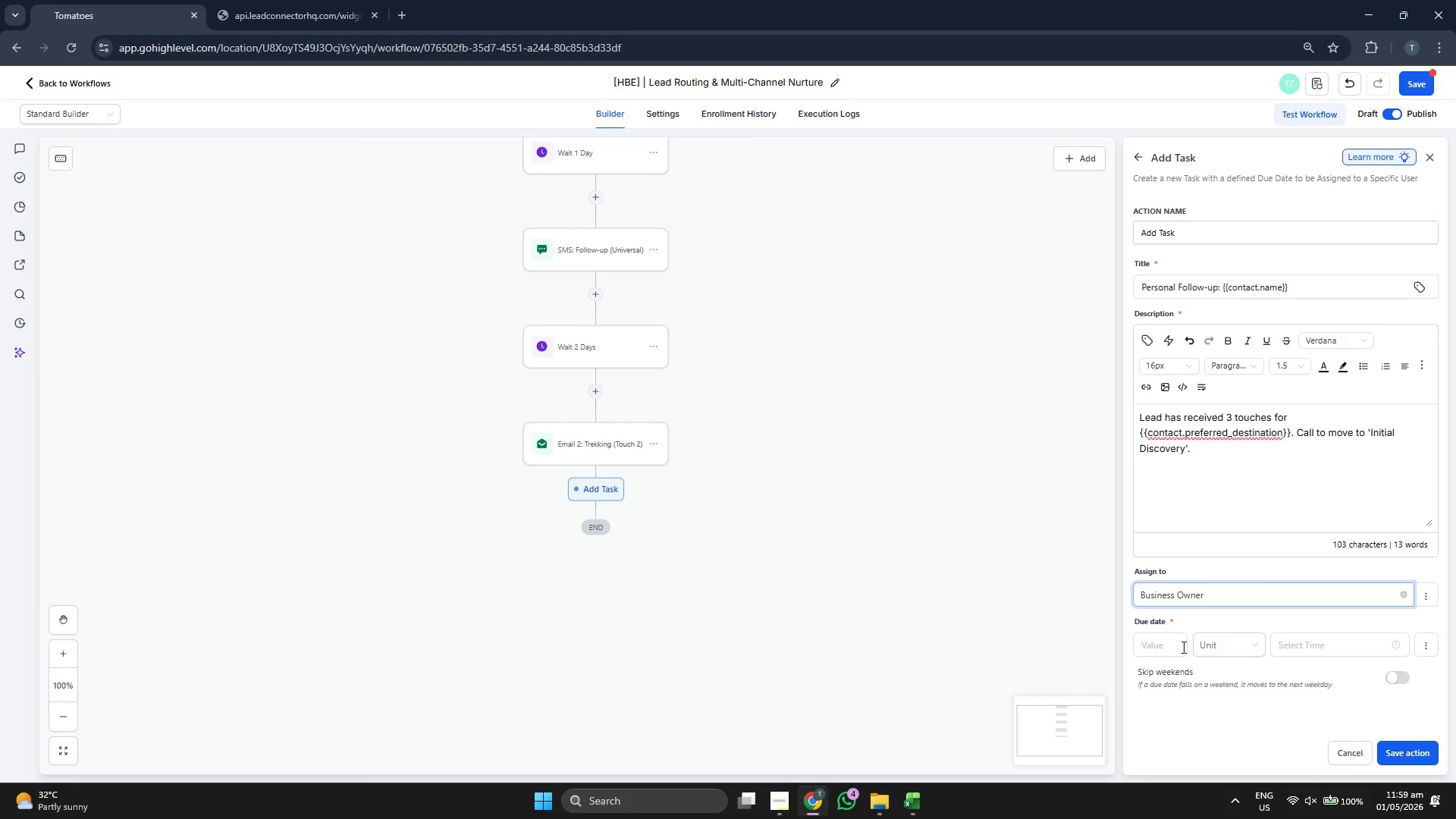 
left_click([1171, 648])
 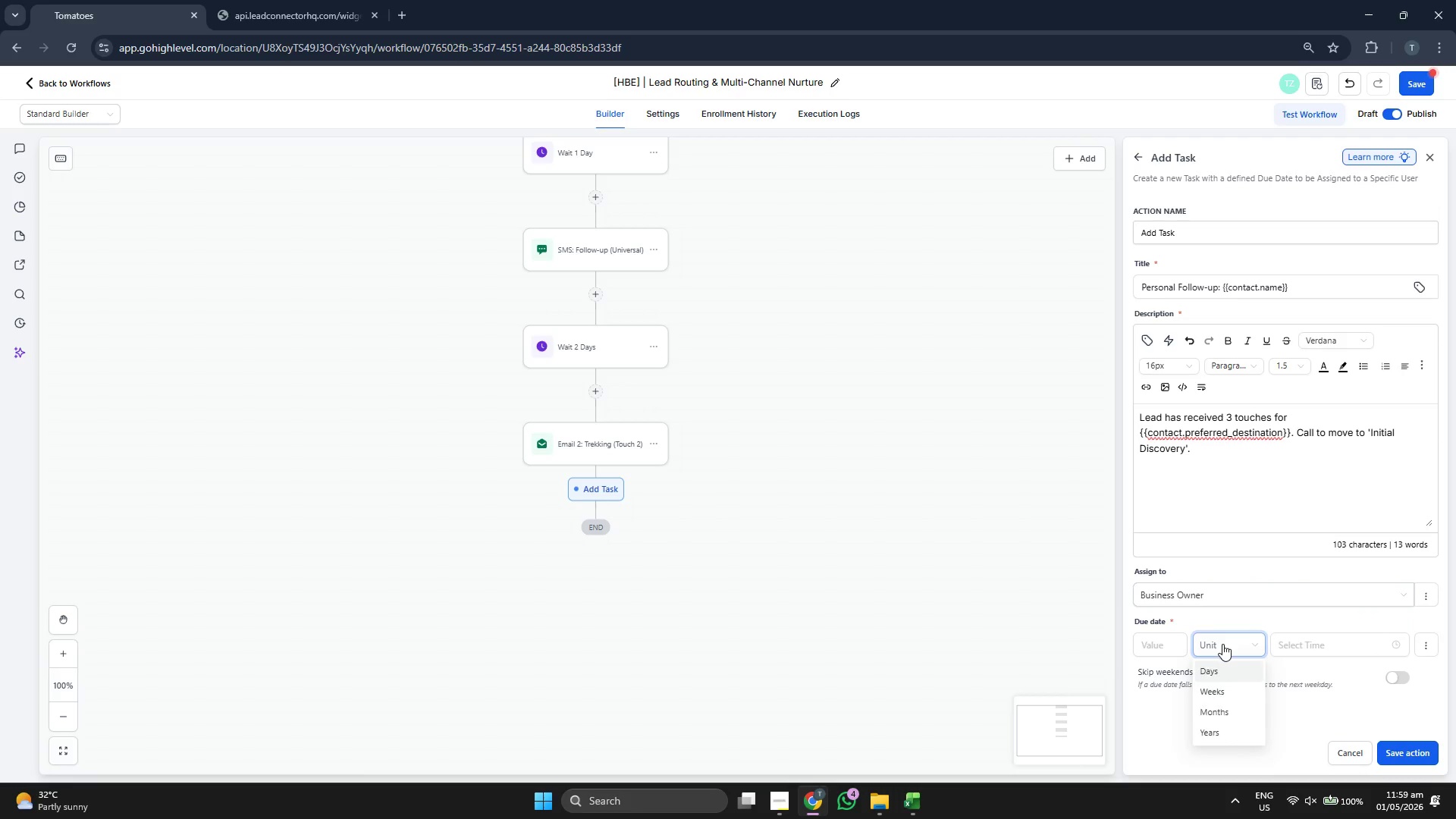 
left_click([1223, 670])
 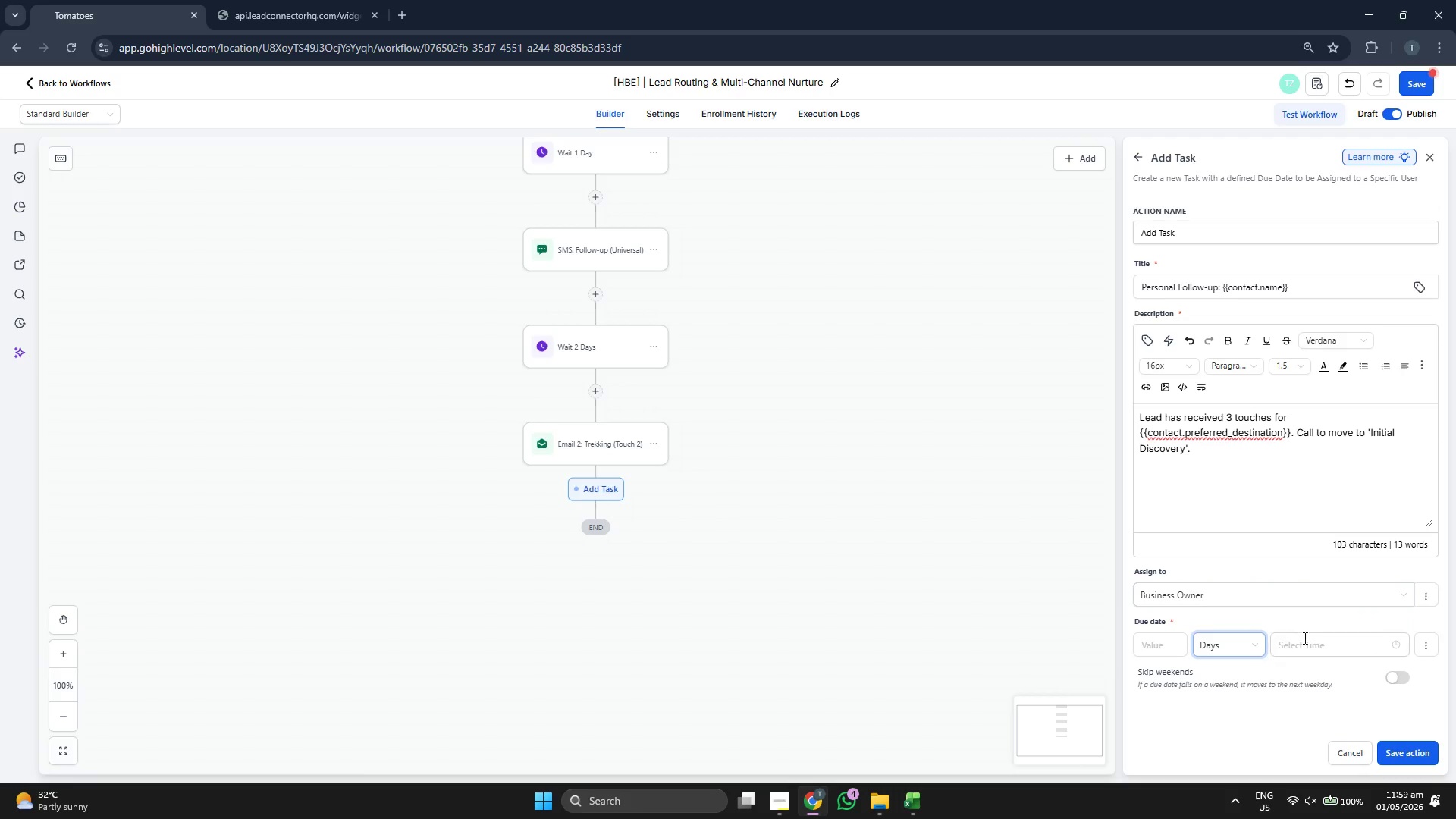 
left_click([1307, 636])
 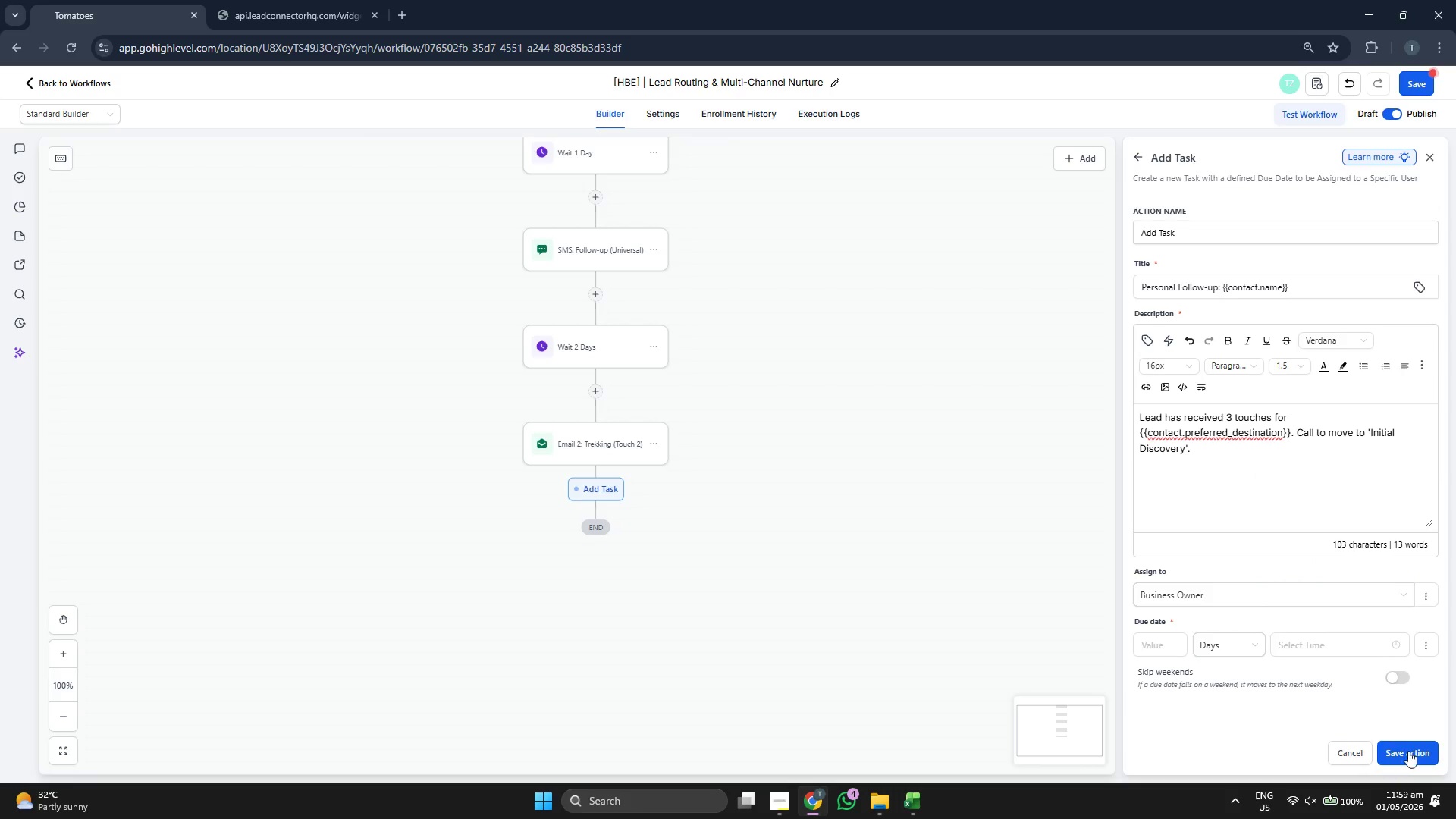 
left_click([1410, 751])
 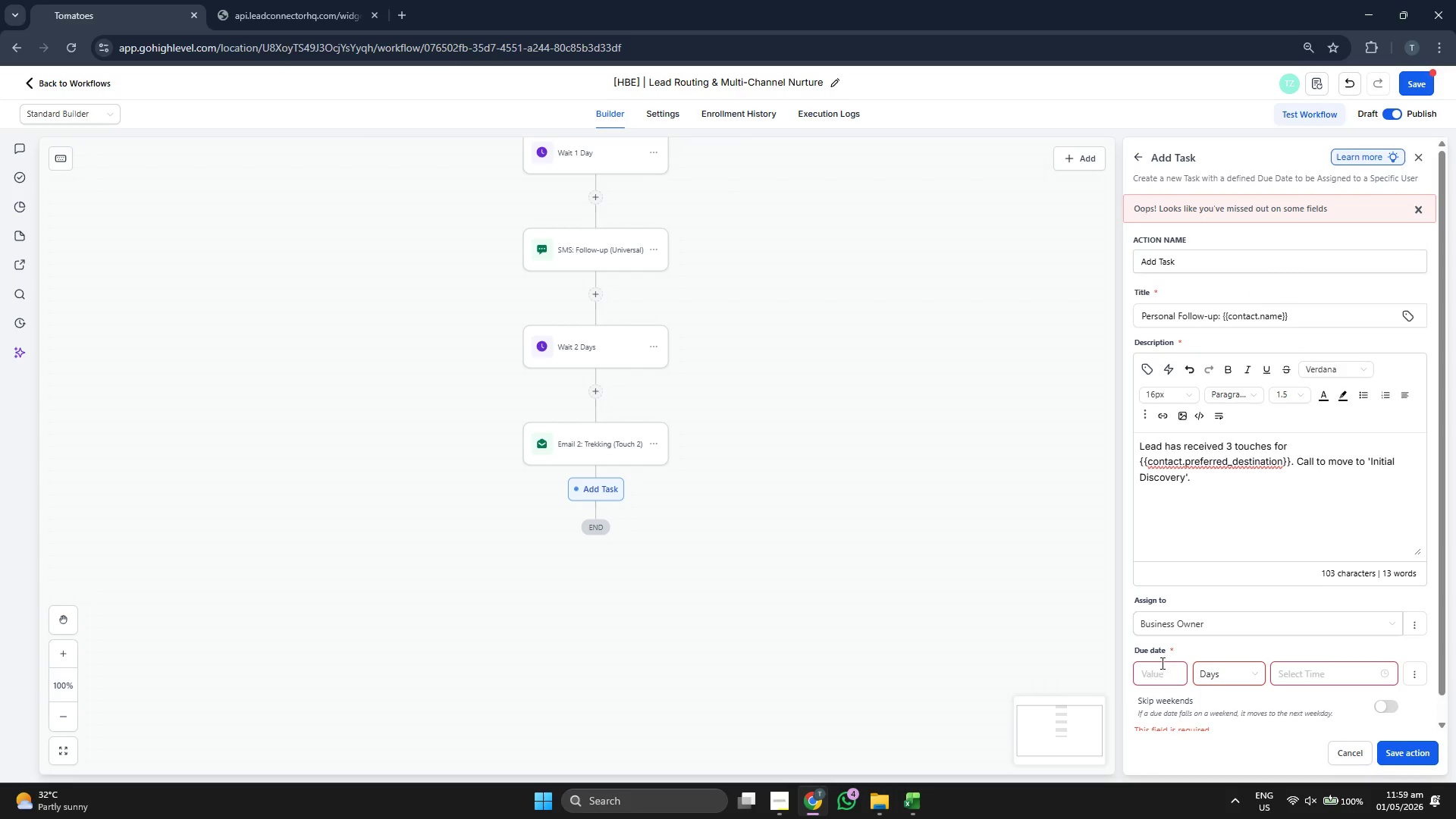 
scroll: coordinate [1225, 620], scroll_direction: down, amount: 4.0
 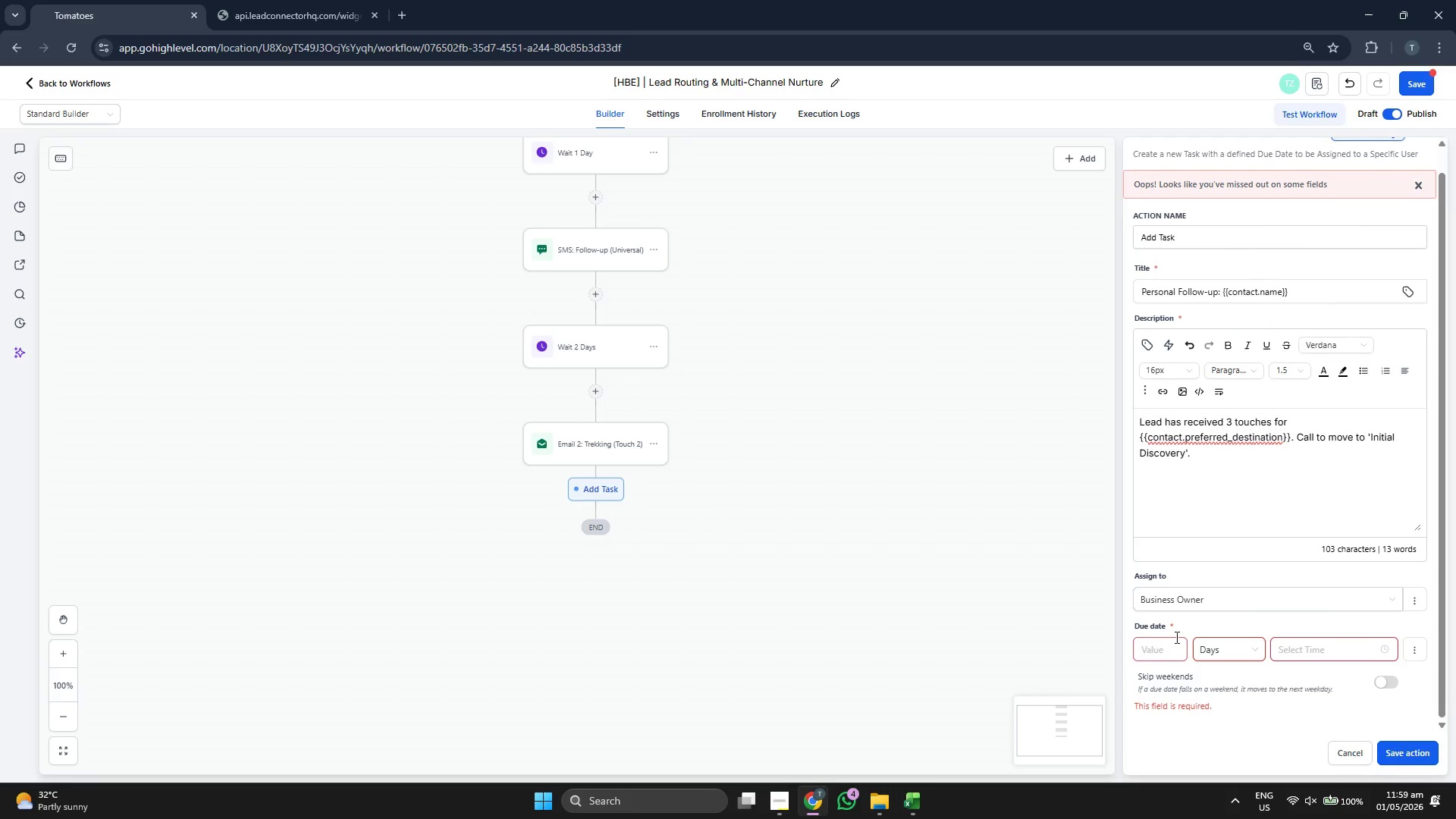 
left_click([1170, 642])
 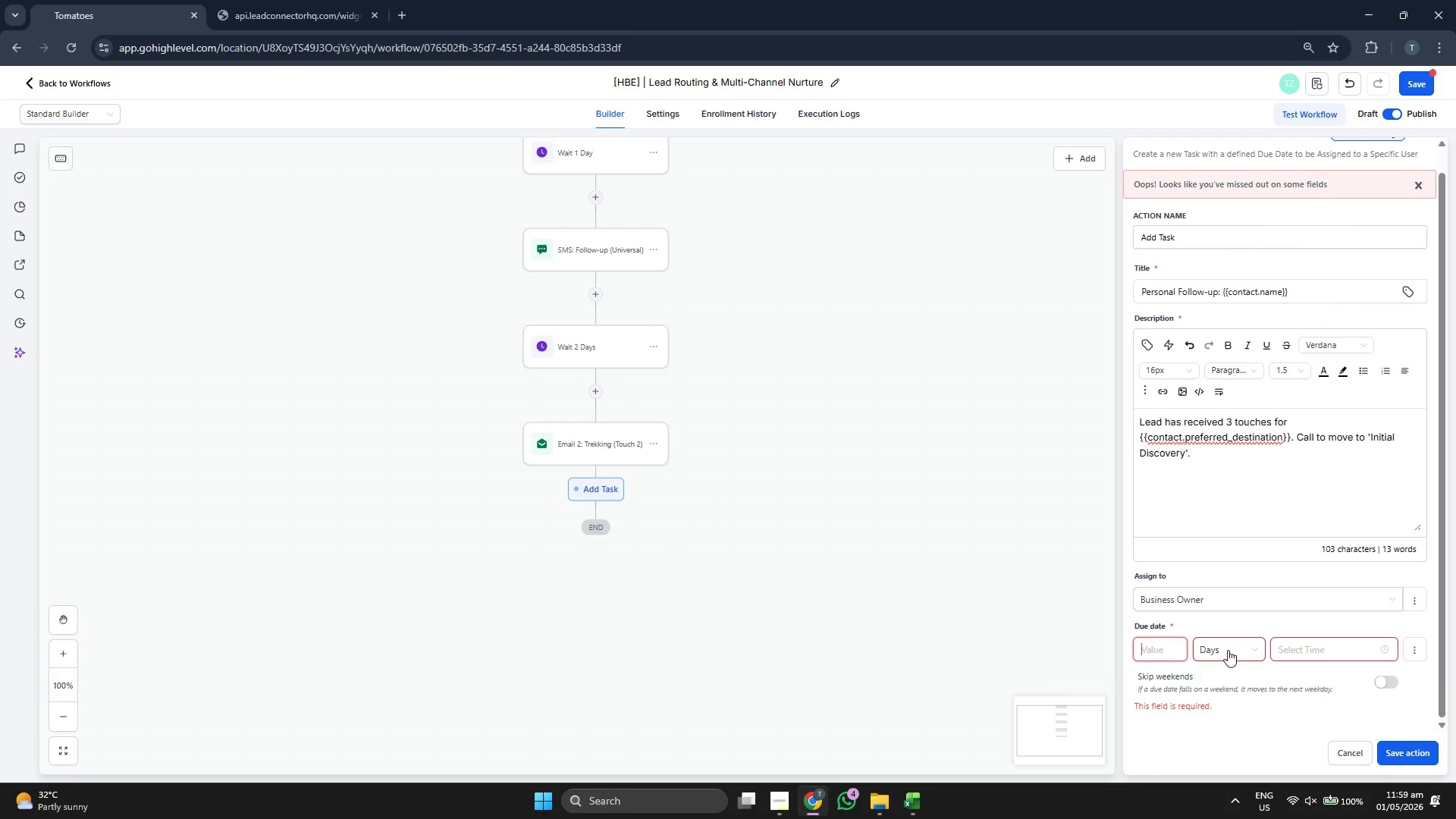 
key(1)
 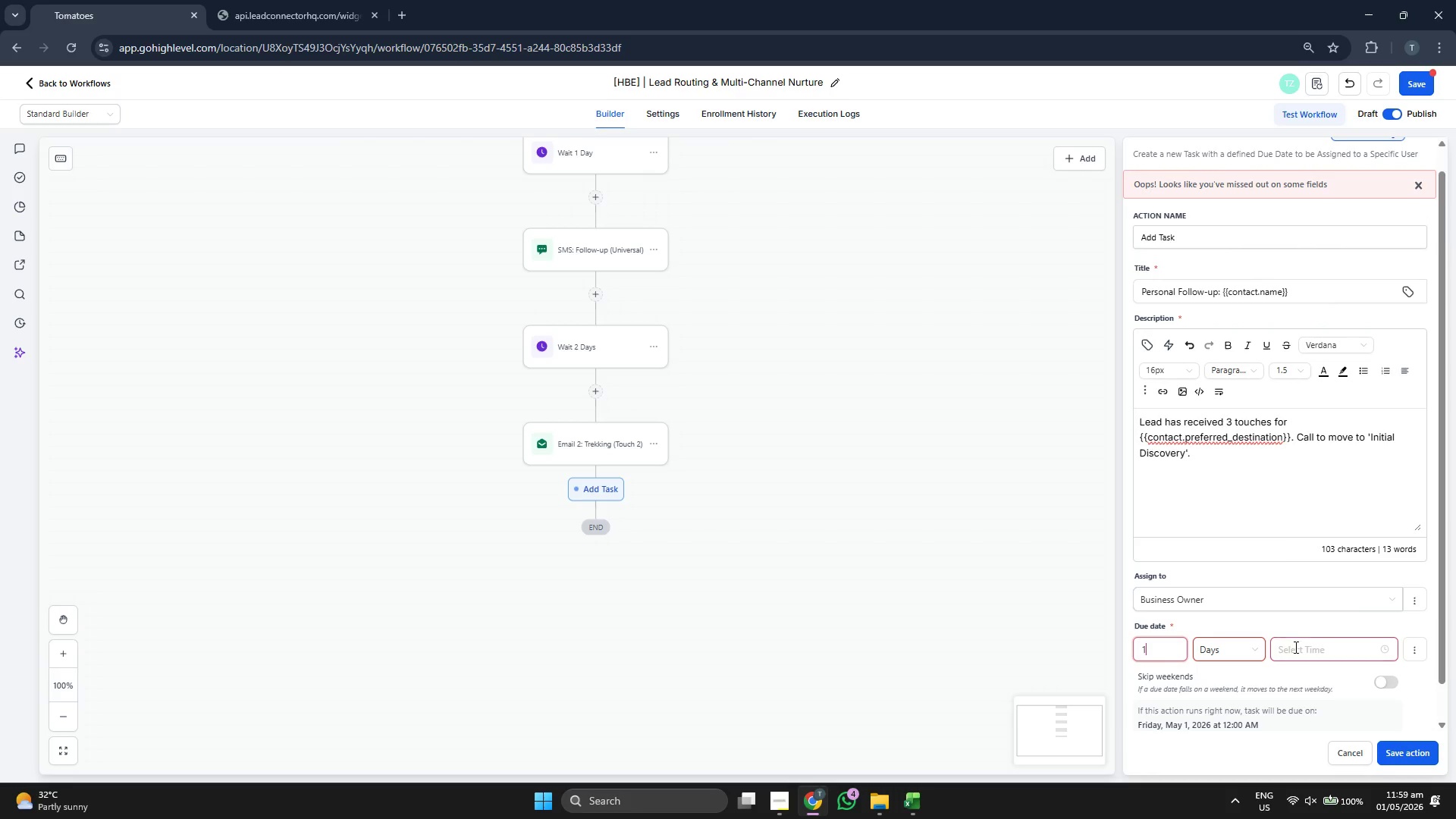 
left_click([1294, 647])
 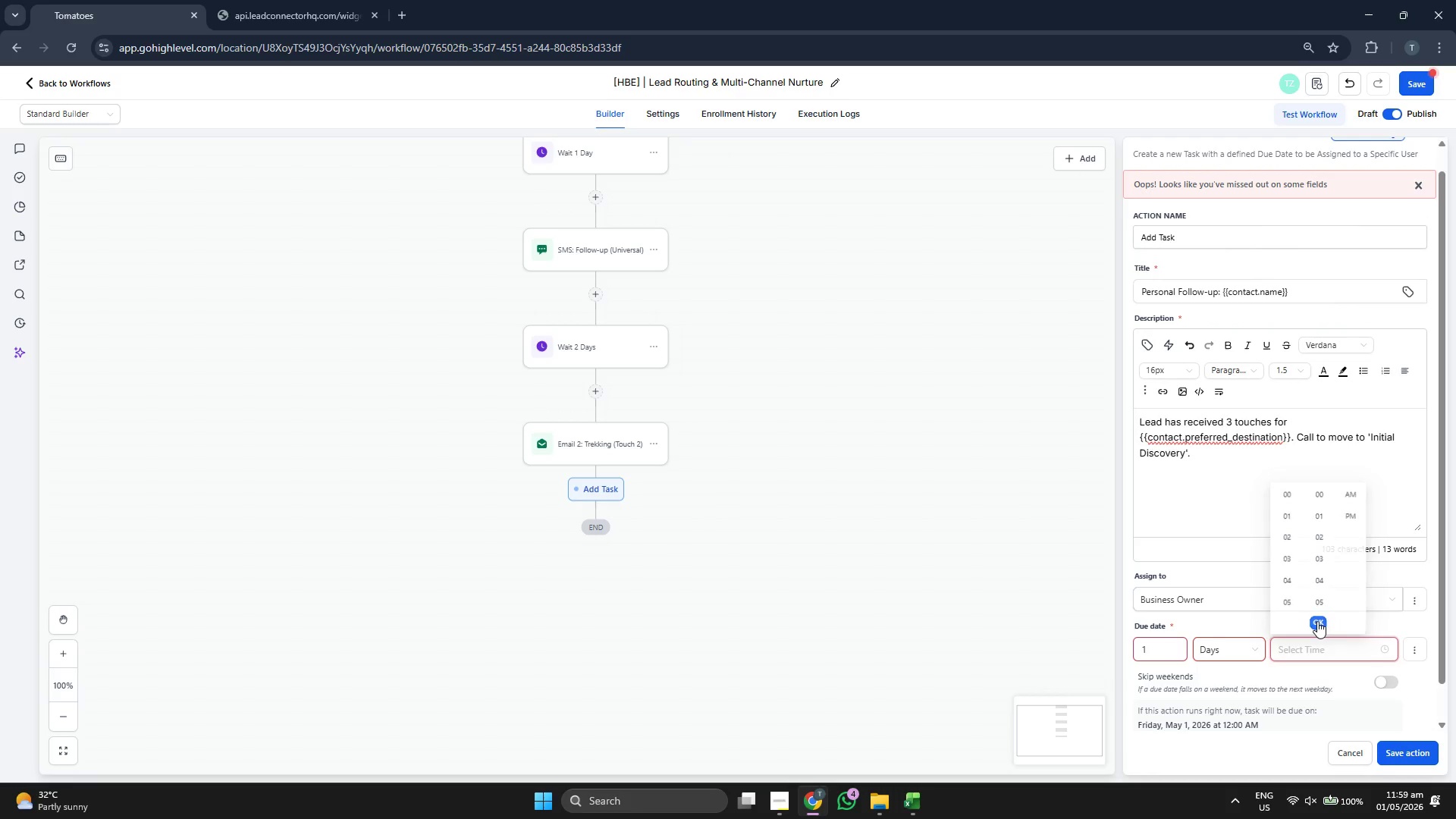 
left_click([1313, 652])
 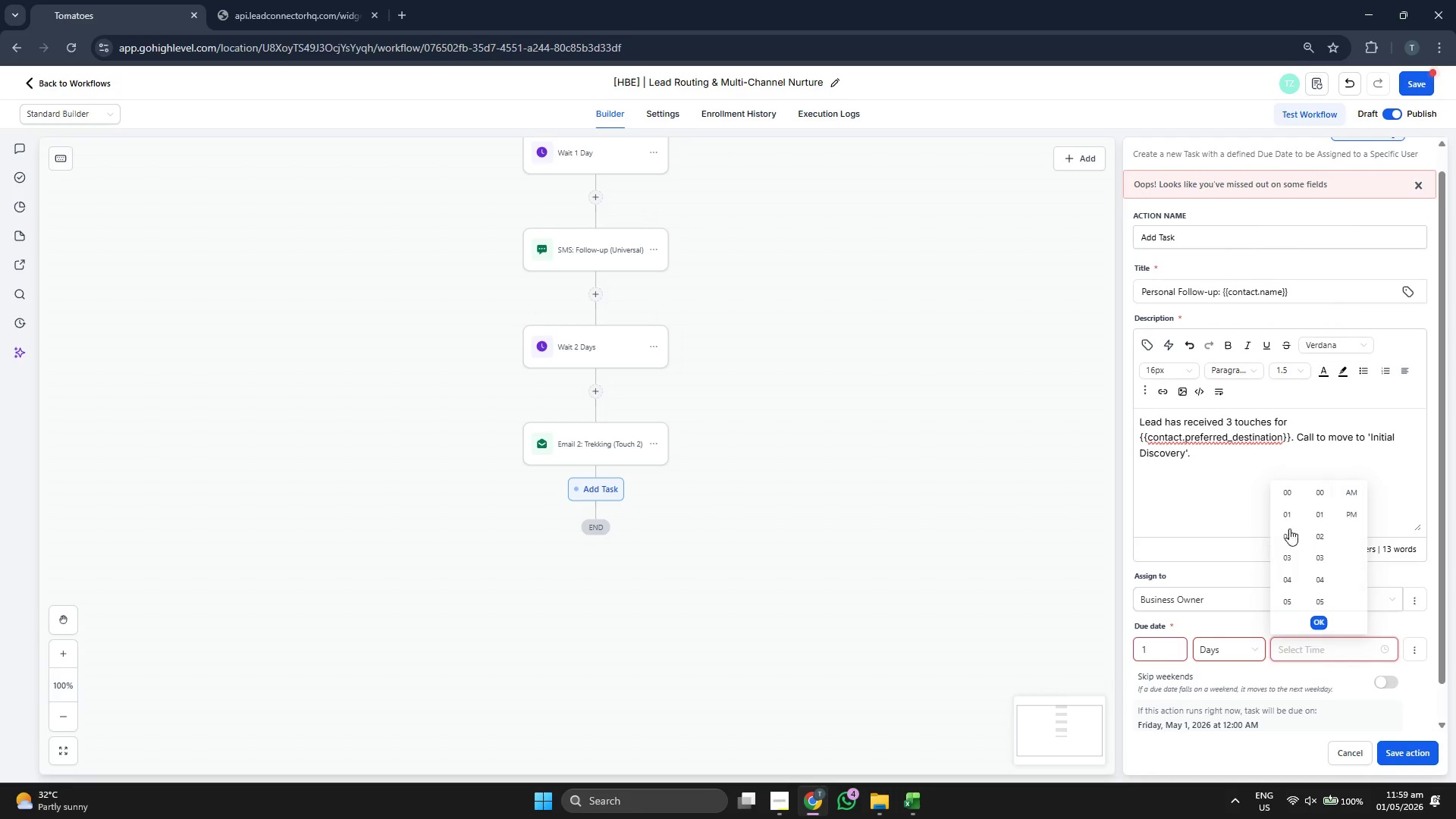 
left_click([1350, 491])
 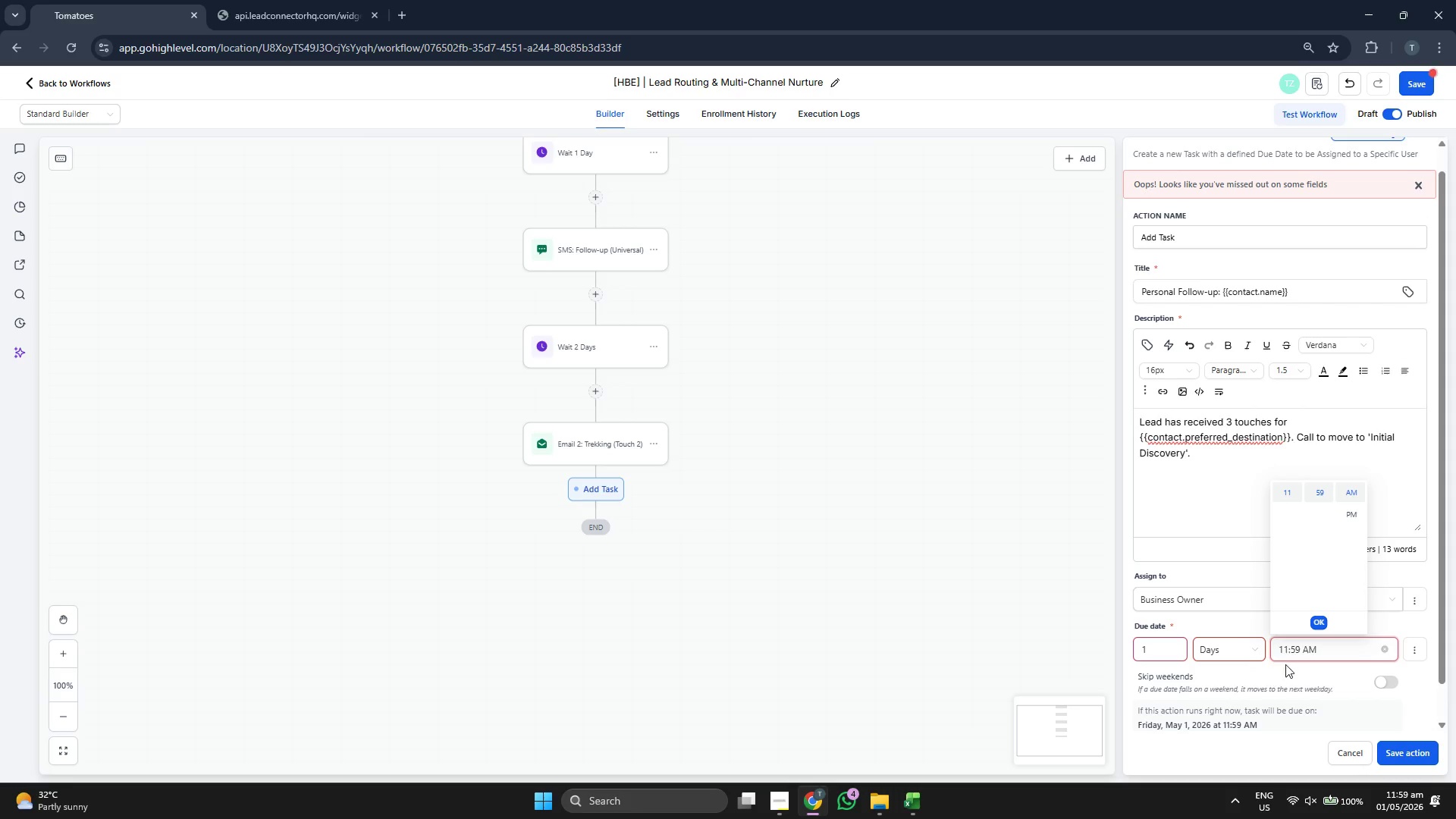 
left_click([1304, 651])
 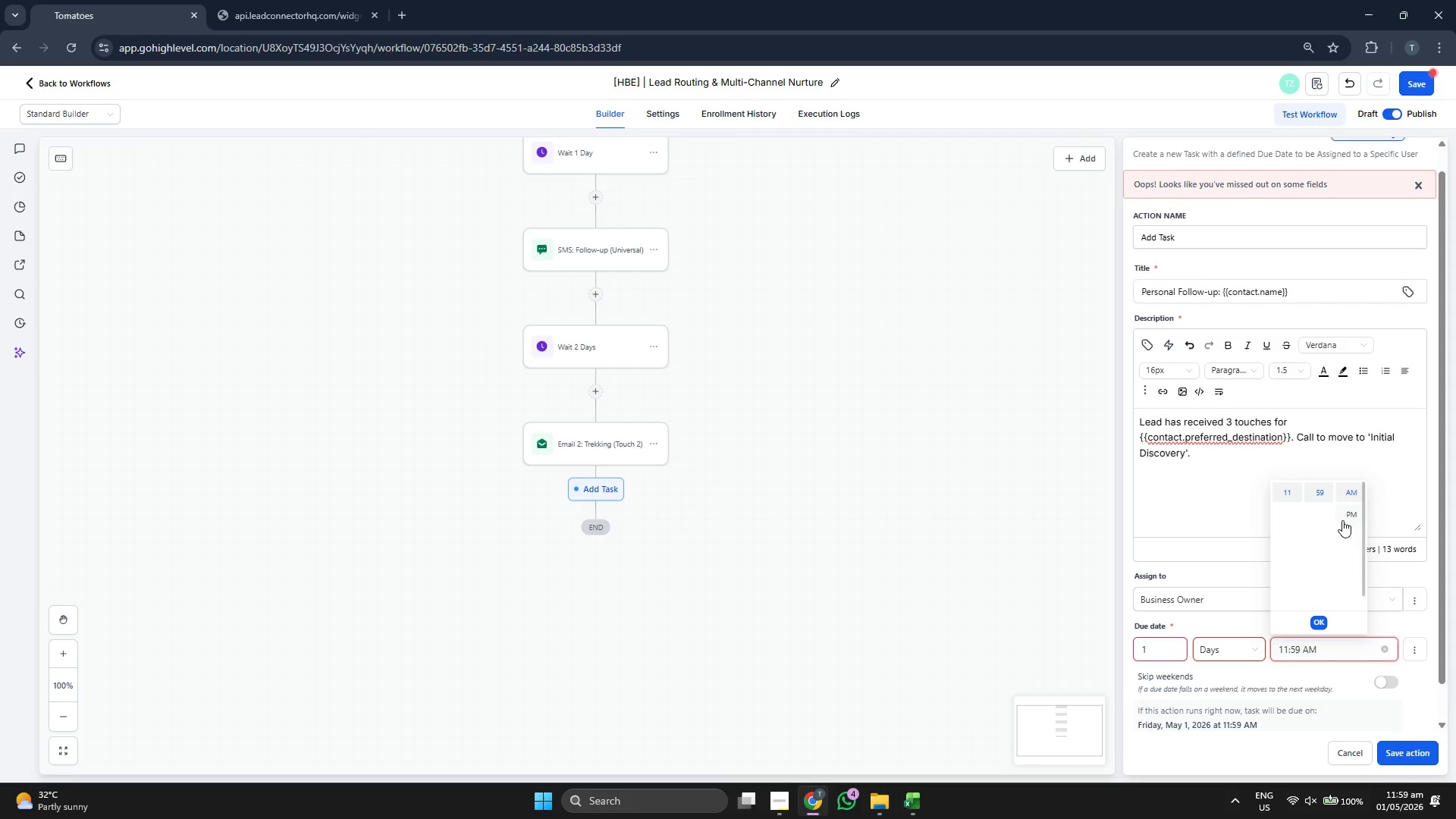 
left_click([1351, 514])
 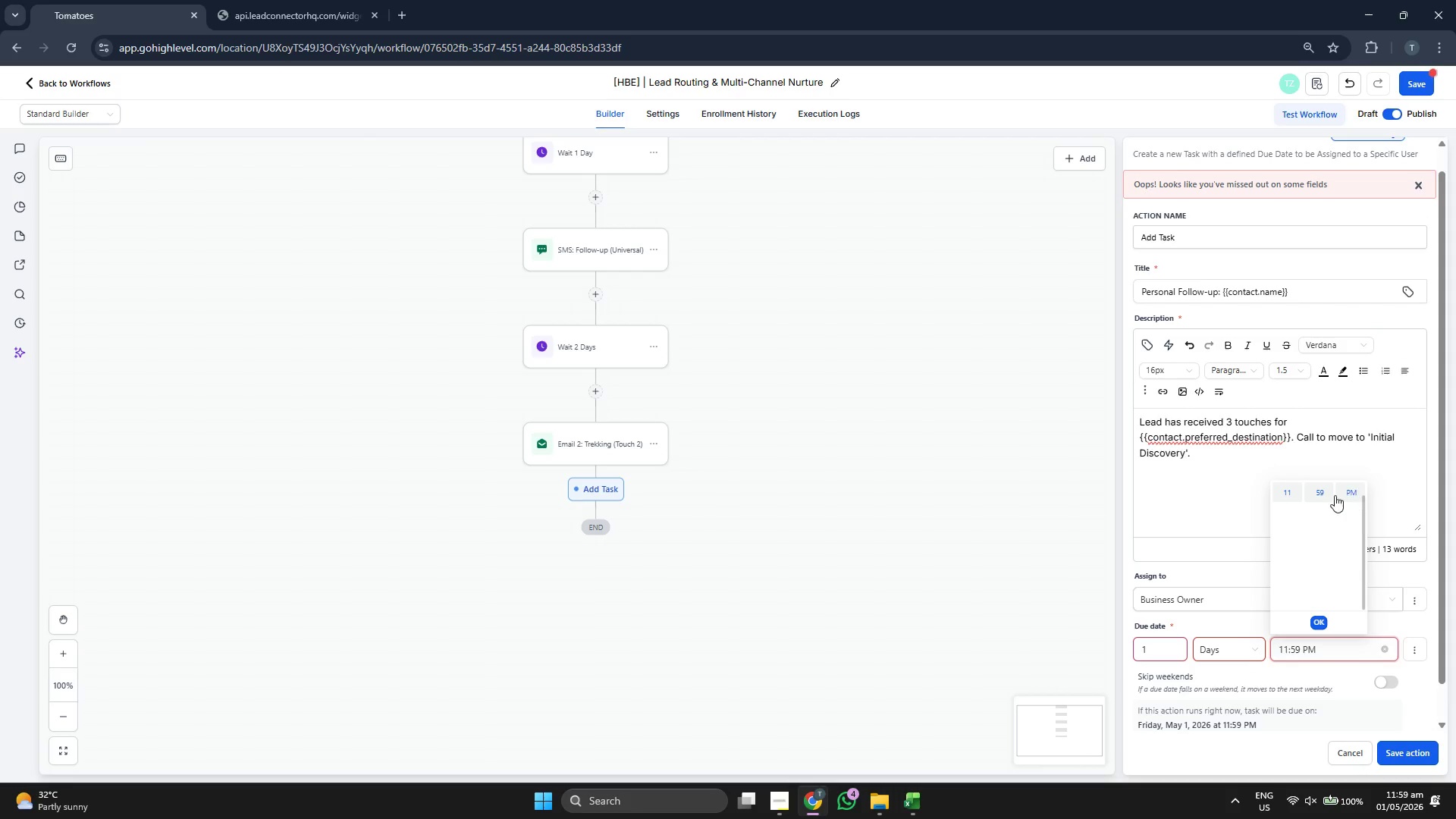 
left_click([1291, 495])
 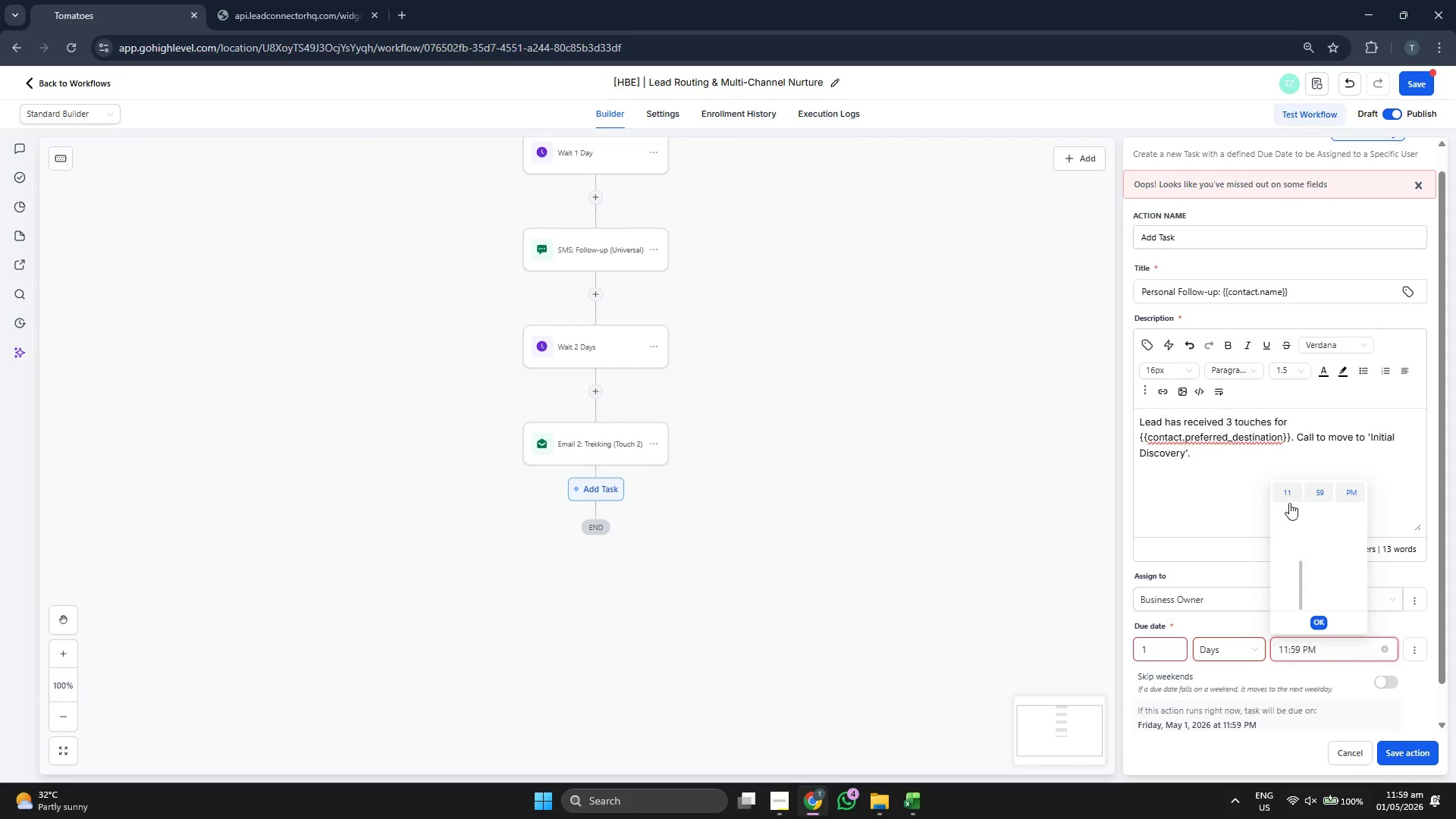 
scroll: coordinate [1286, 516], scroll_direction: up, amount: 4.0
 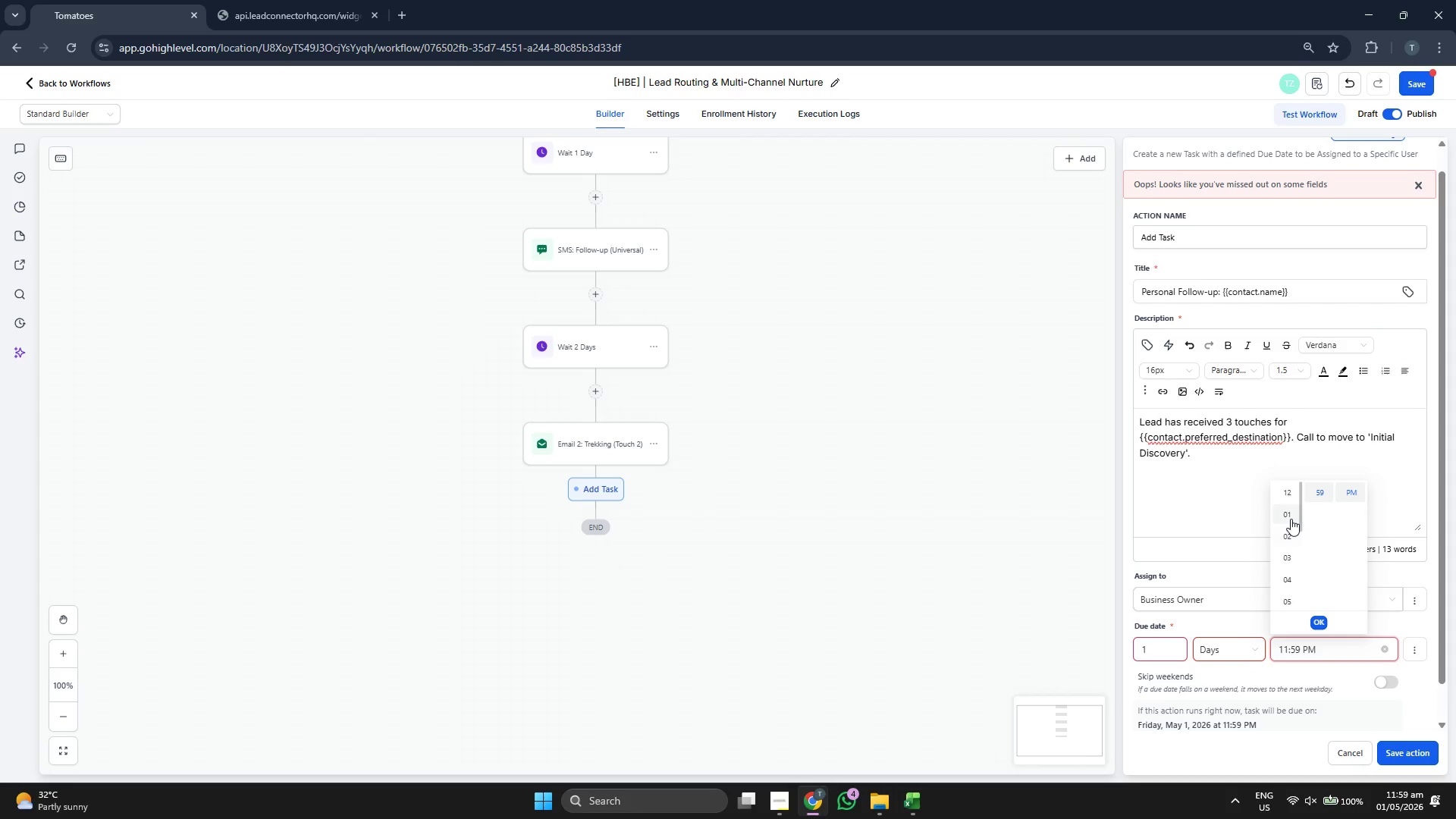 
scroll: coordinate [1291, 519], scroll_direction: down, amount: 1.0
 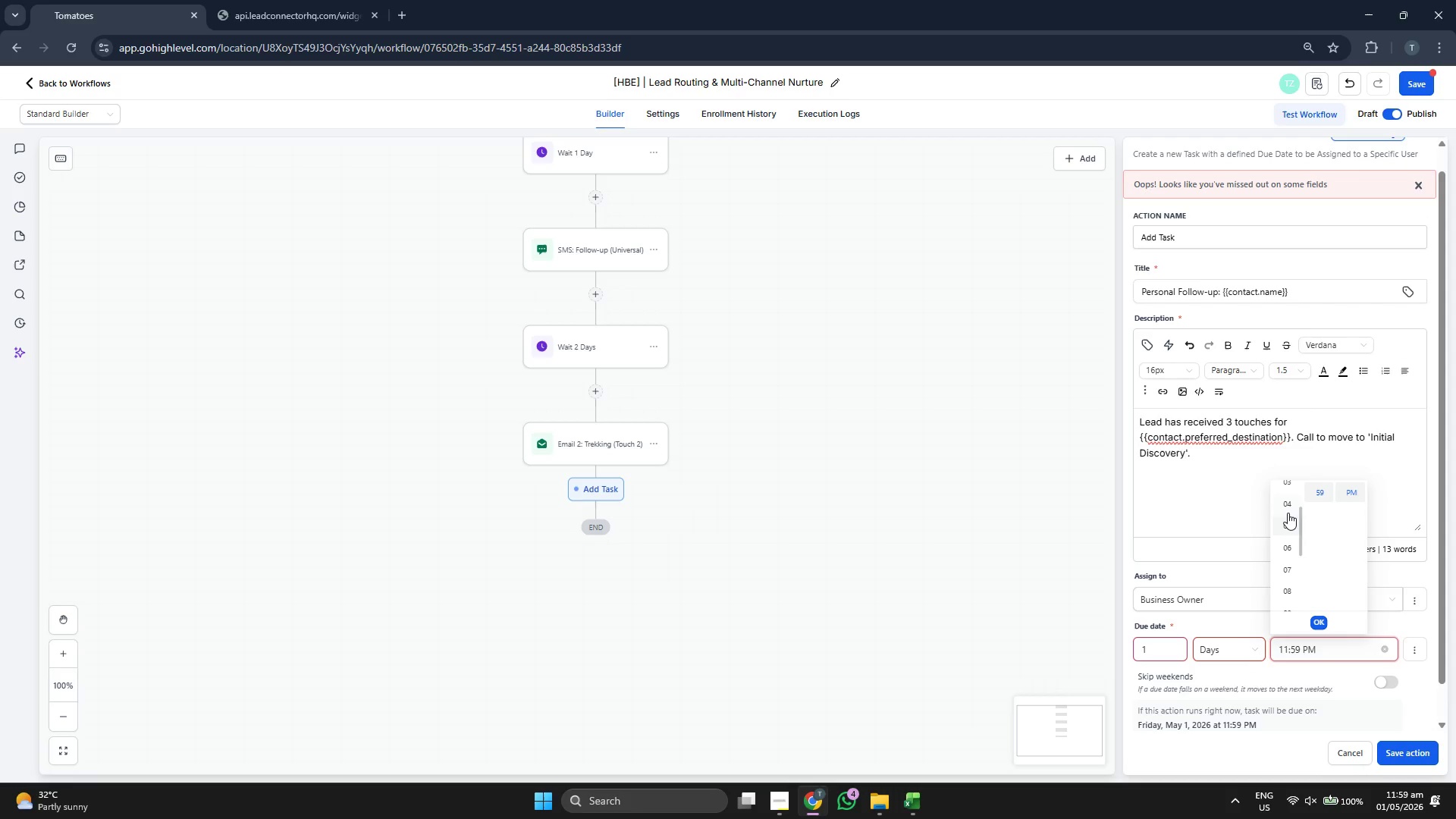 
scroll: coordinate [1326, 530], scroll_direction: up, amount: 18.0
 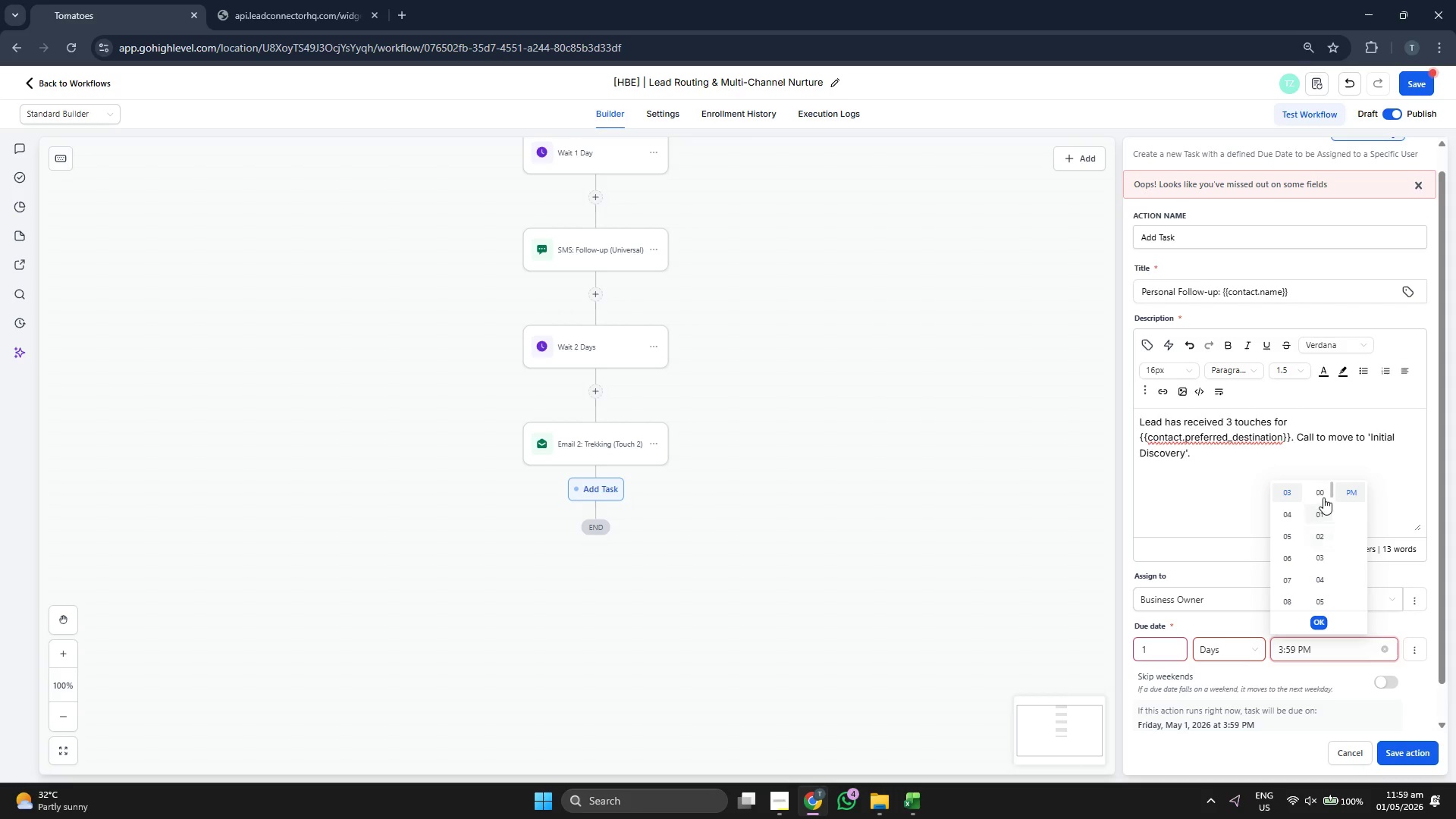 
left_click([1323, 494])
 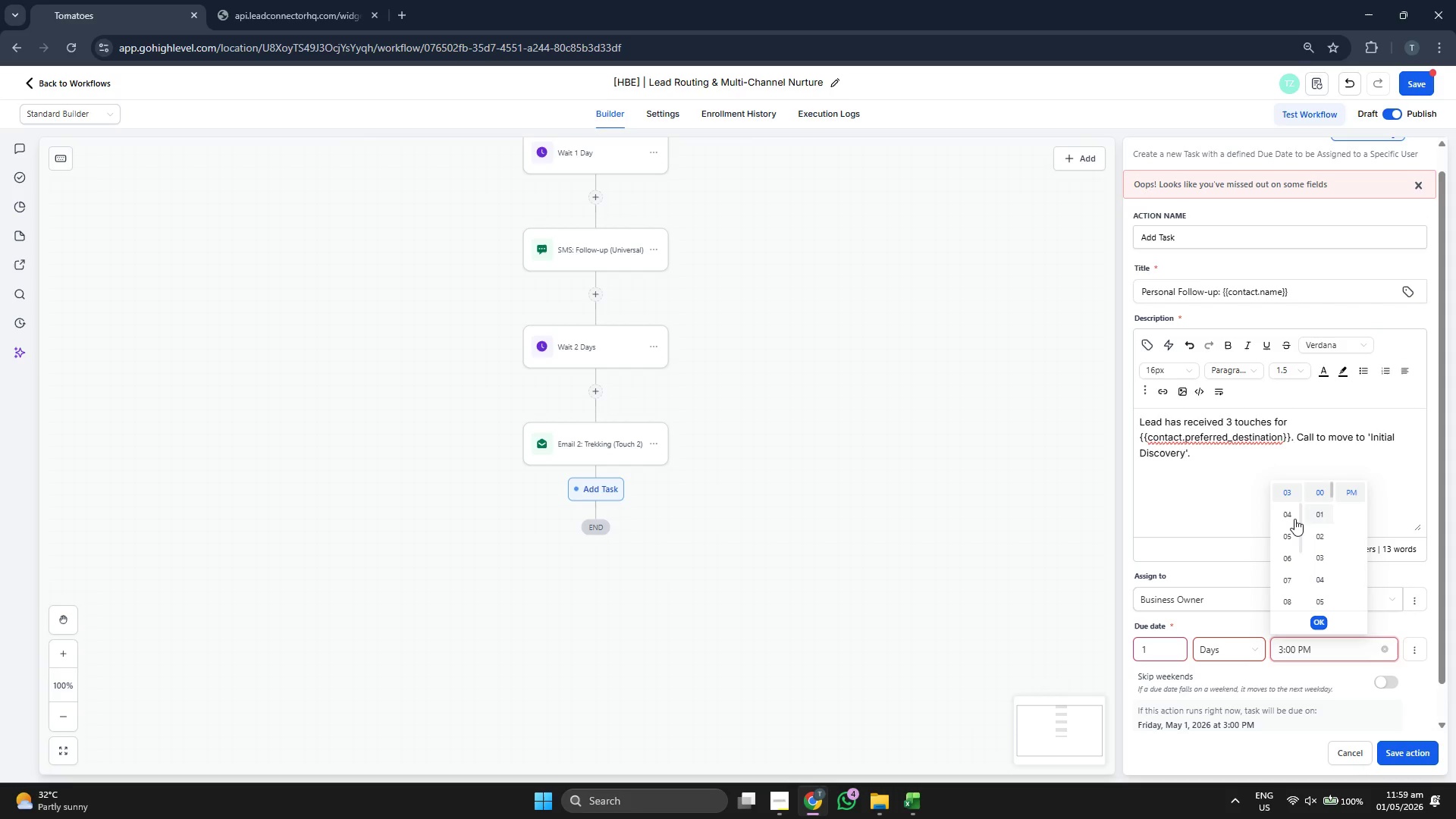 
scroll: coordinate [1286, 538], scroll_direction: up, amount: 5.0
 